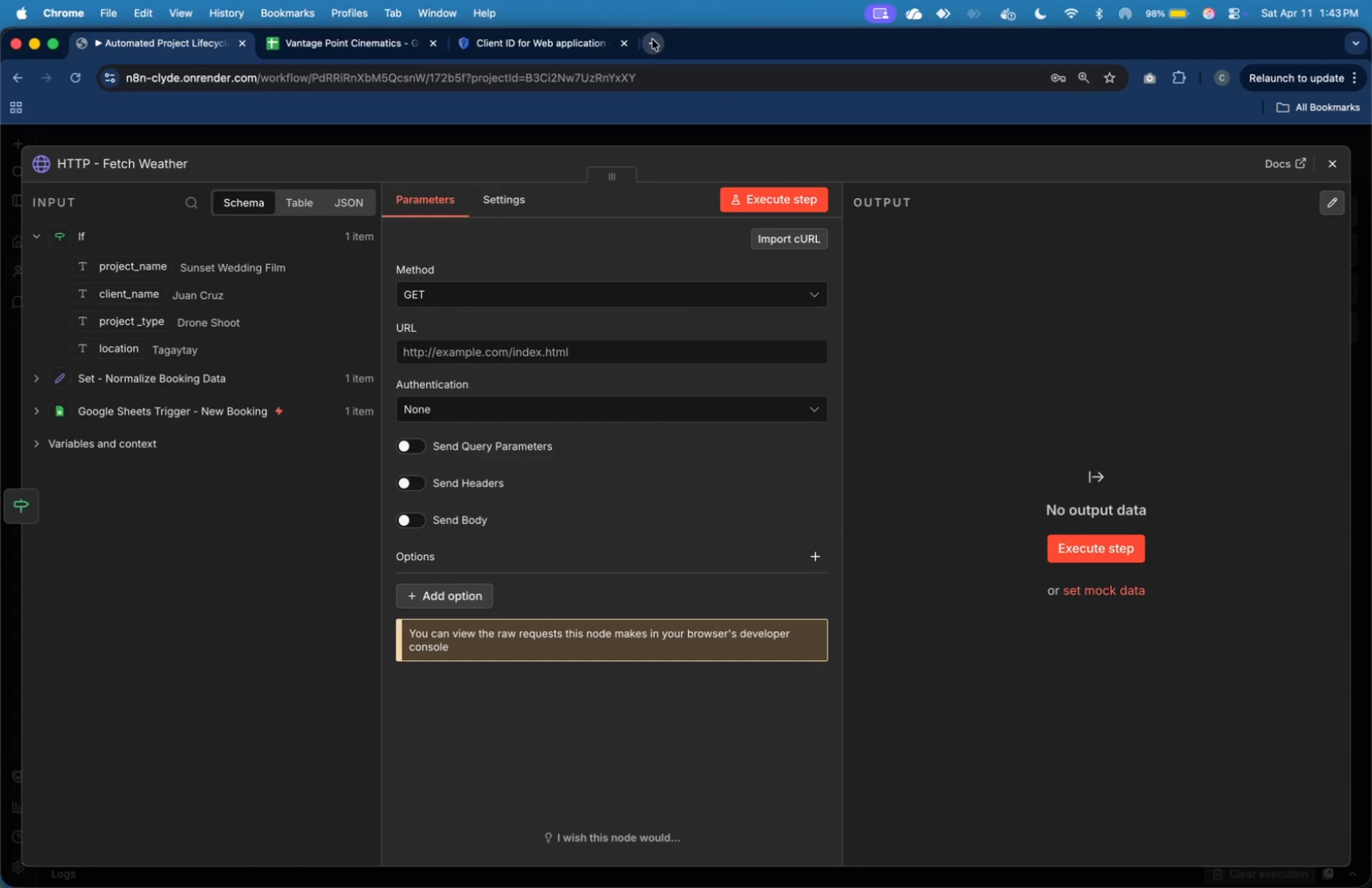 
left_click([652, 39])
 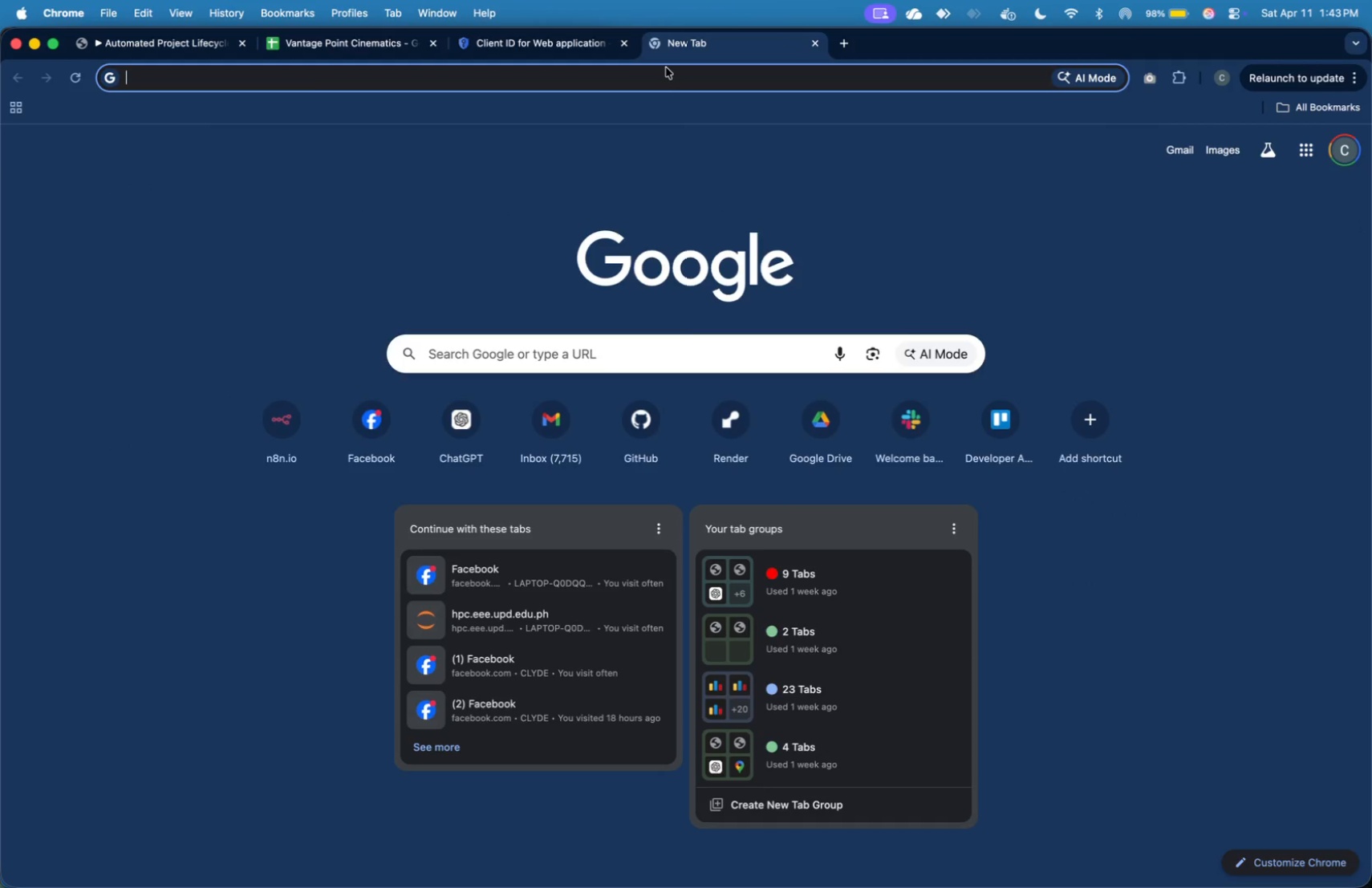 
type(open)
 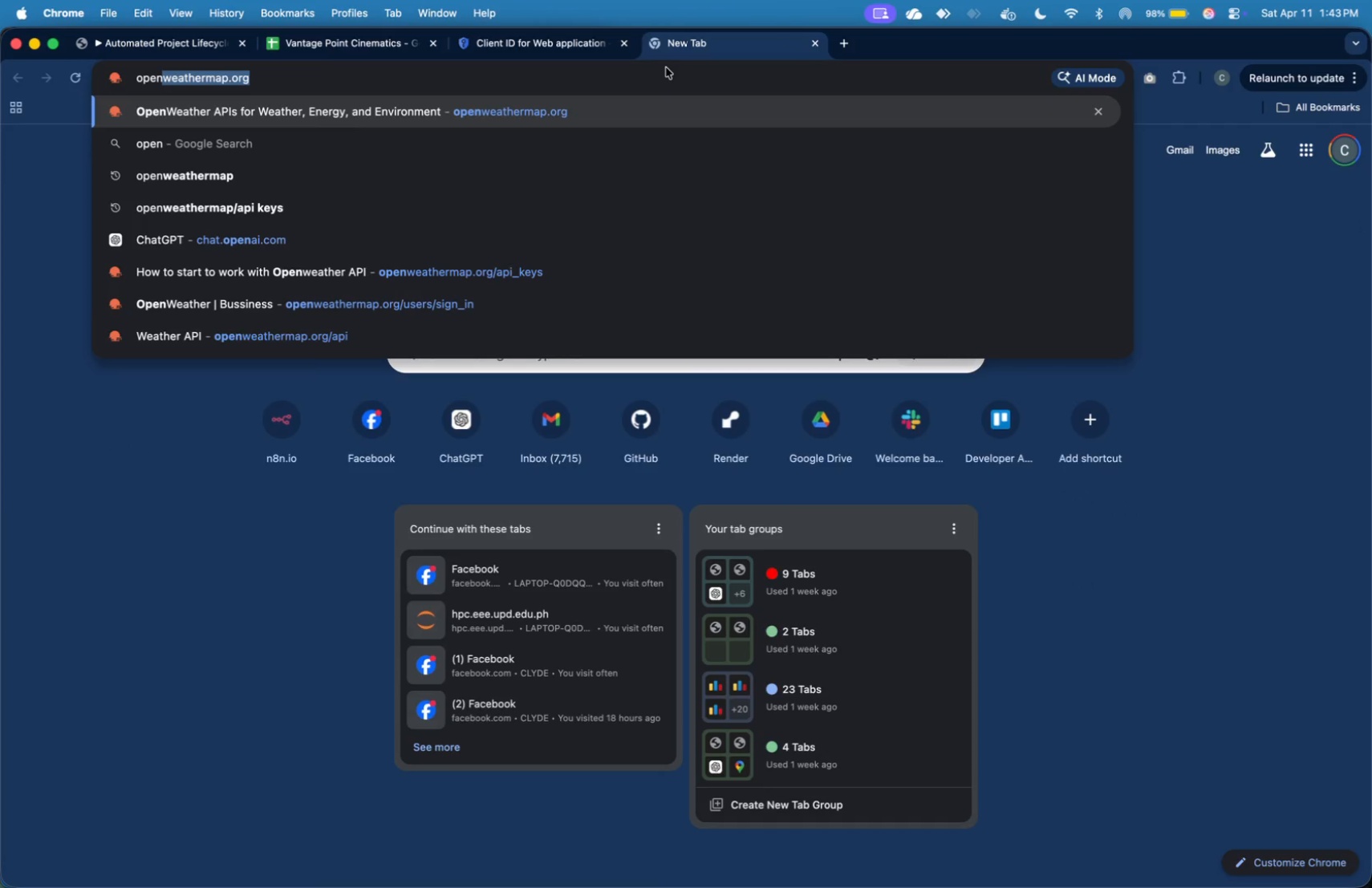 
key(Enter)
 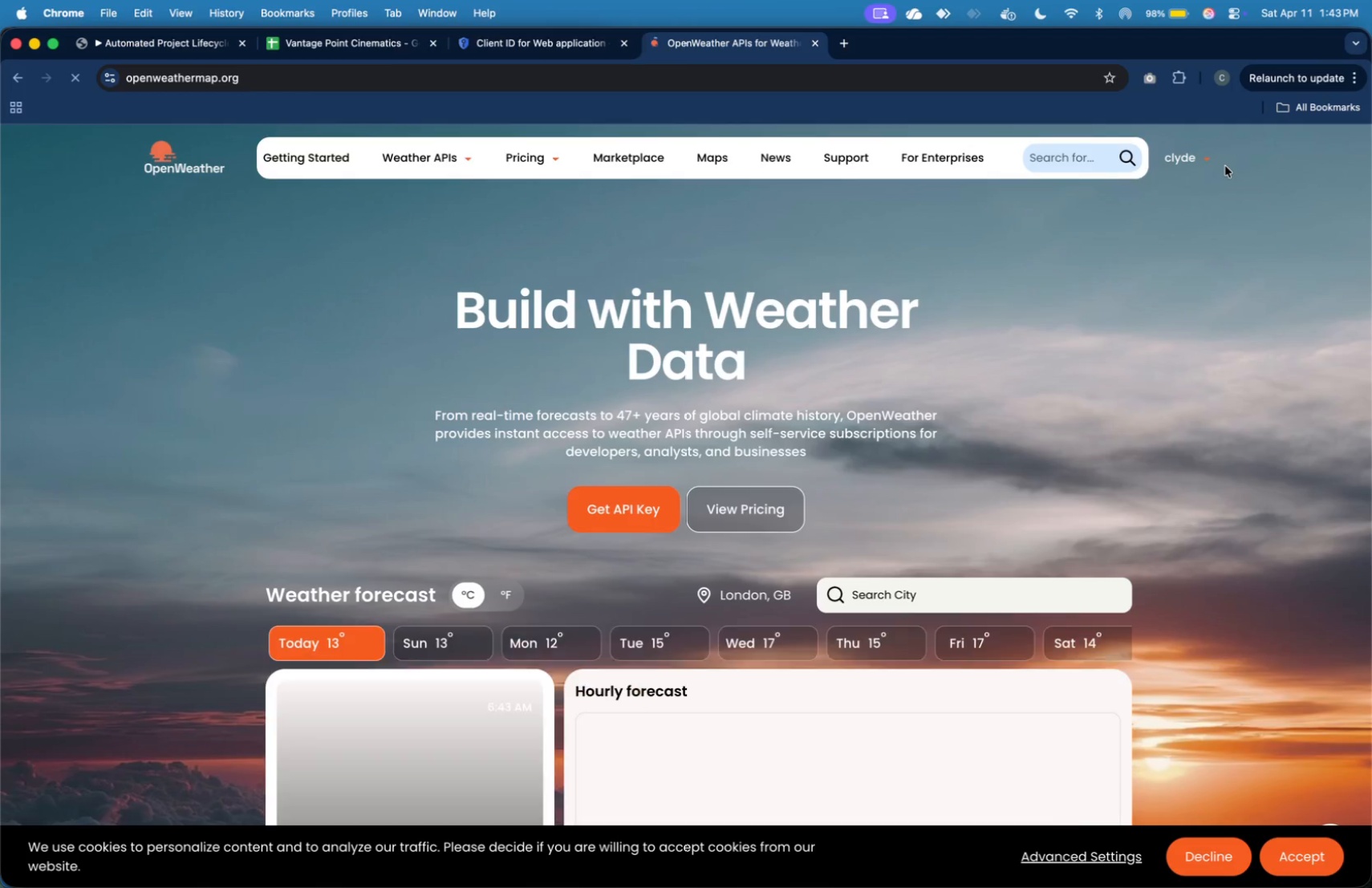 
left_click([1195, 156])
 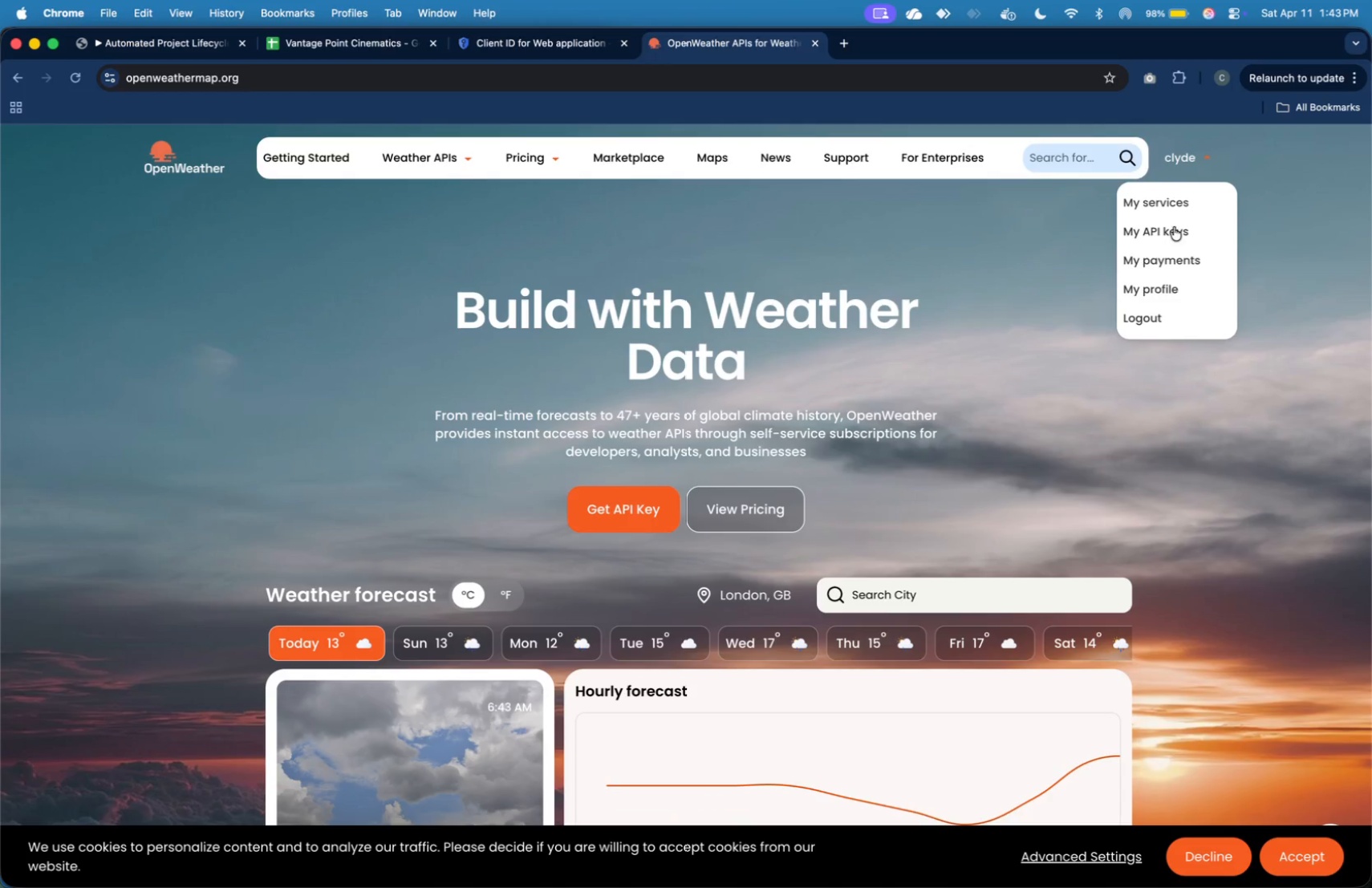 
left_click([1174, 228])
 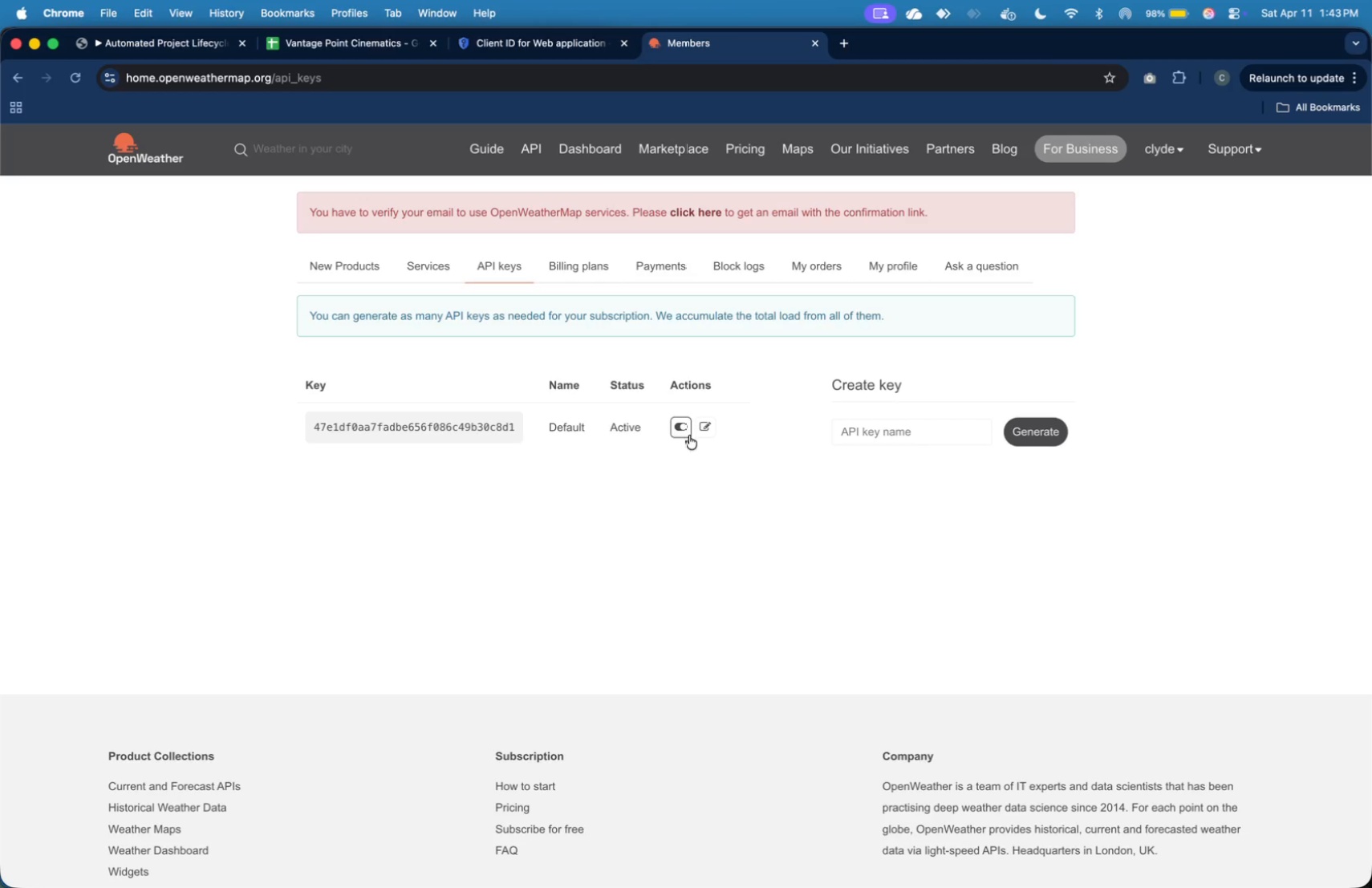 
left_click([526, 46])
 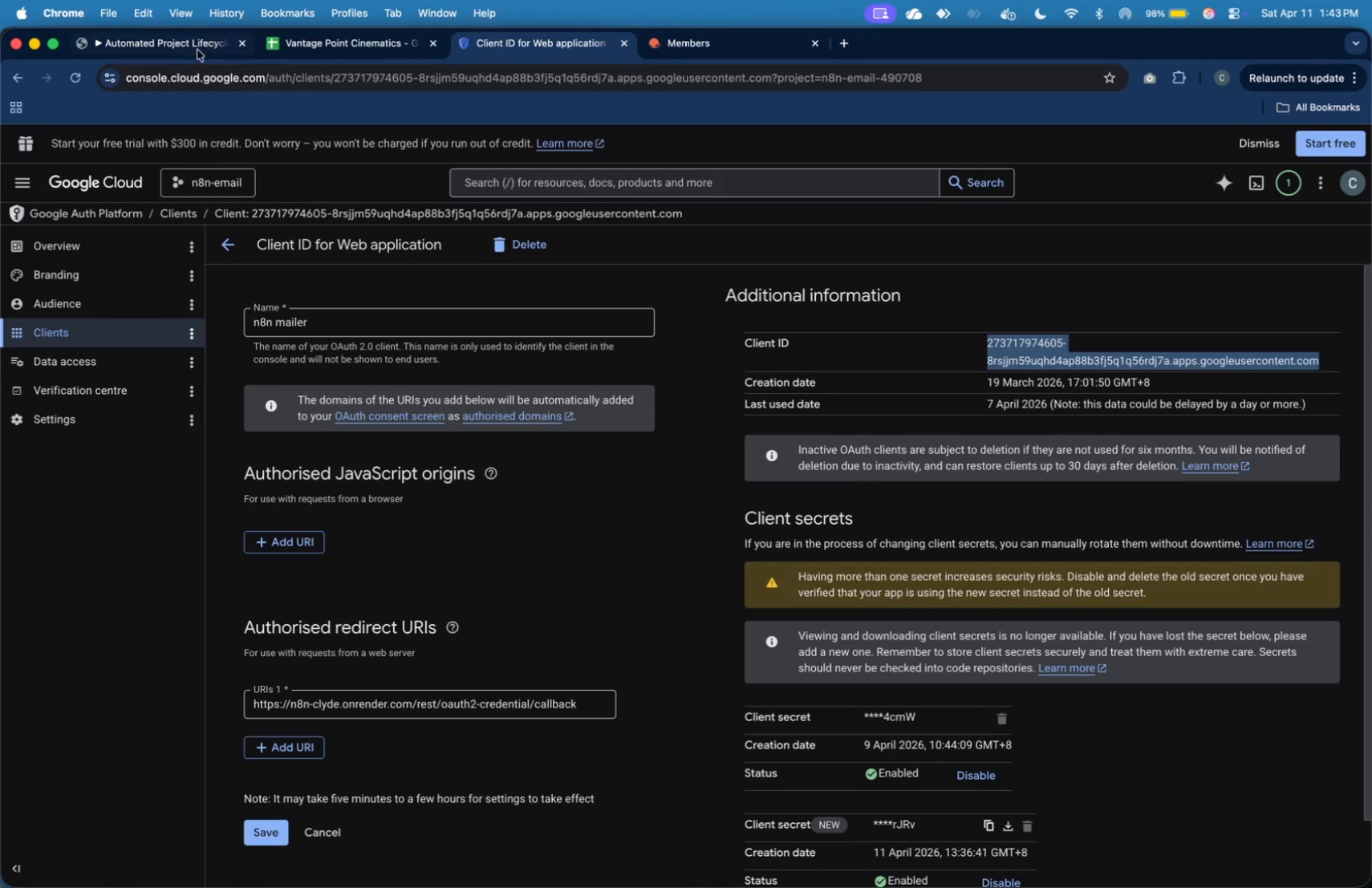 
left_click([175, 43])
 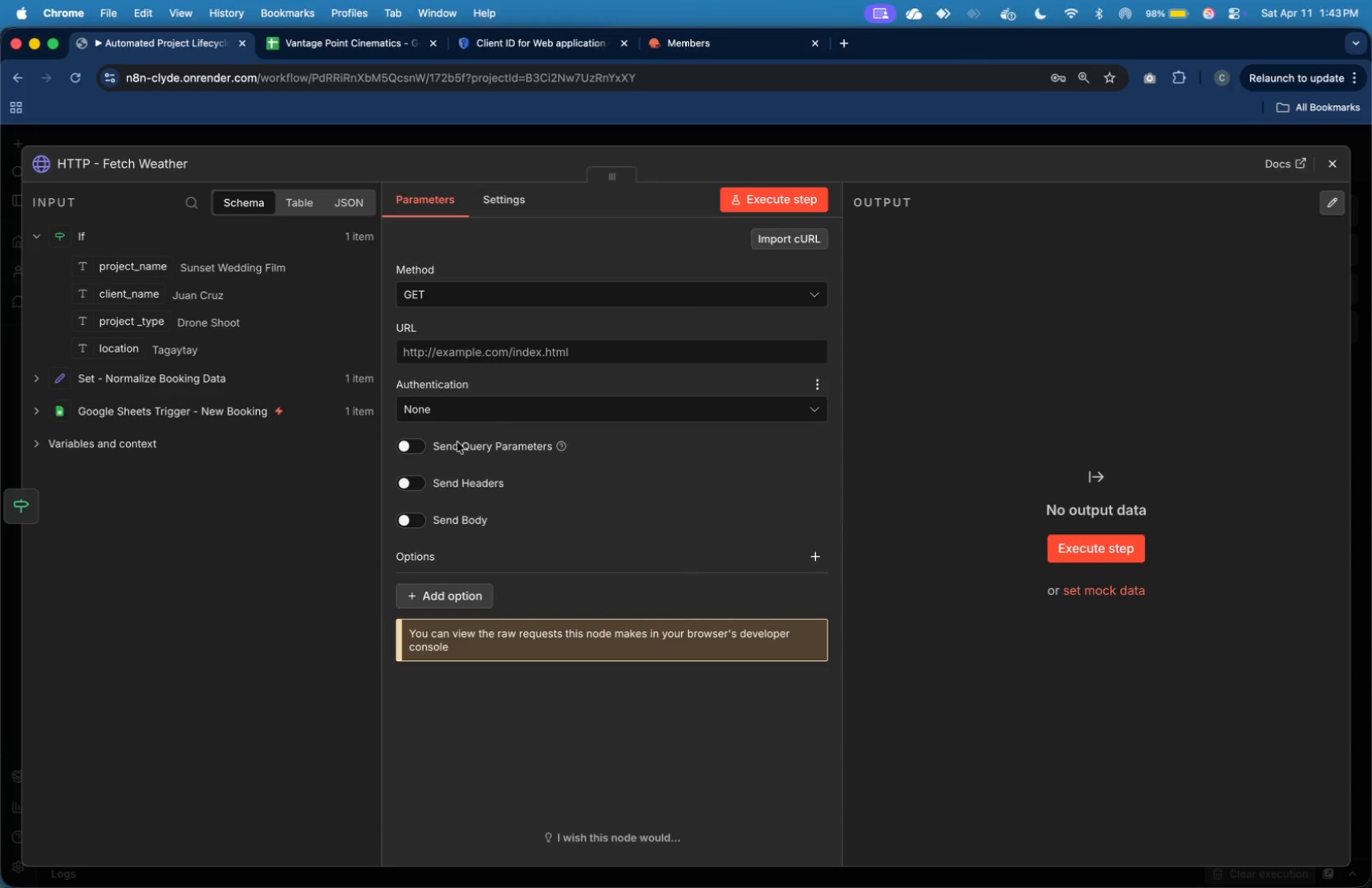 
left_click([422, 451])
 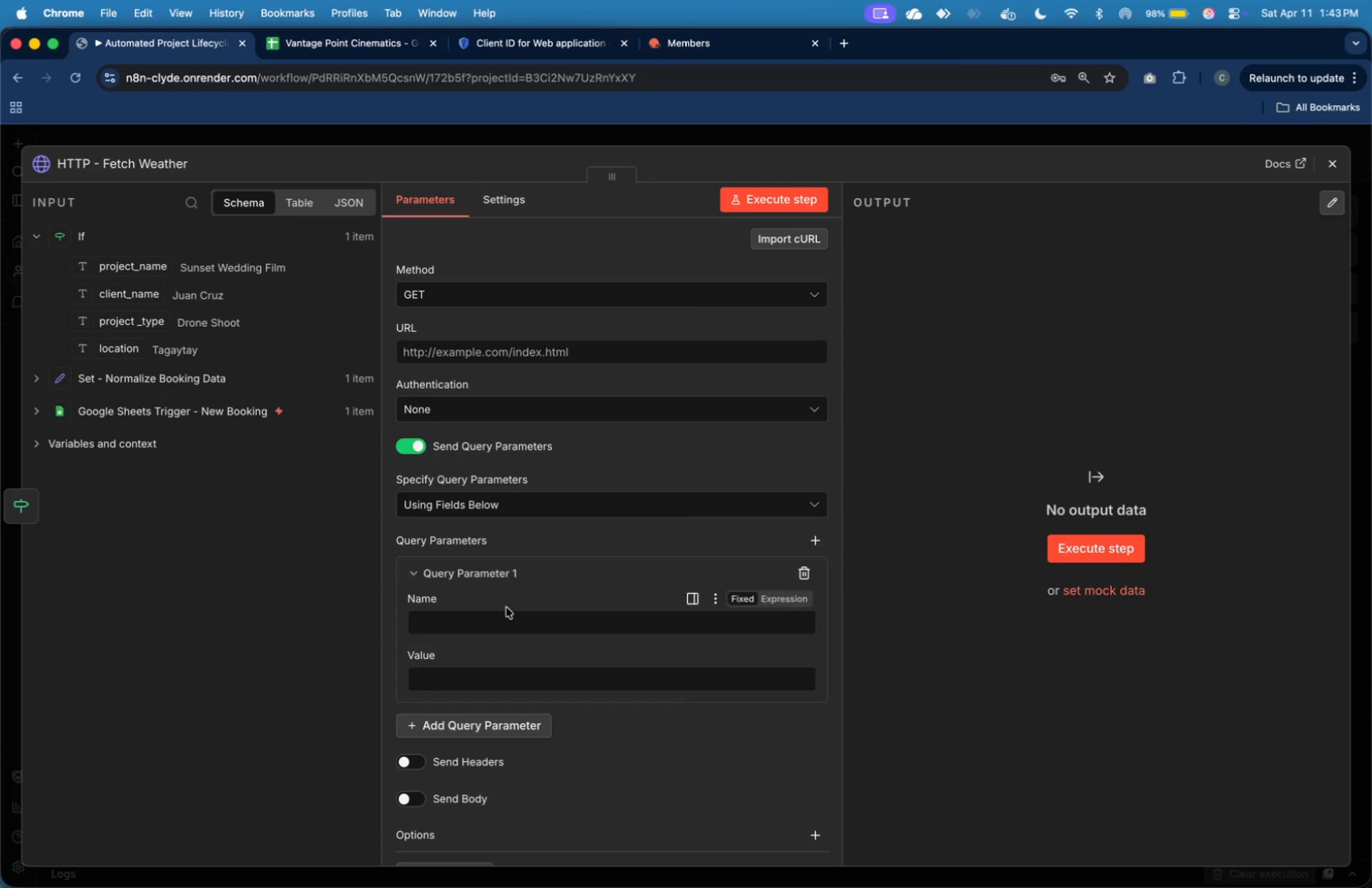 
left_click([507, 618])
 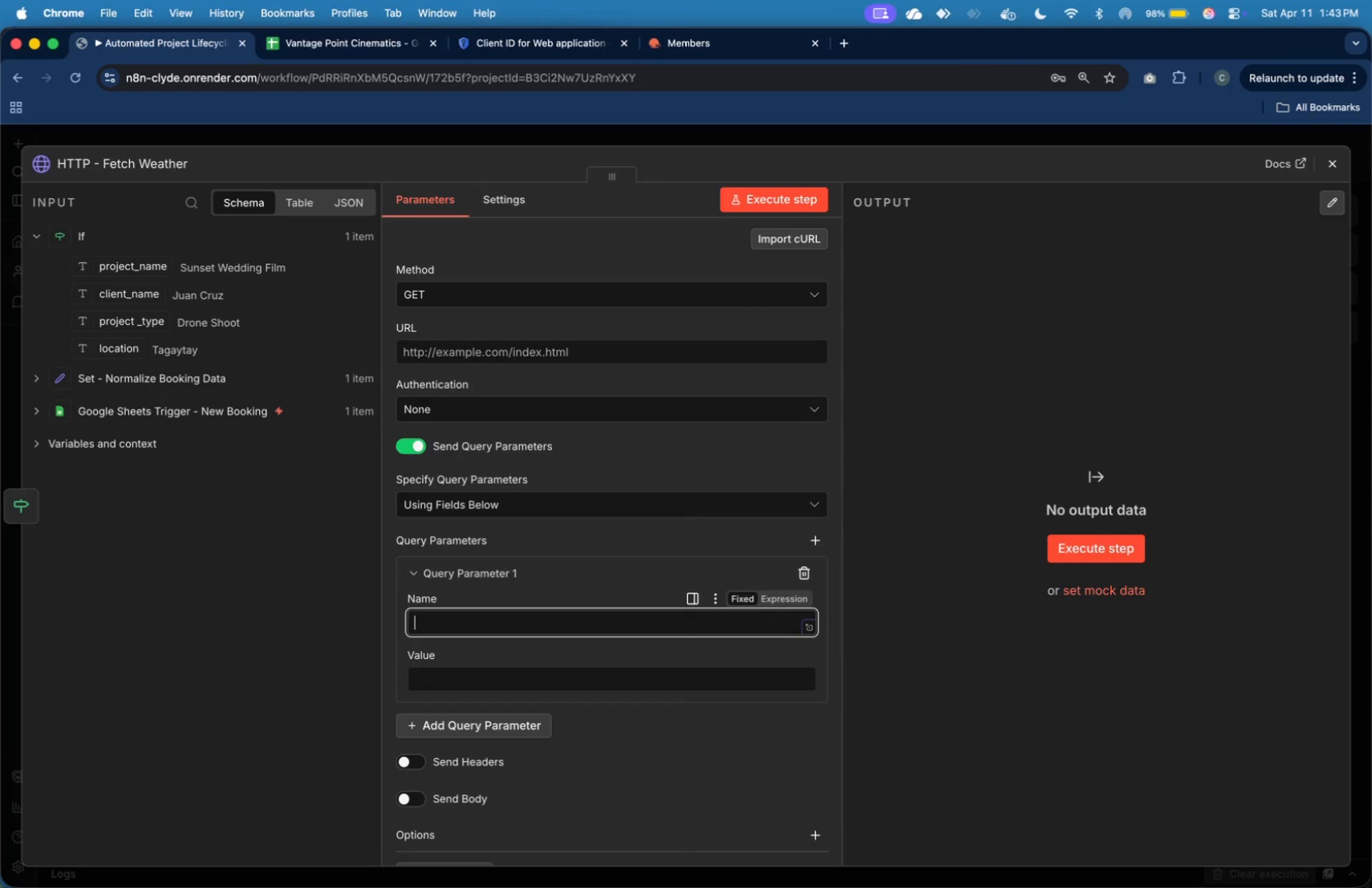 
key(Q)
 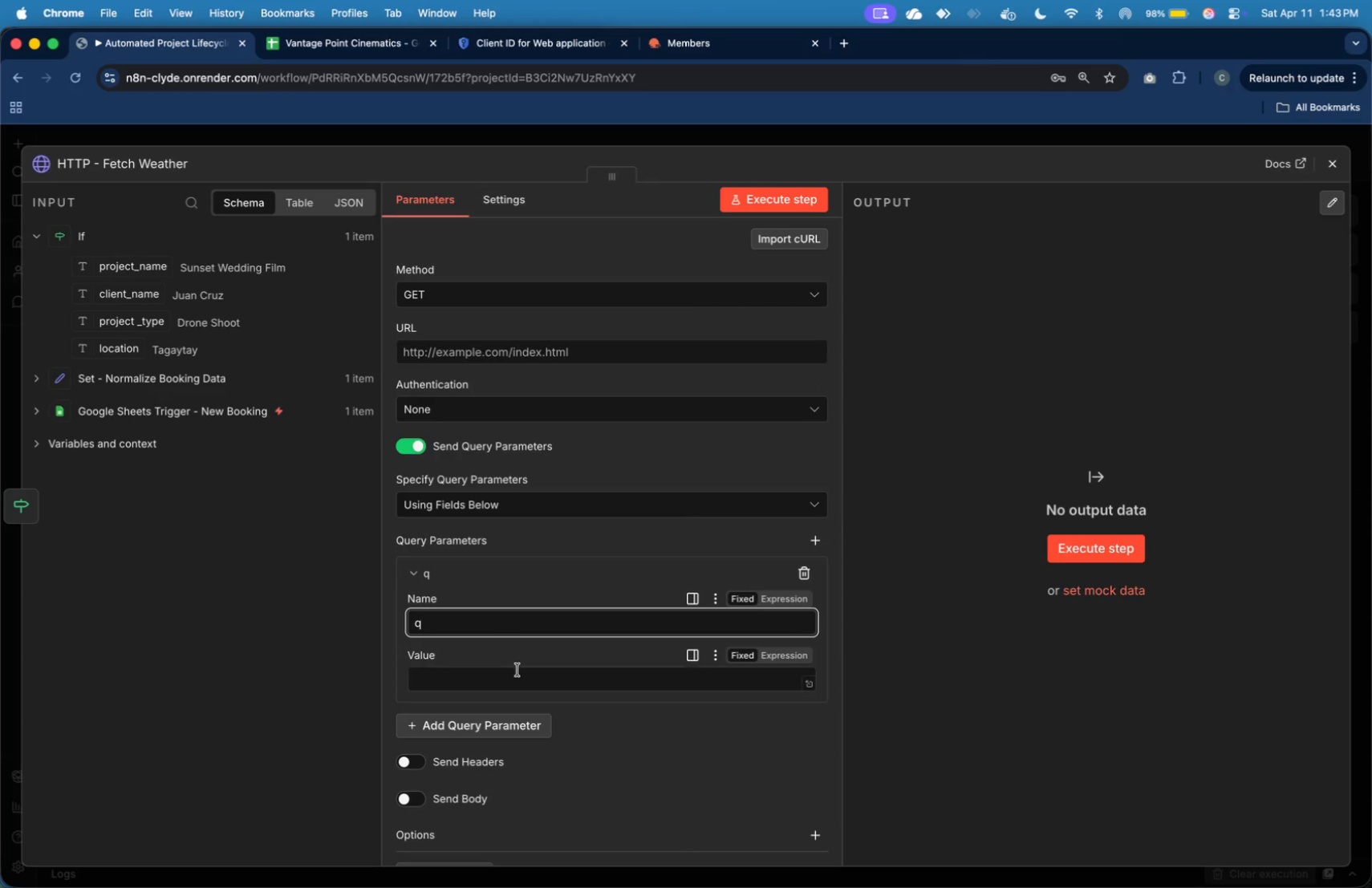 
left_click([520, 674])
 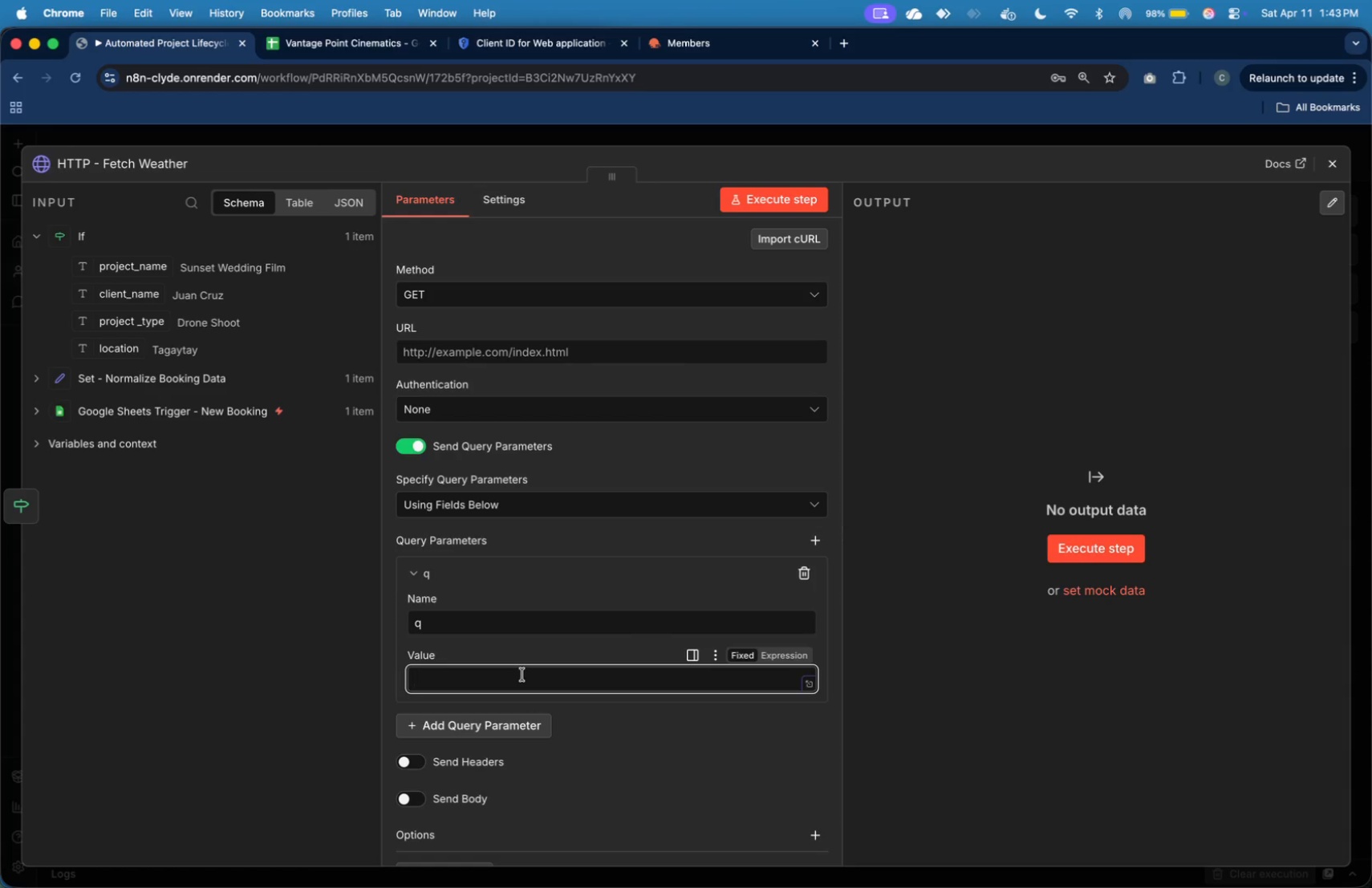 
key(Equal)
 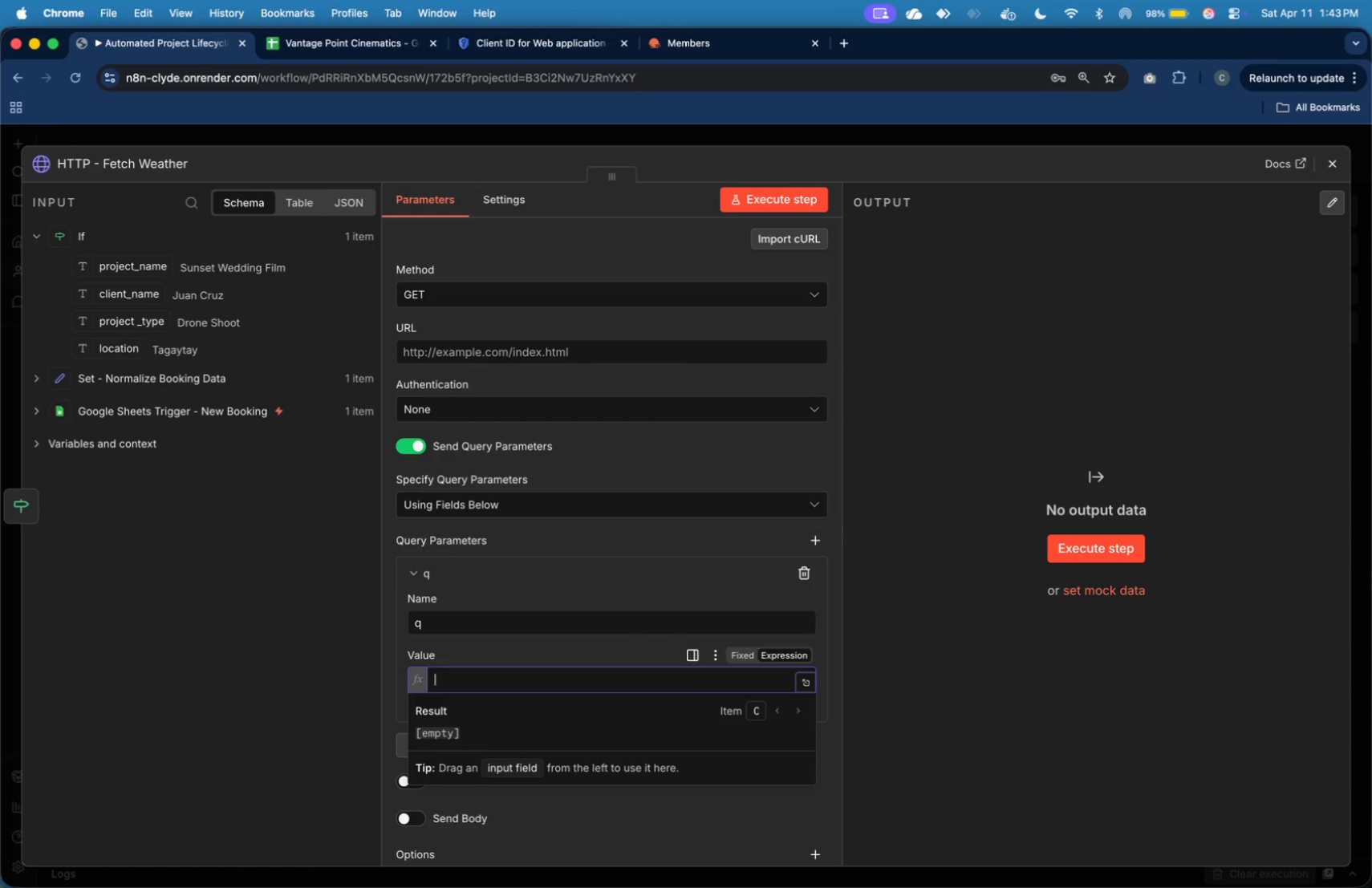 
key(Equal)
 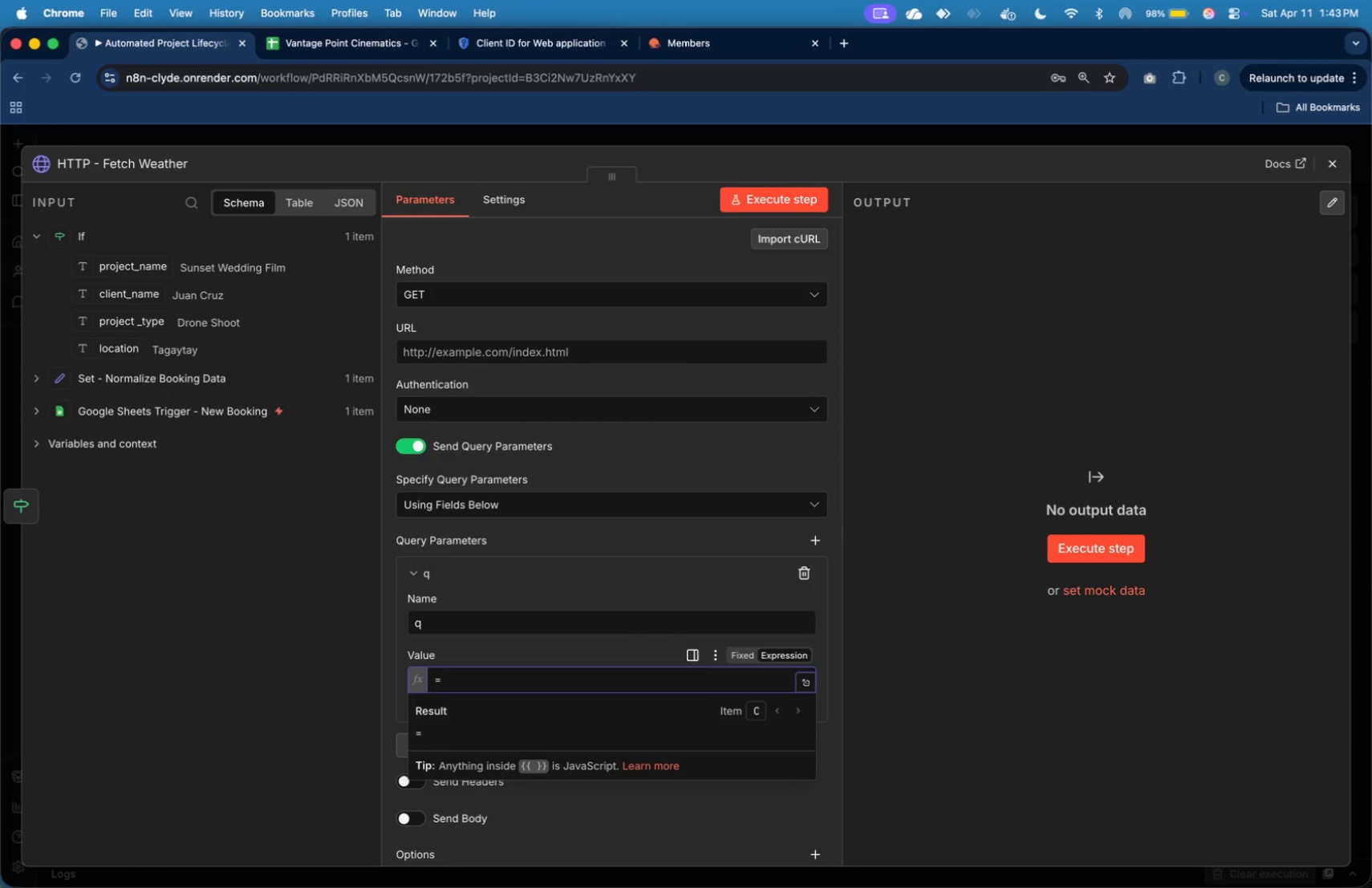 
hold_key(key=ShiftLeft, duration=0.86)
 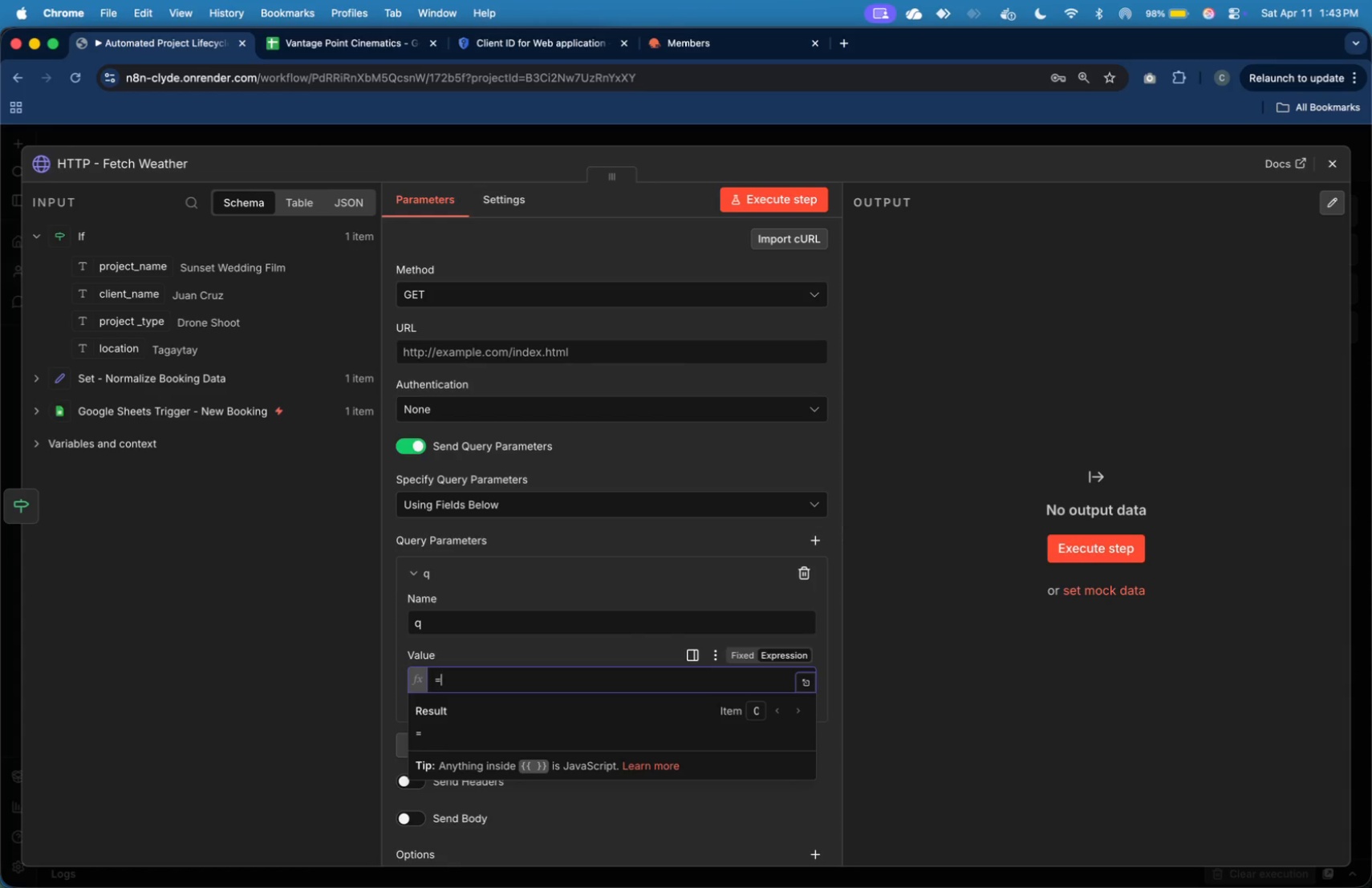 
key(Backspace)
 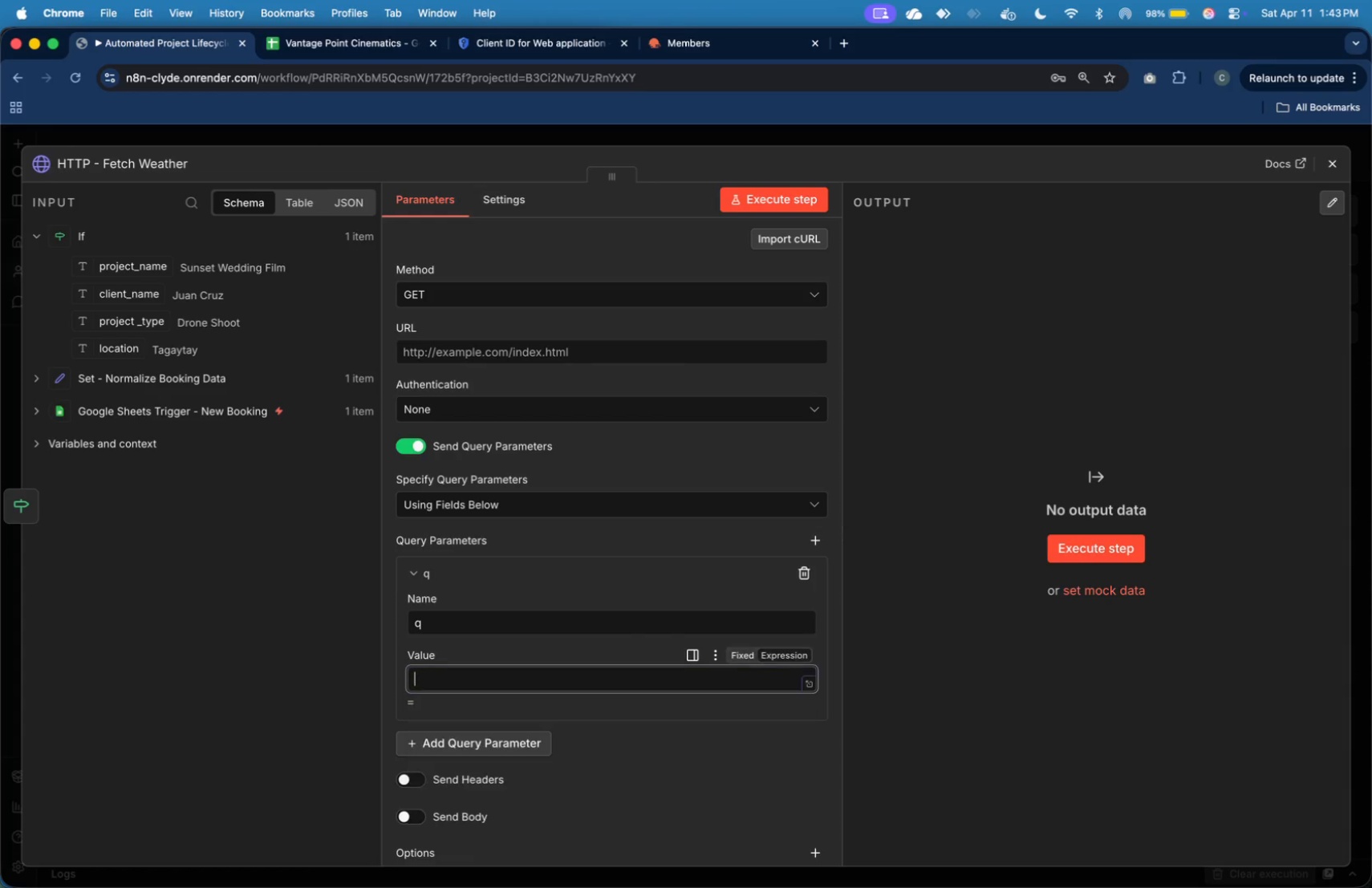 
key(Backspace)
 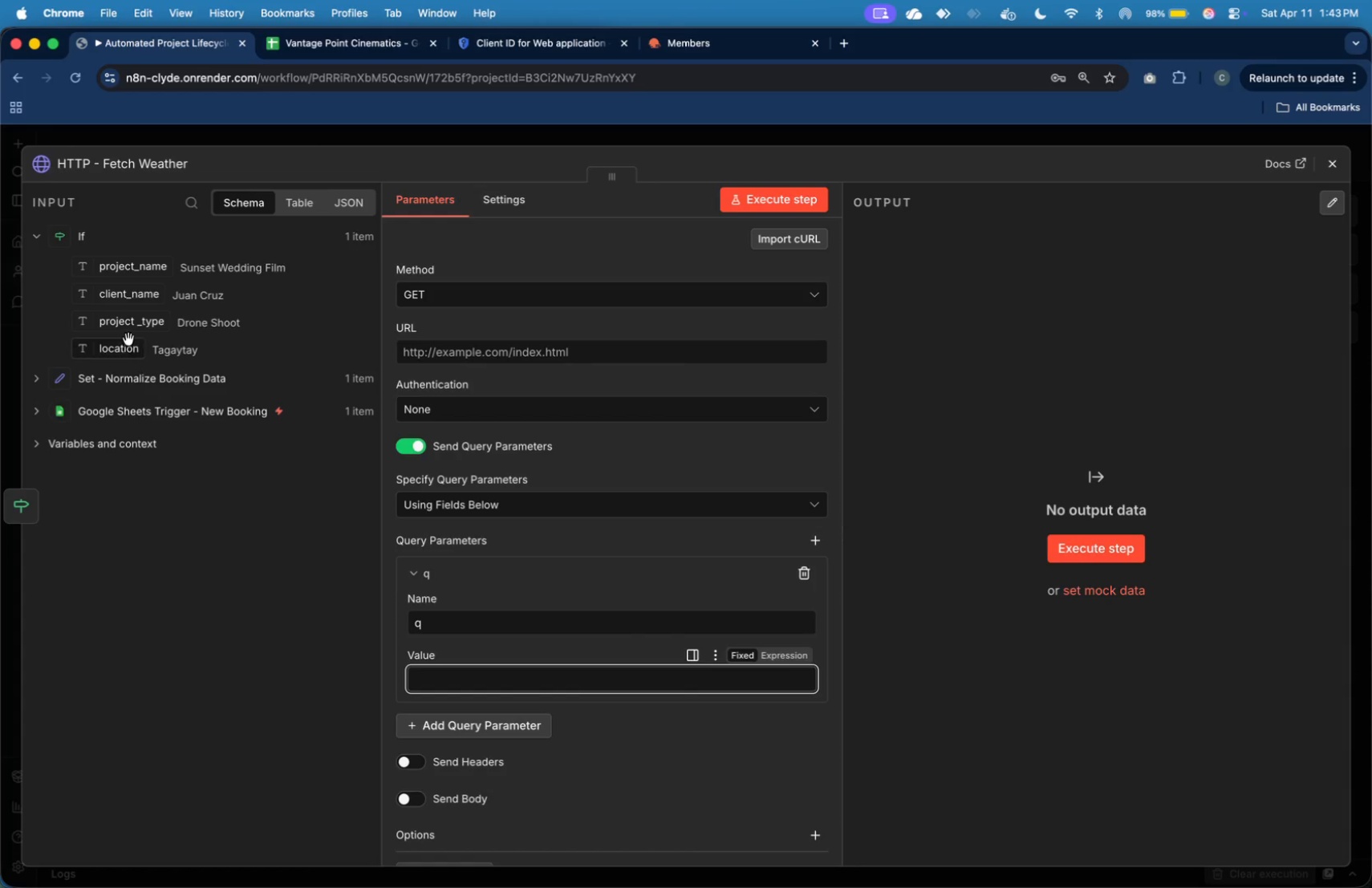 
left_click_drag(start_coordinate=[127, 350], to_coordinate=[507, 685])
 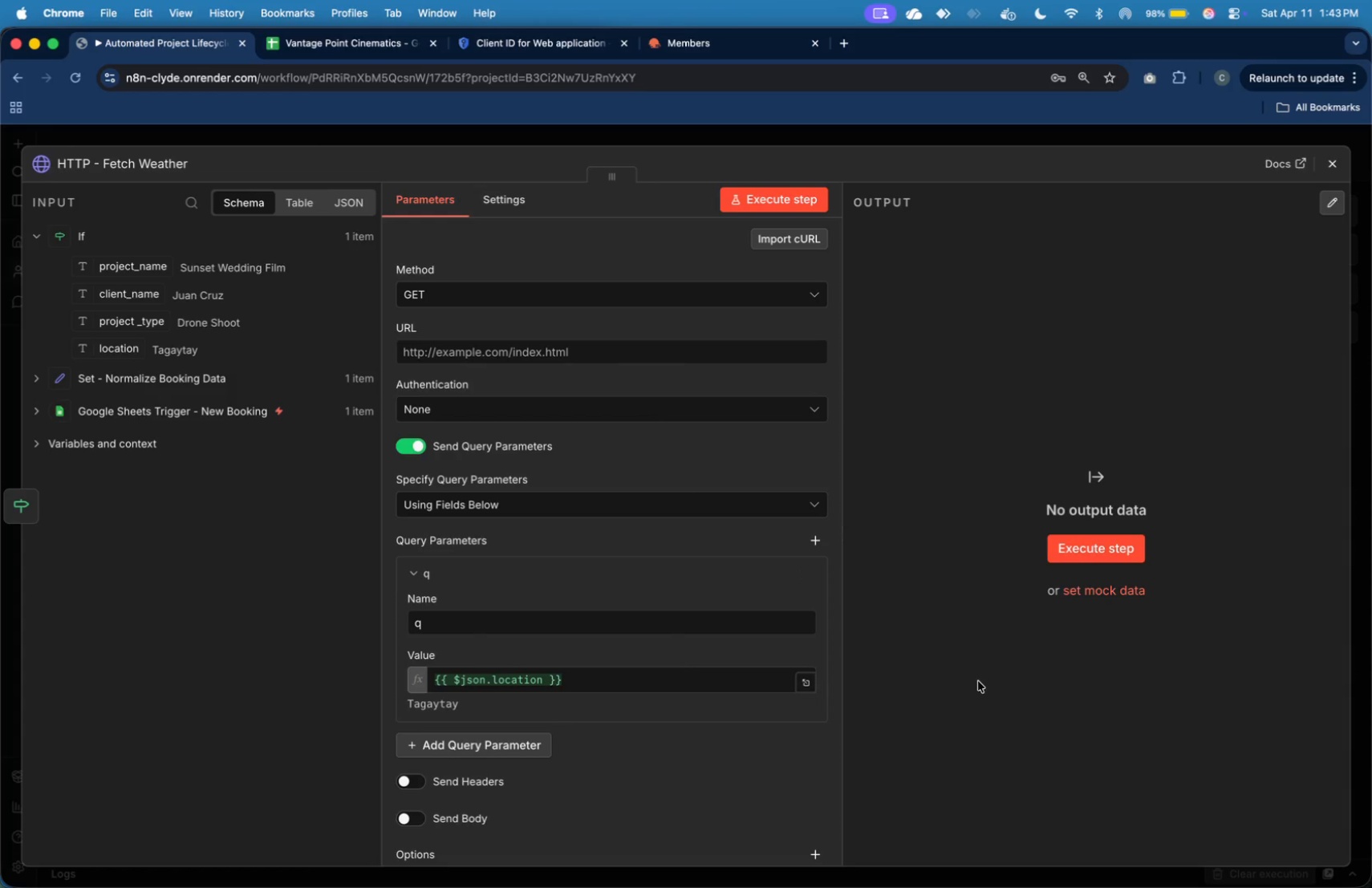 
scroll: coordinate [580, 667], scroll_direction: down, amount: 16.0
 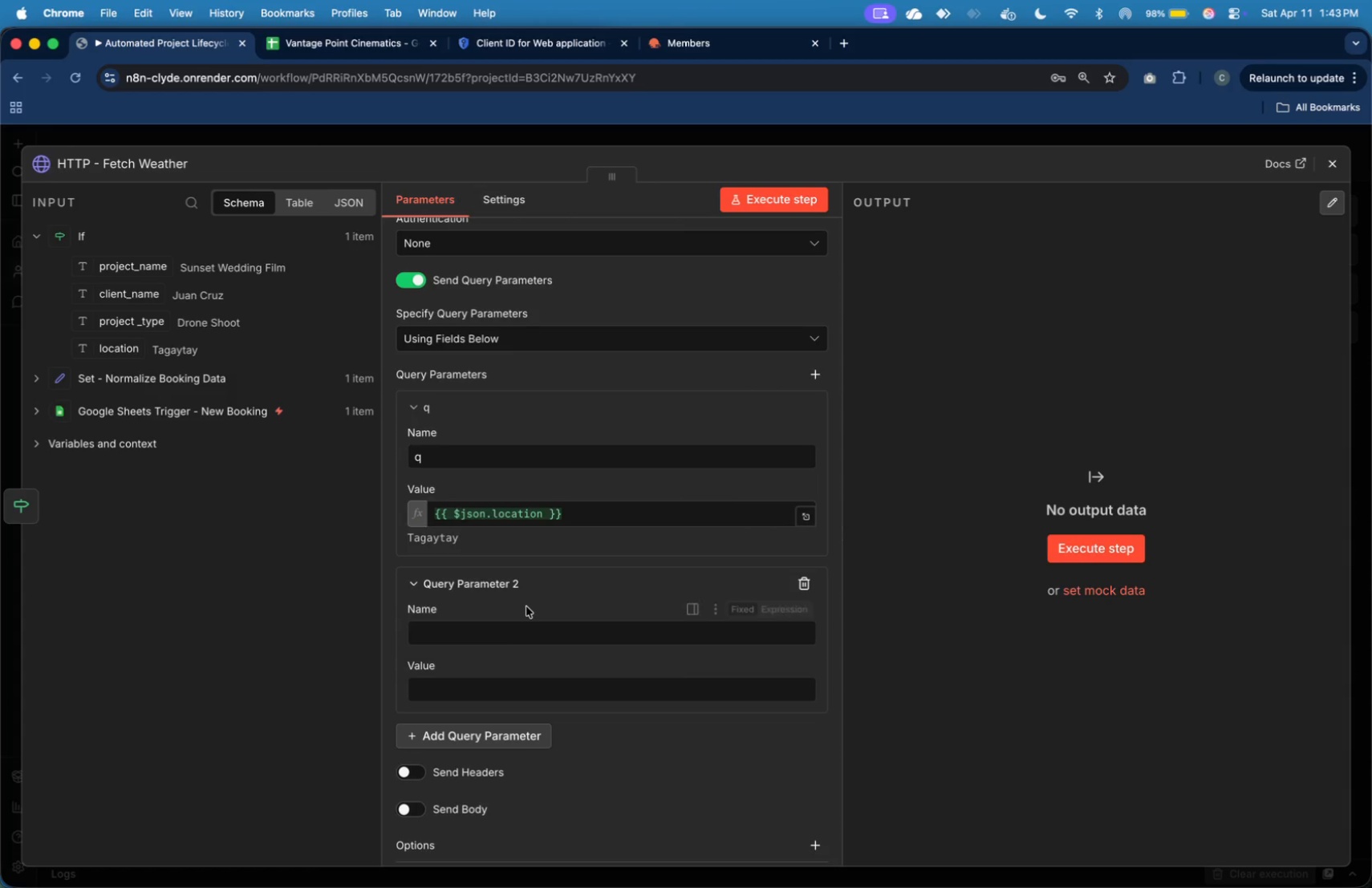 
left_click([525, 641])
 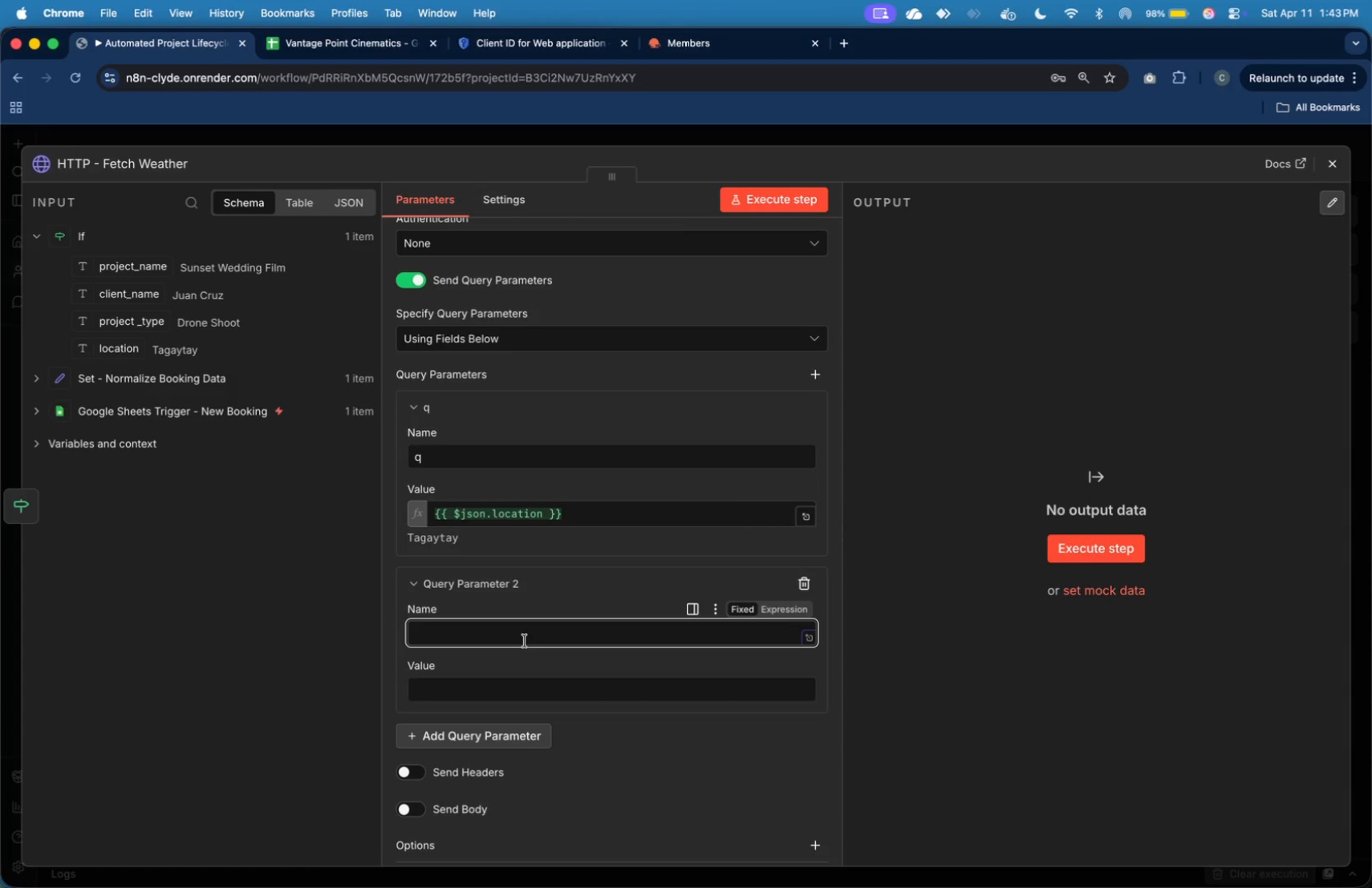 
type(appid)
 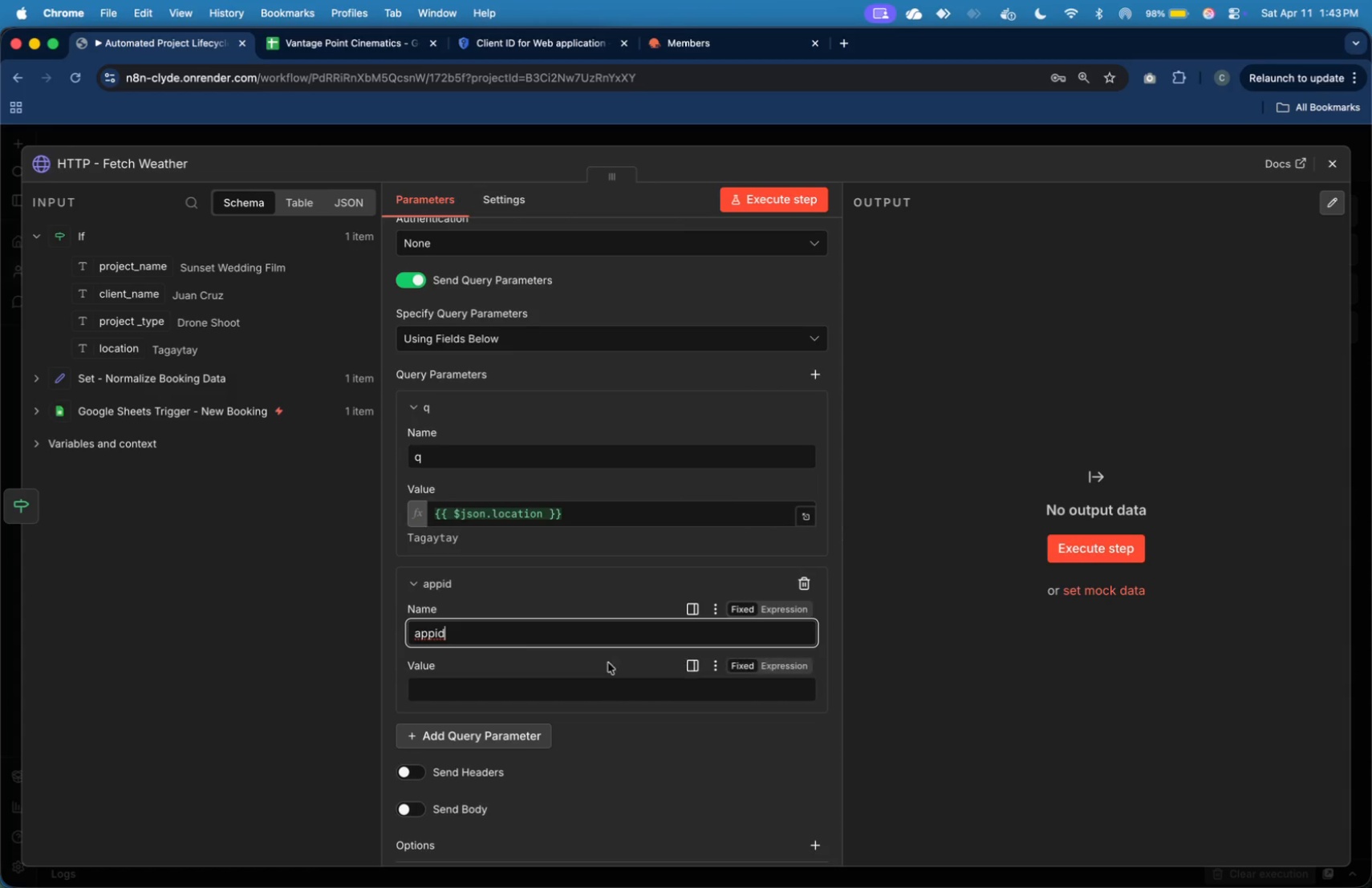 
left_click([613, 684])
 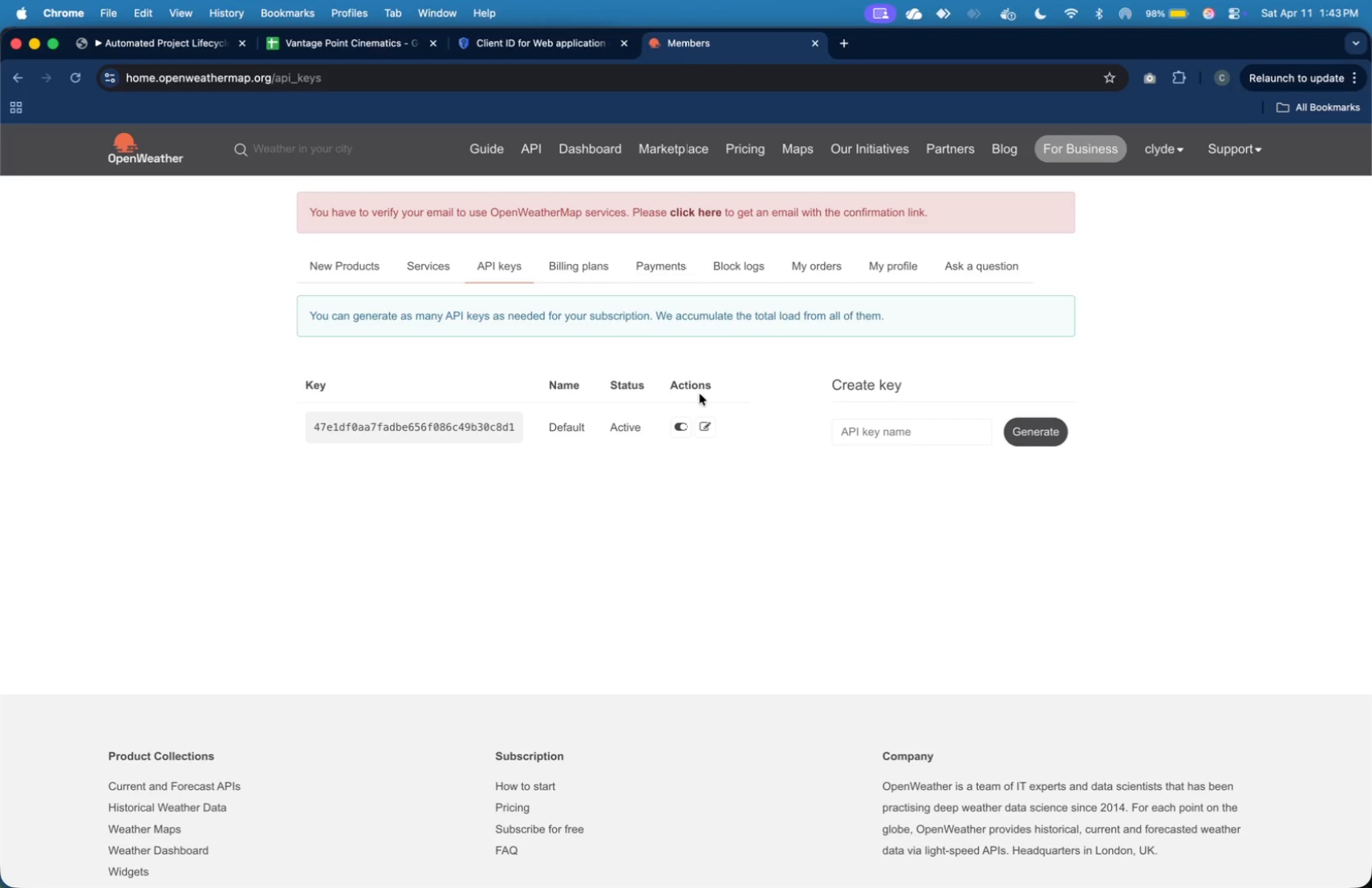 
double_click([479, 429])
 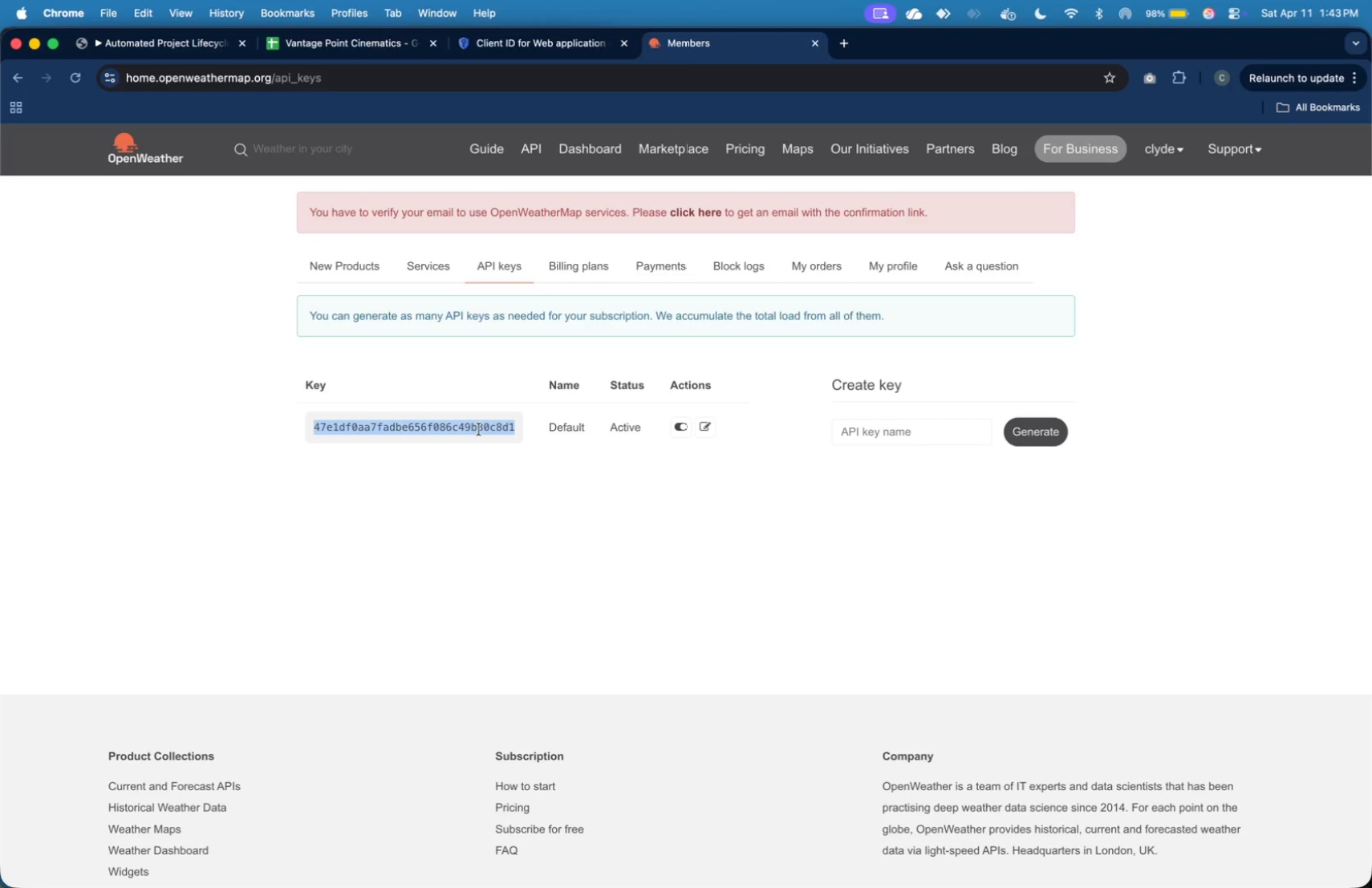 
key(Meta+C)
 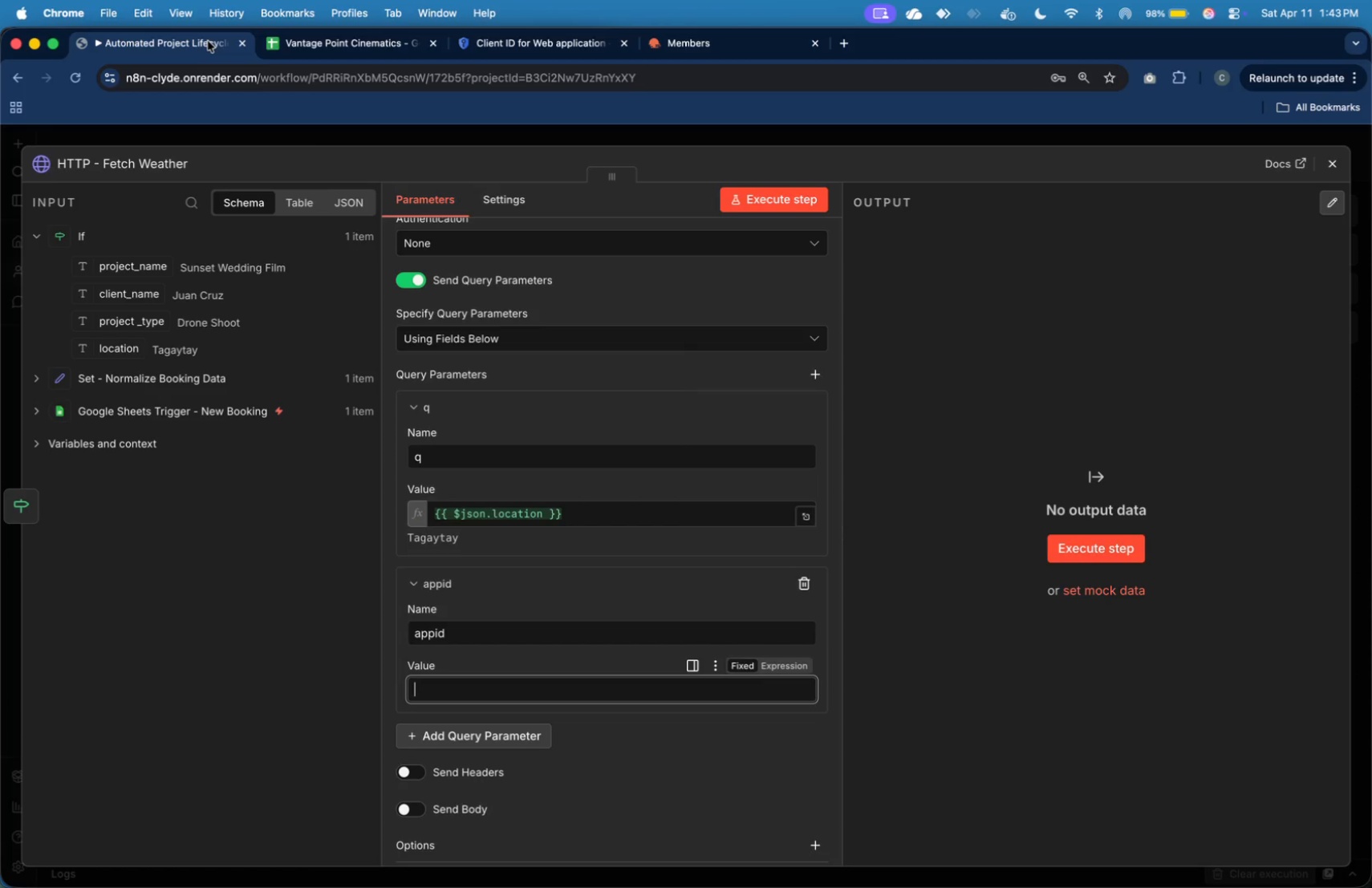 
key(Meta+V)
 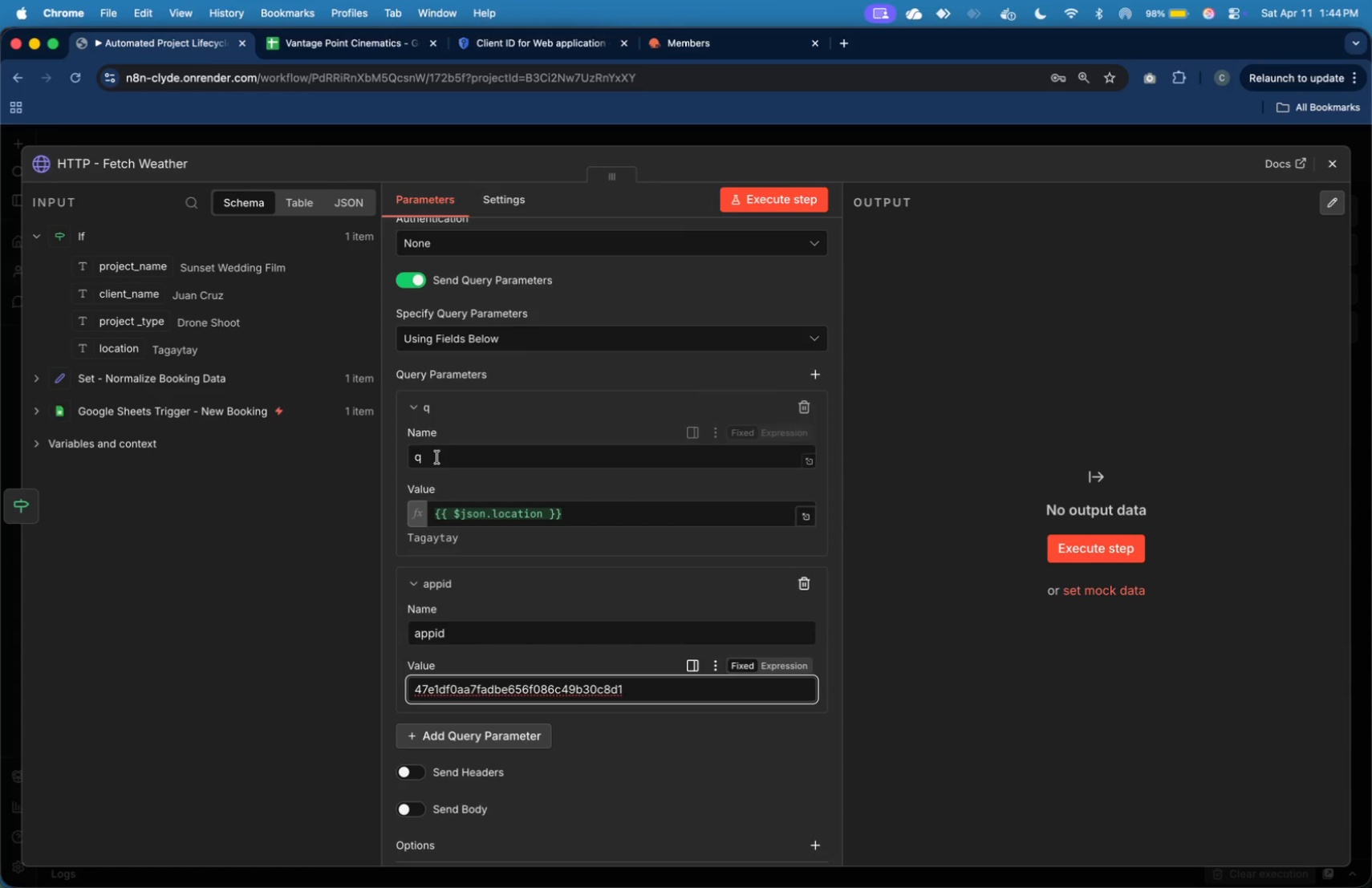 
scroll: coordinate [461, 480], scroll_direction: down, amount: 8.0
 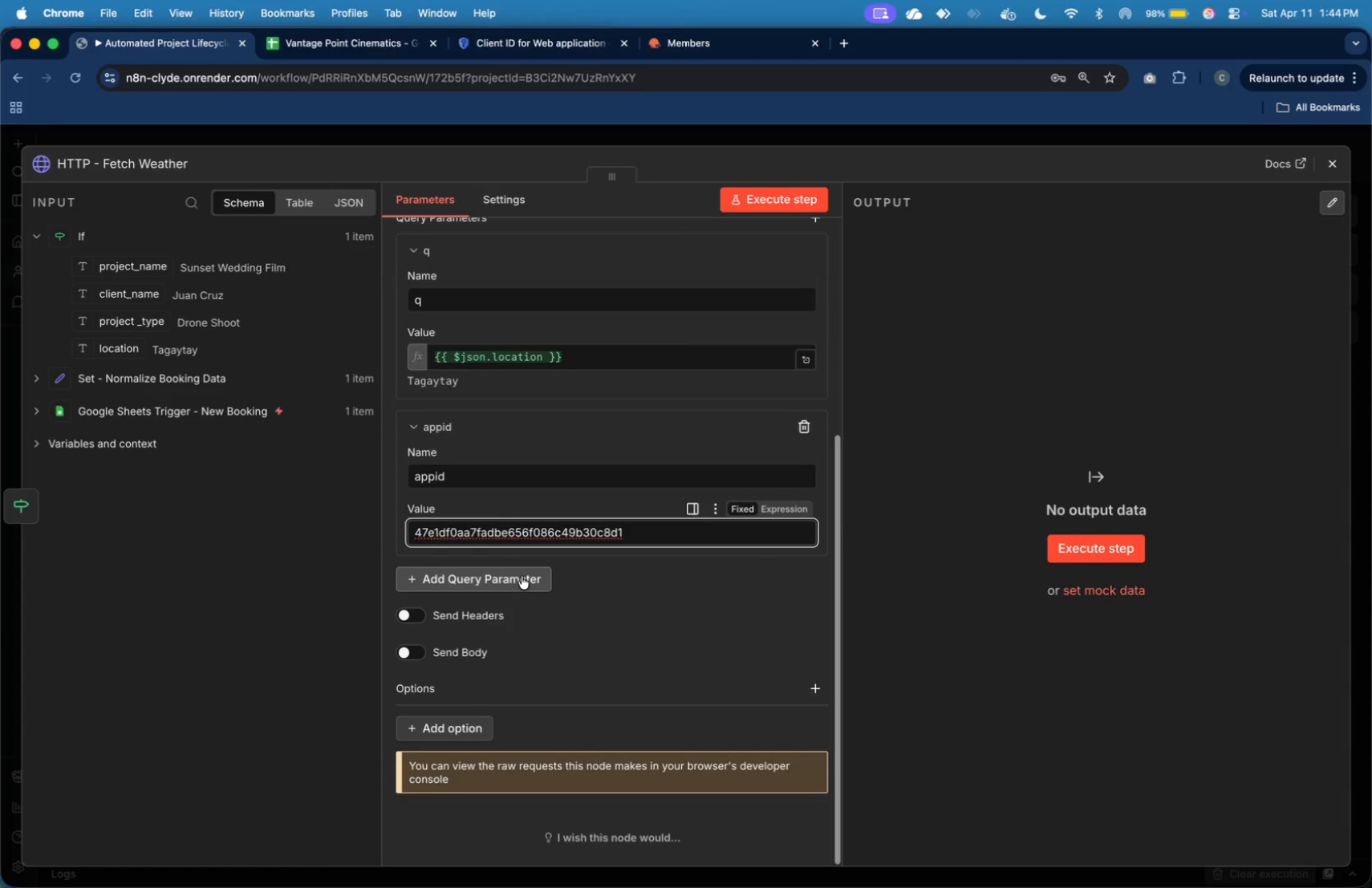 
left_click([522, 579])
 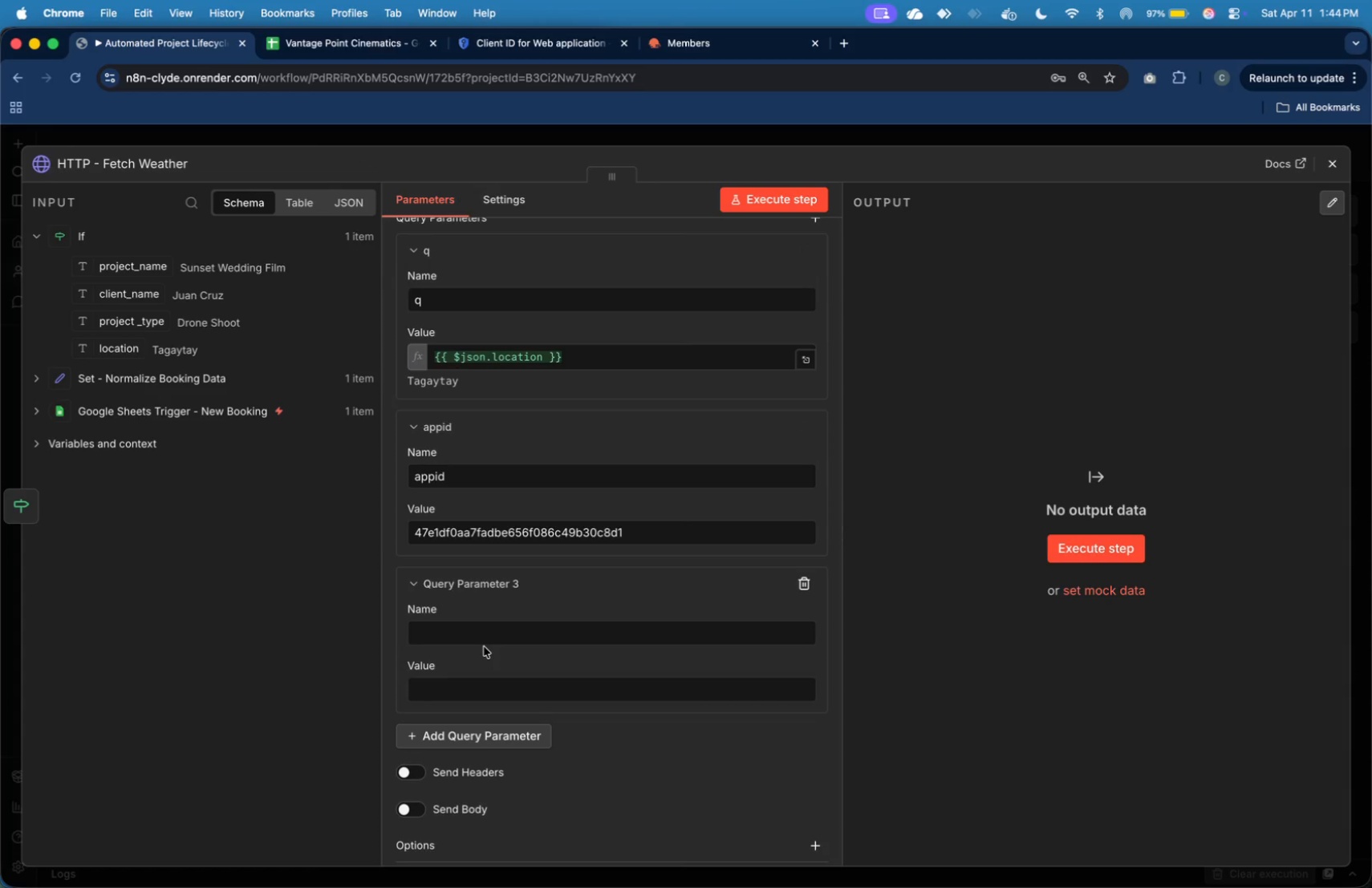 
double_click([486, 635])
 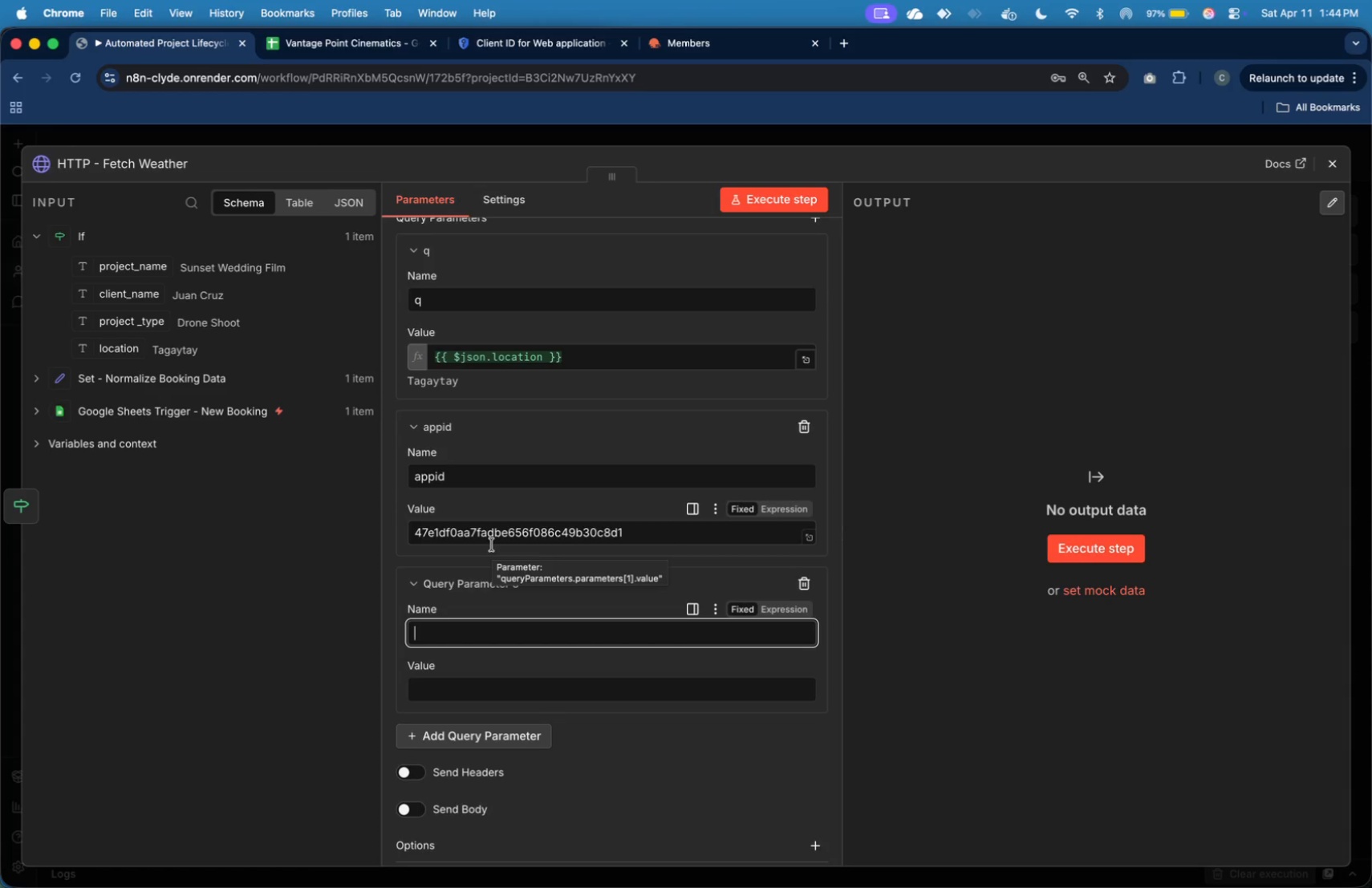 
wait(9.19)
 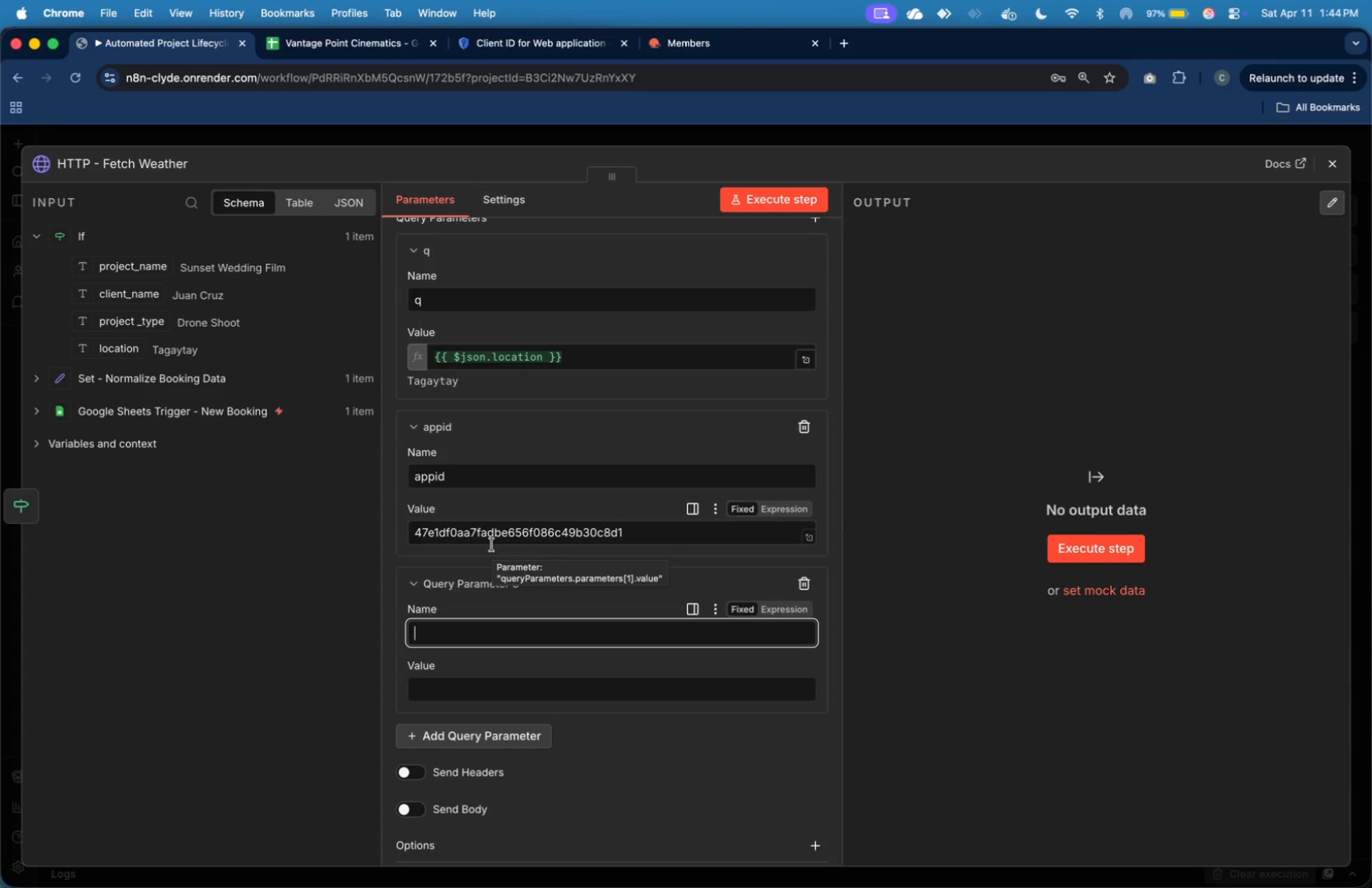 
scroll: coordinate [561, 370], scroll_direction: up, amount: 1.0
 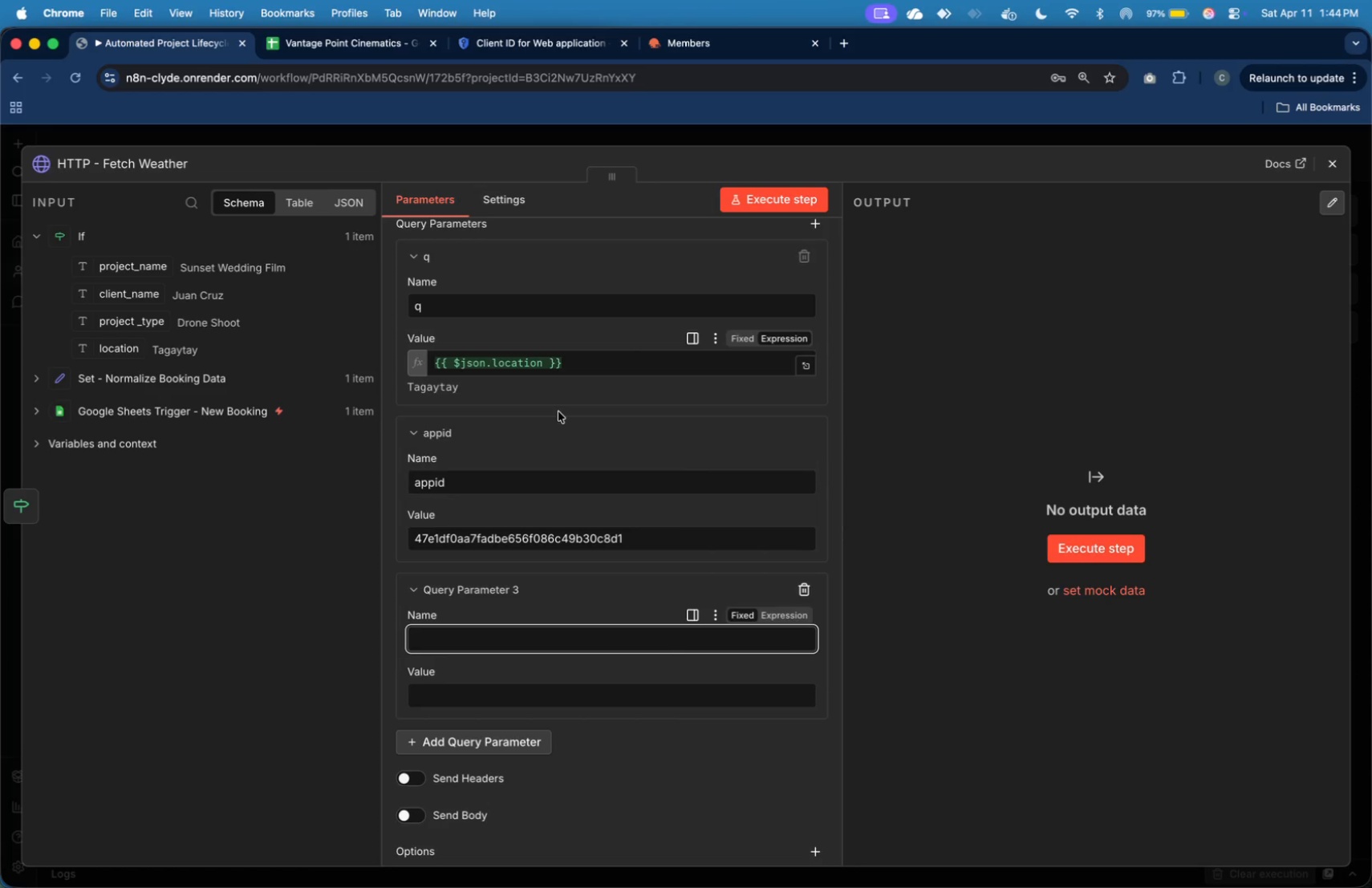 
type(units)
 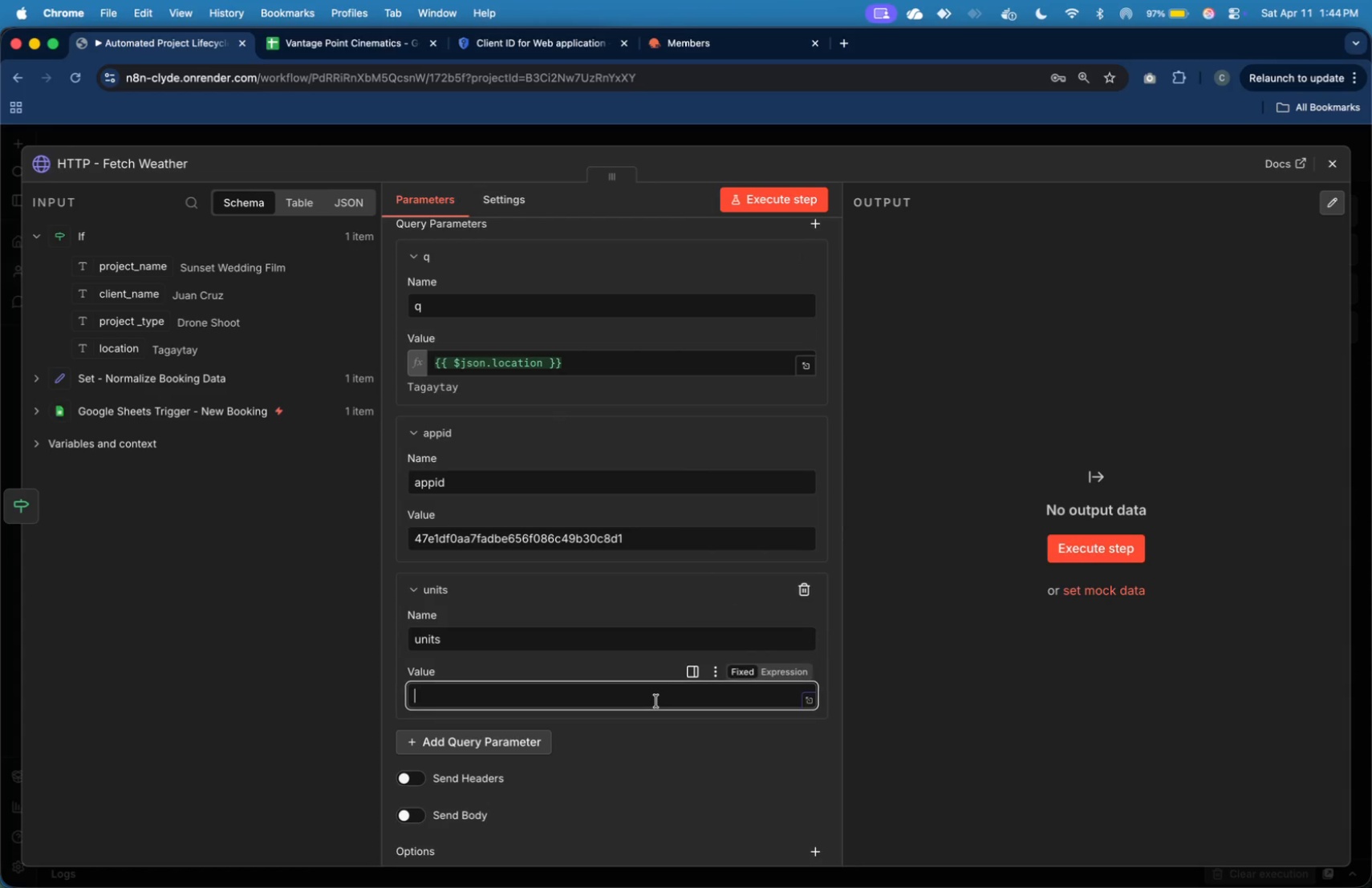 
type(metric)
 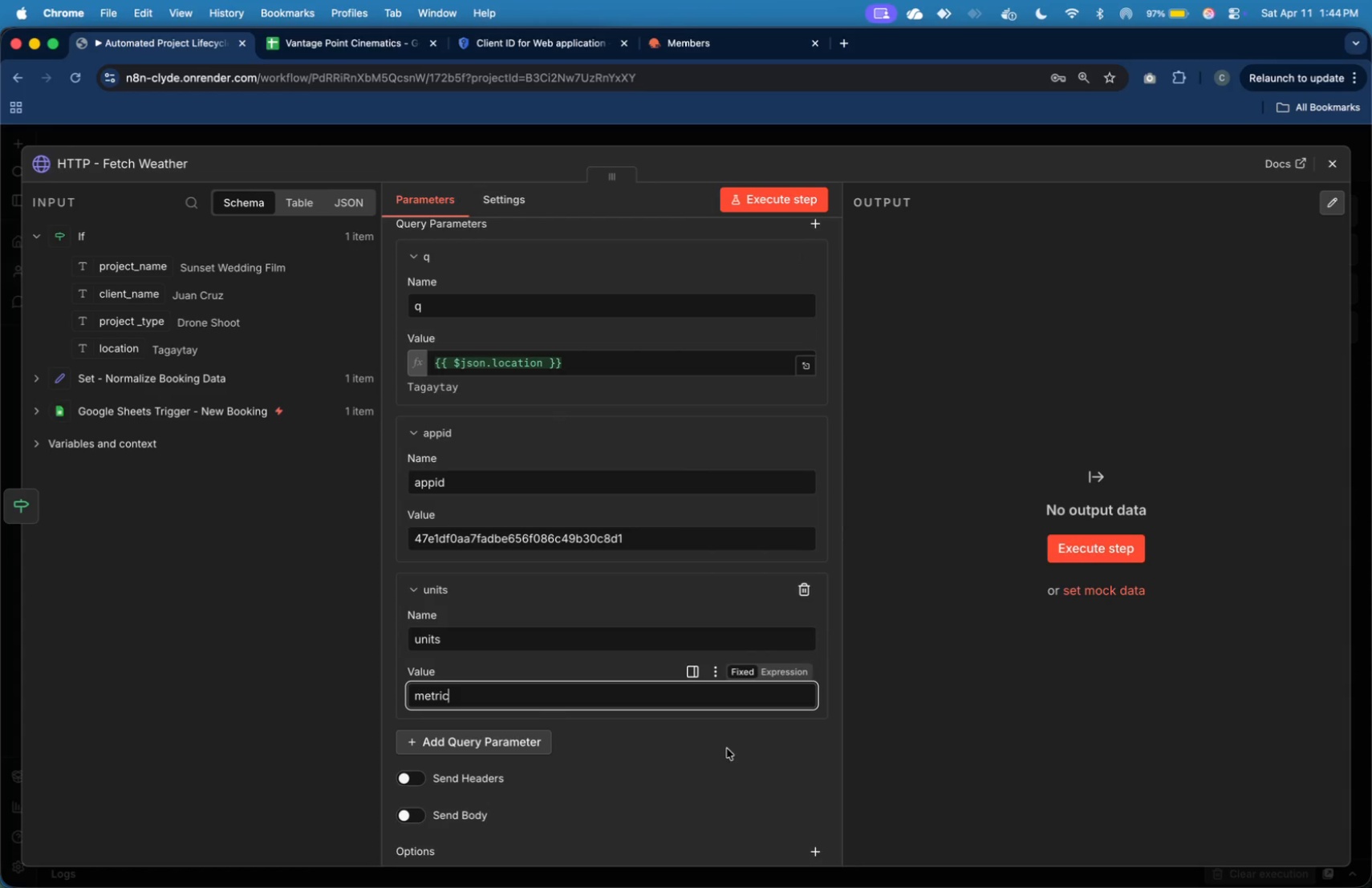 
left_click([733, 765])
 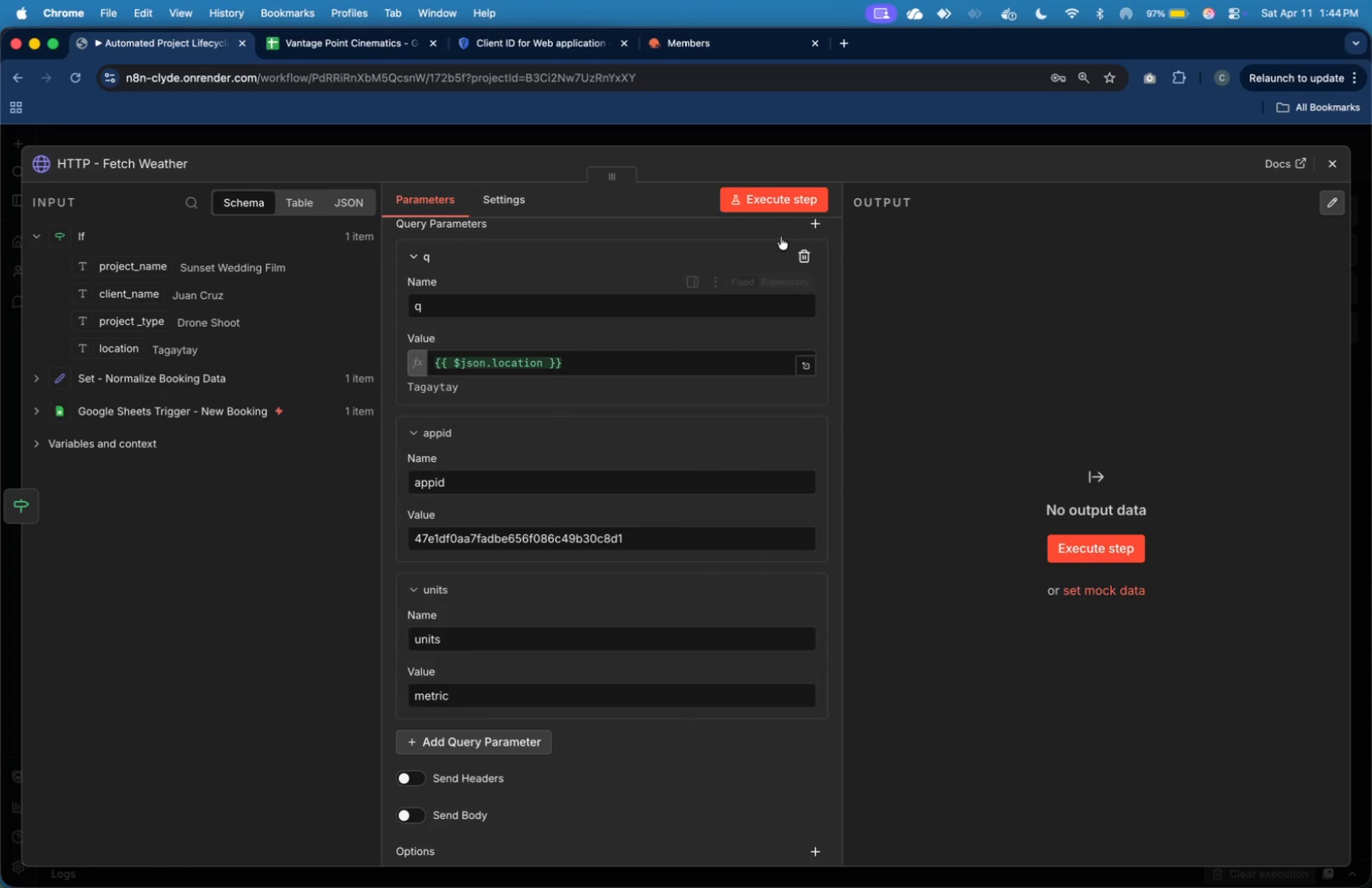 
left_click([790, 201])
 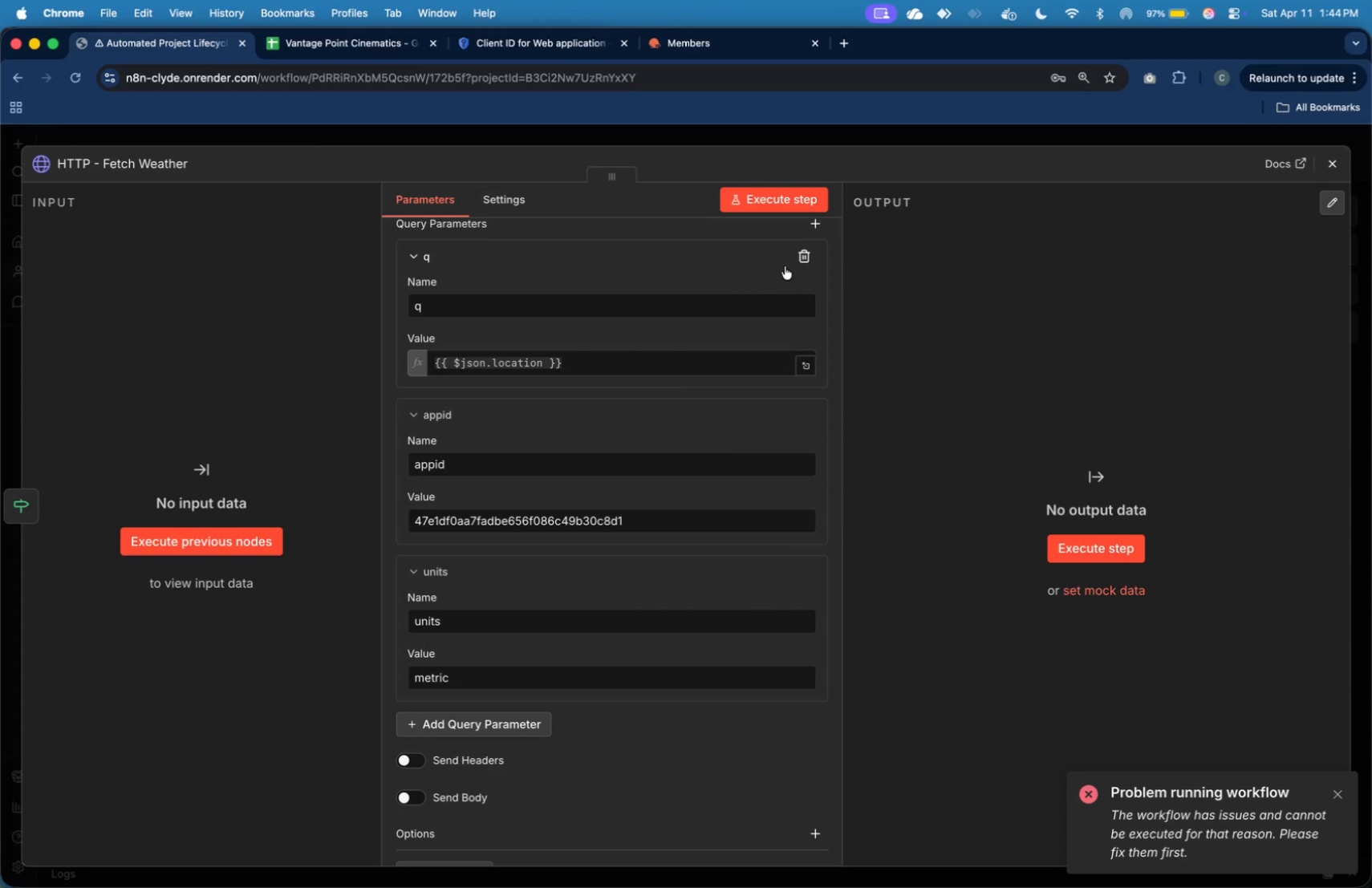 
wait(16.38)
 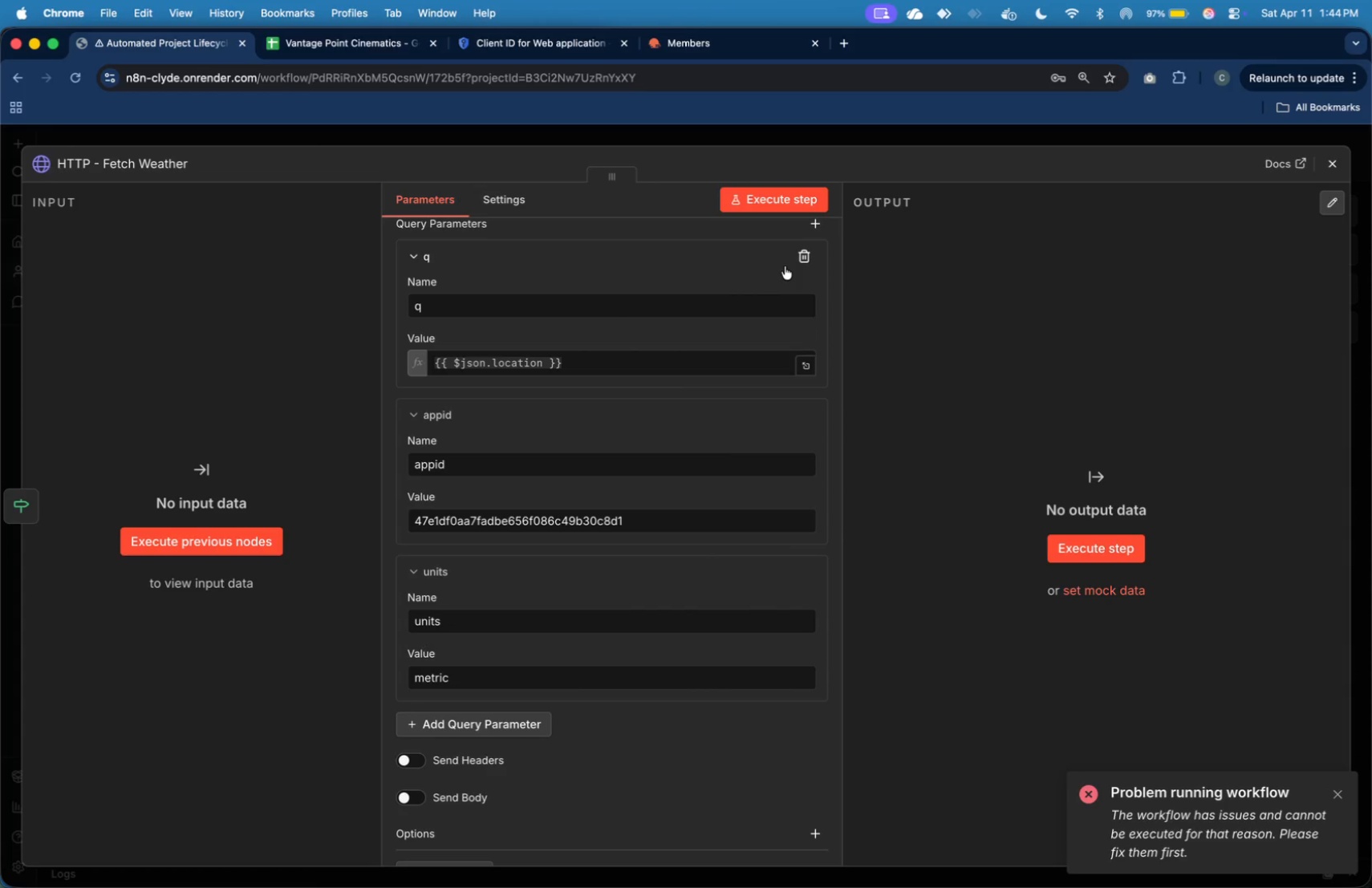 
left_click([1328, 169])
 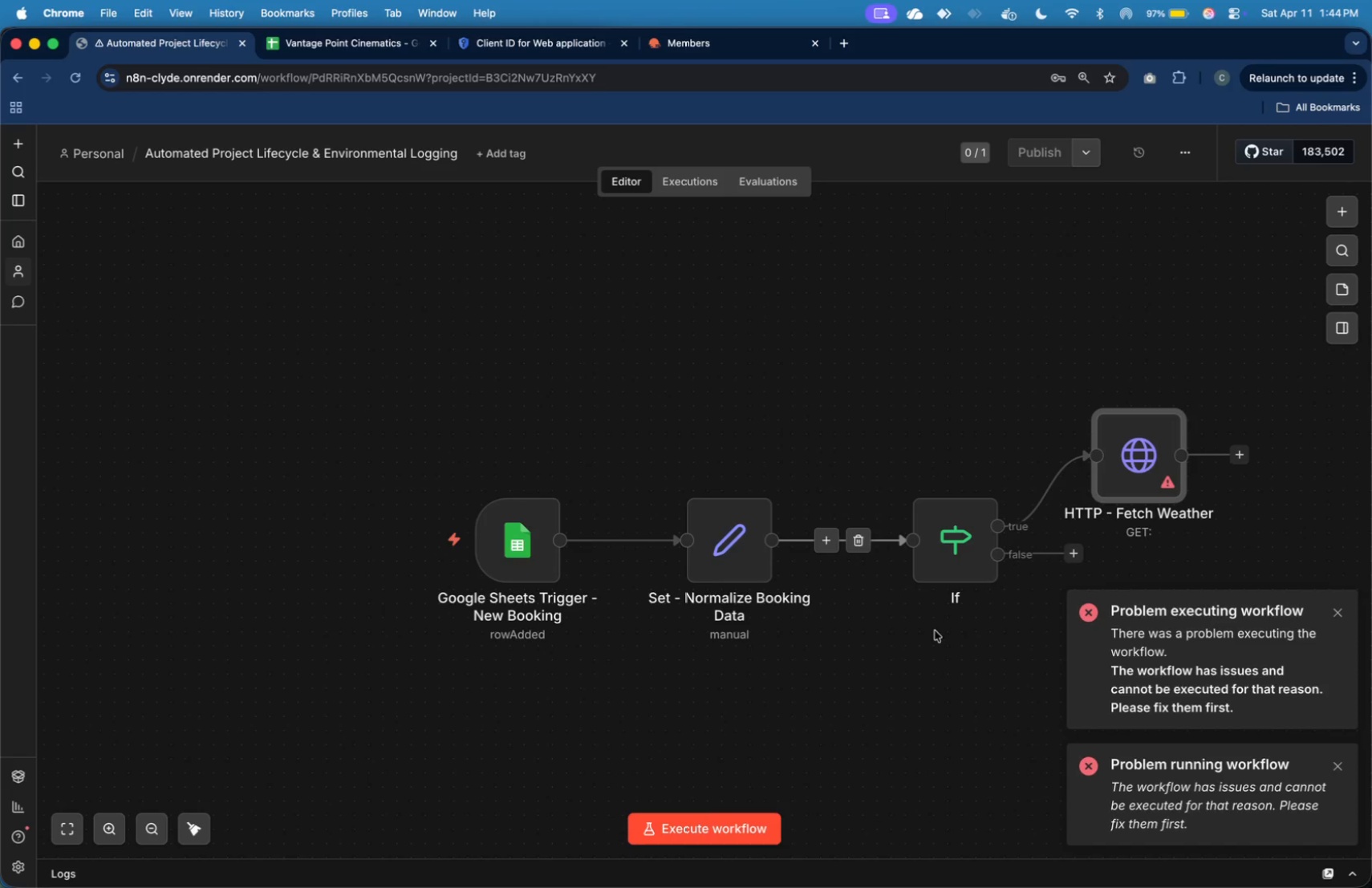 
left_click_drag(start_coordinate=[1122, 471], to_coordinate=[1171, 424])
 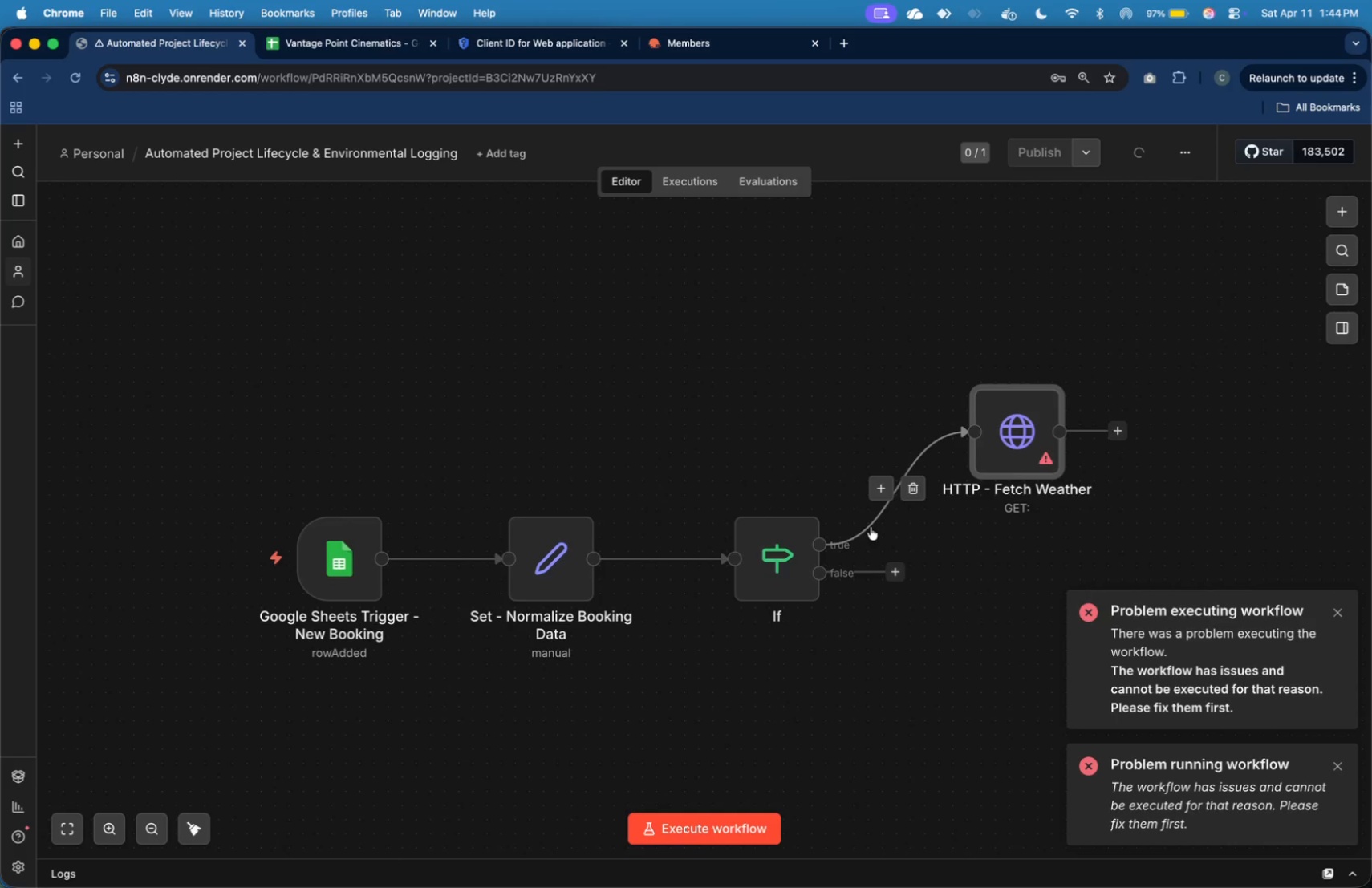 
double_click([1035, 424])
 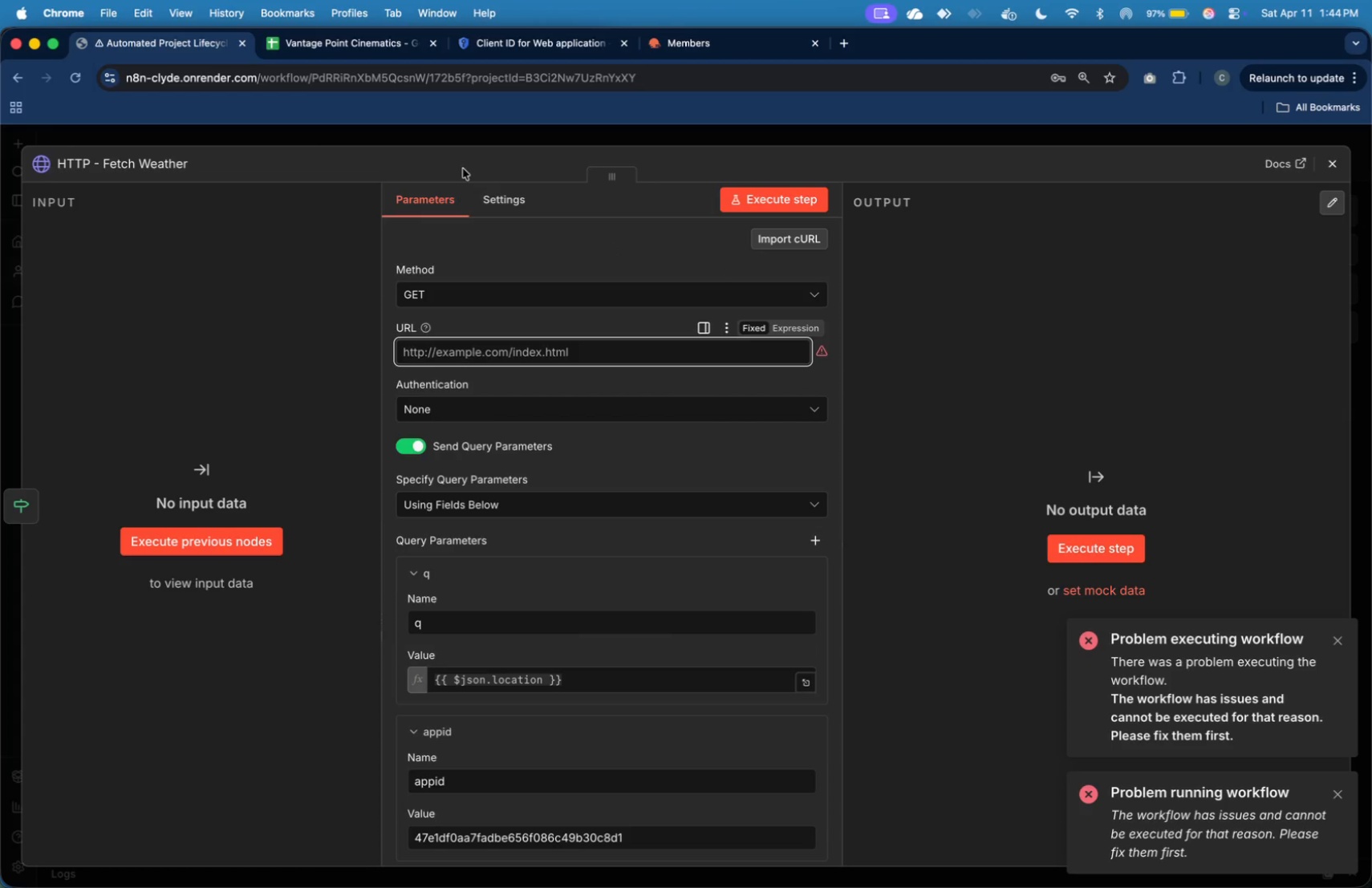 
wait(5.7)
 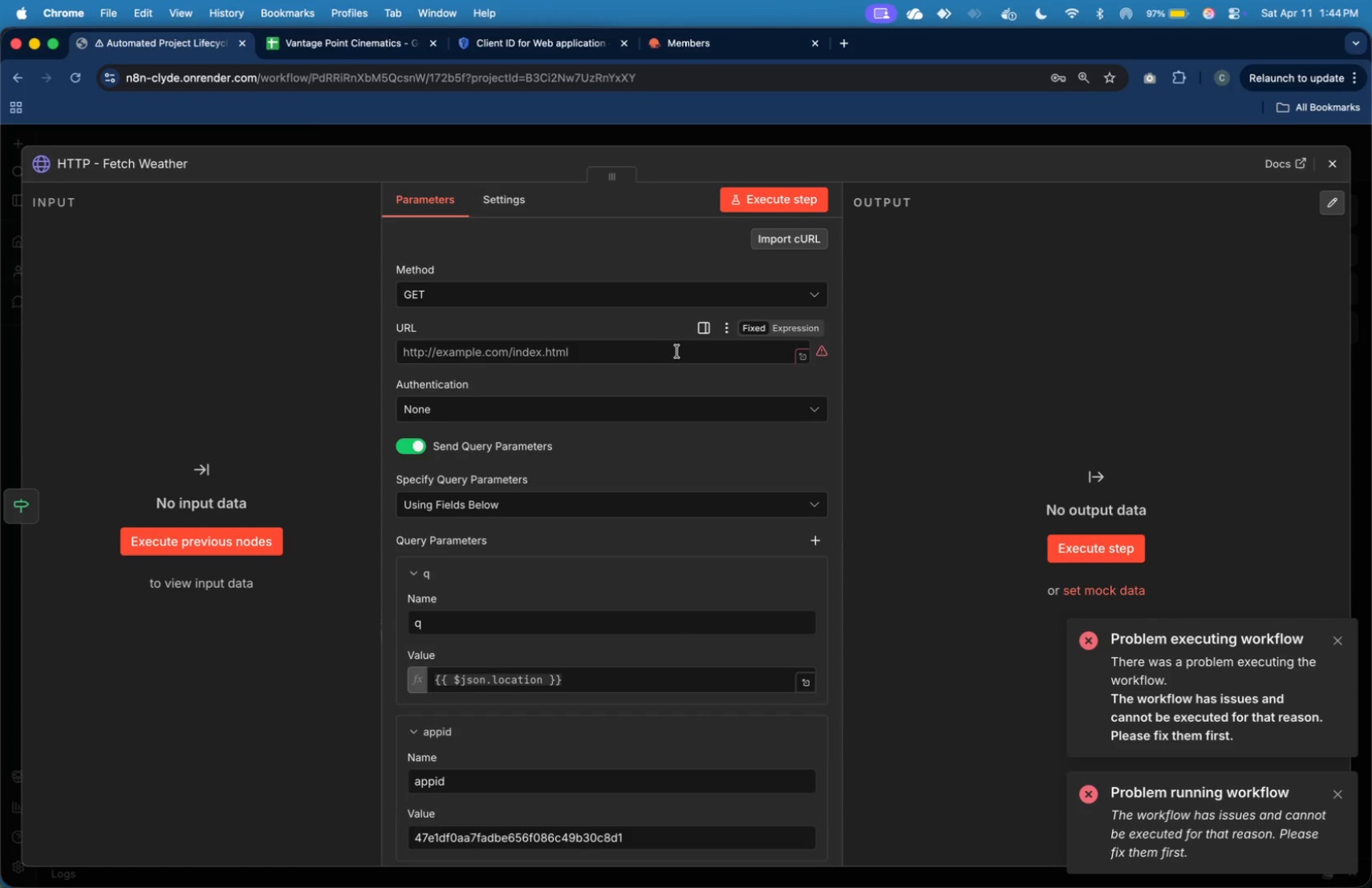 
type(httosL)
key(Backspace)
key(Backspace)
key(Backspace)
type(ps://api.openweathermap.org/data/2.5/weather)
 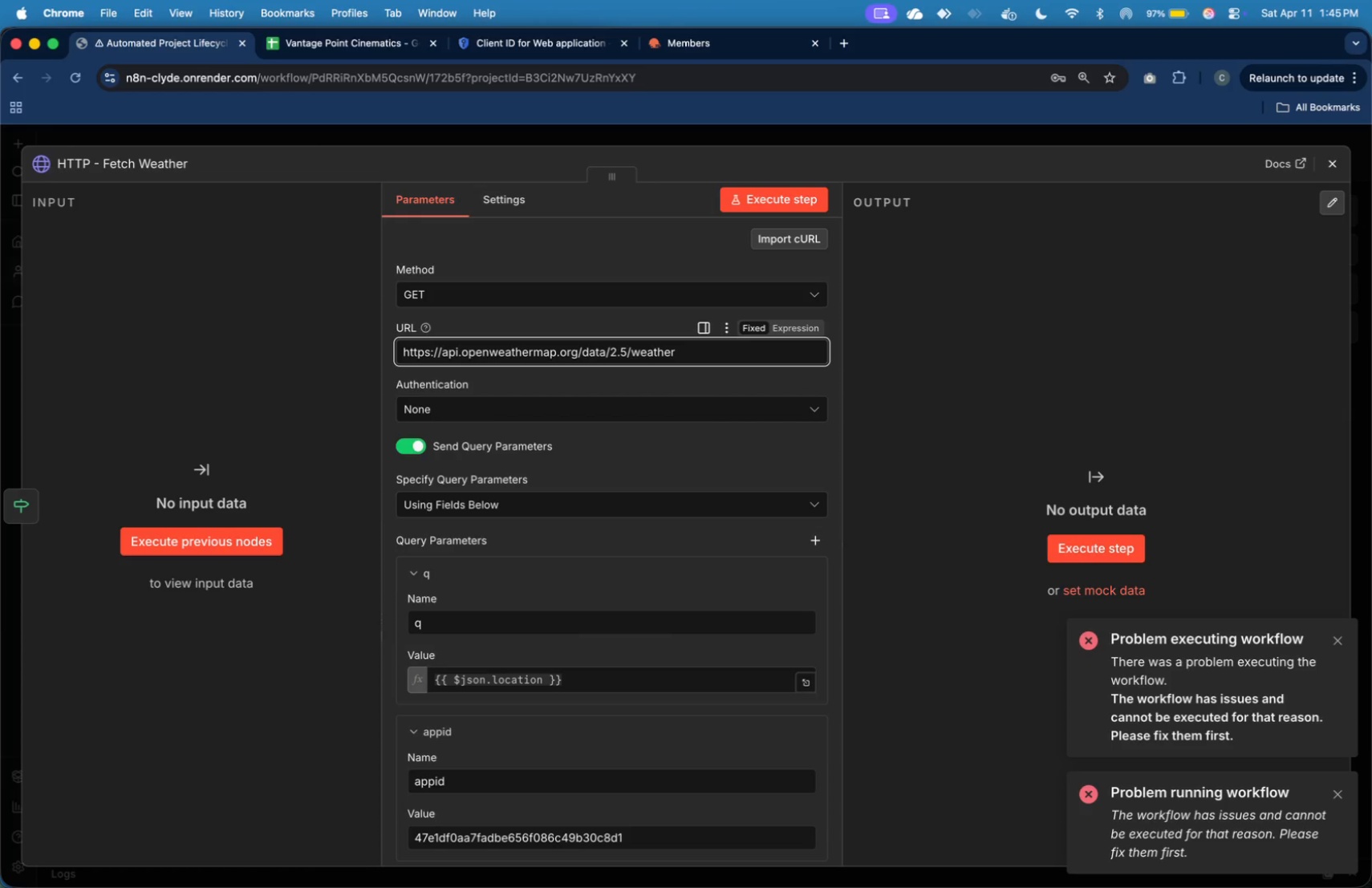 
wait(5.08)
 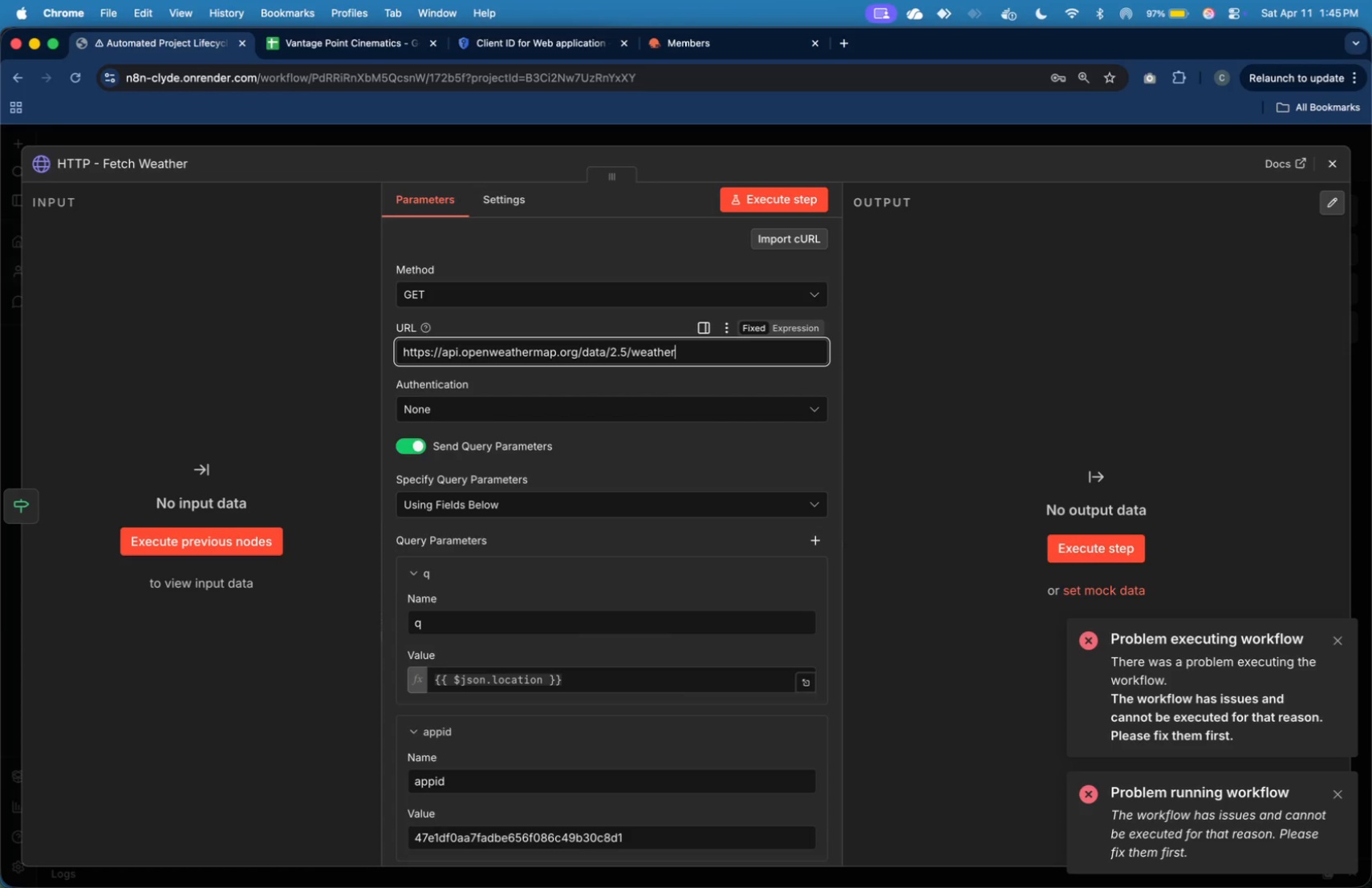 
left_click([1322, 172])
 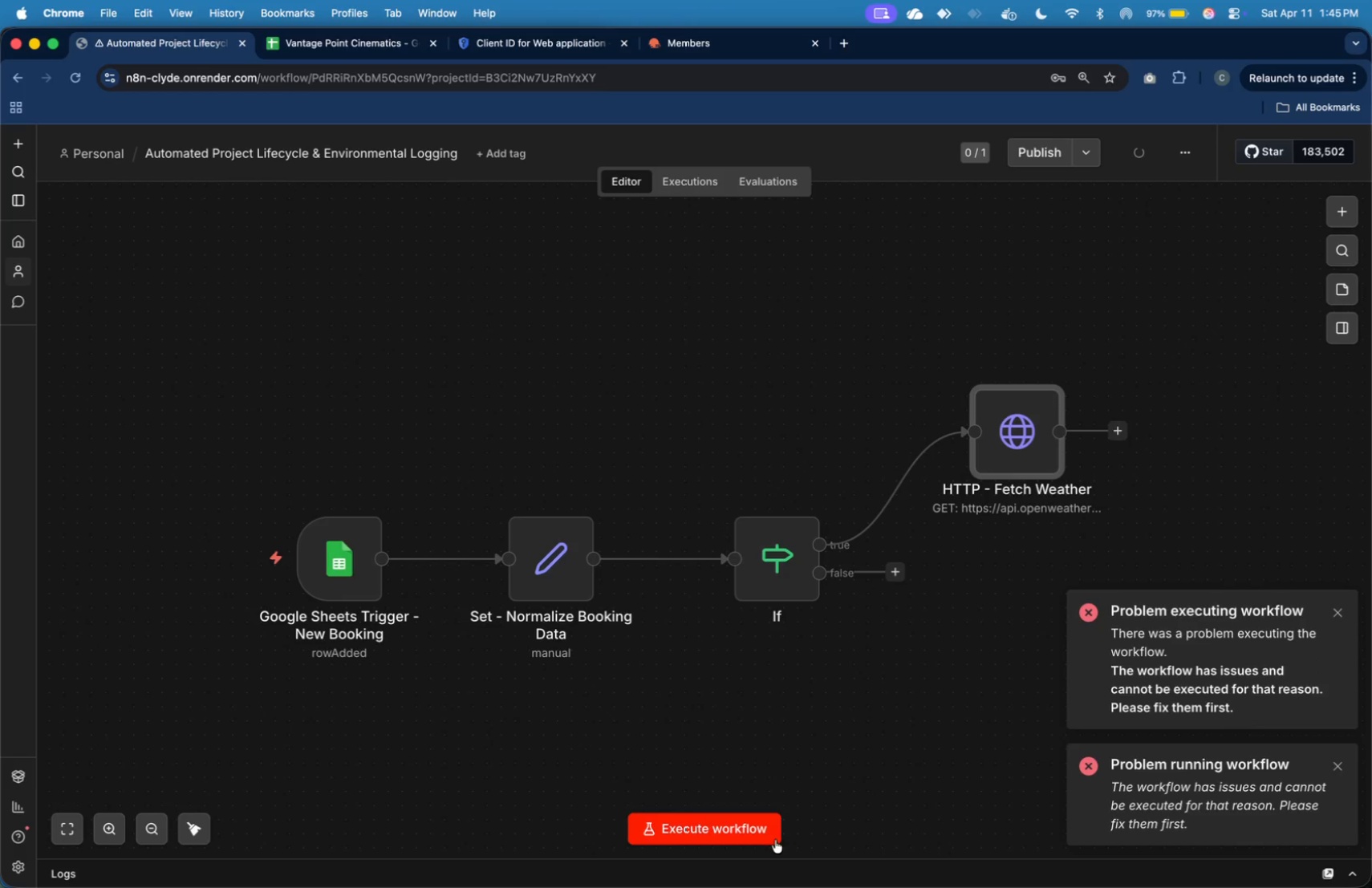 
left_click([765, 831])
 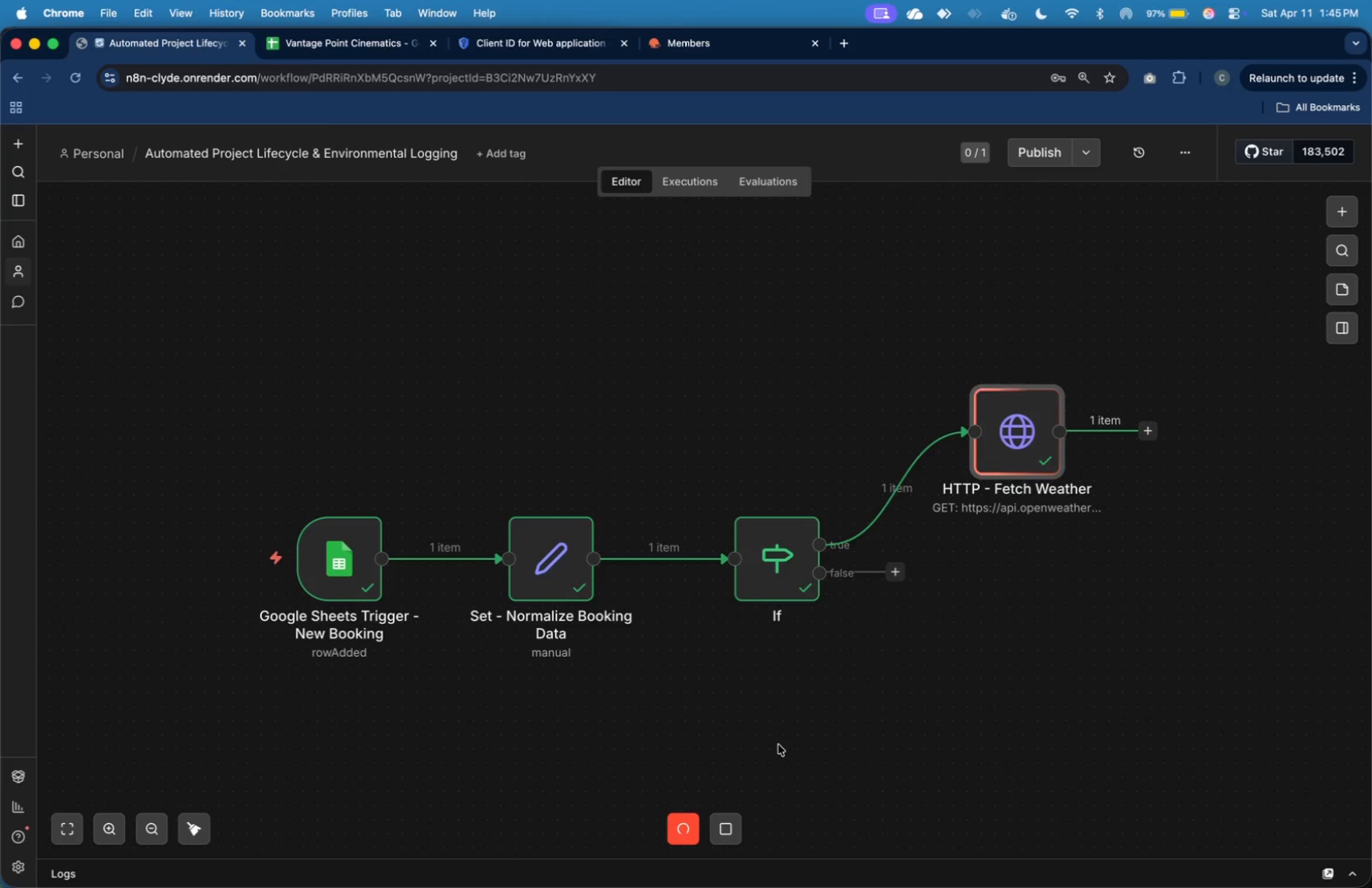 
wait(21.33)
 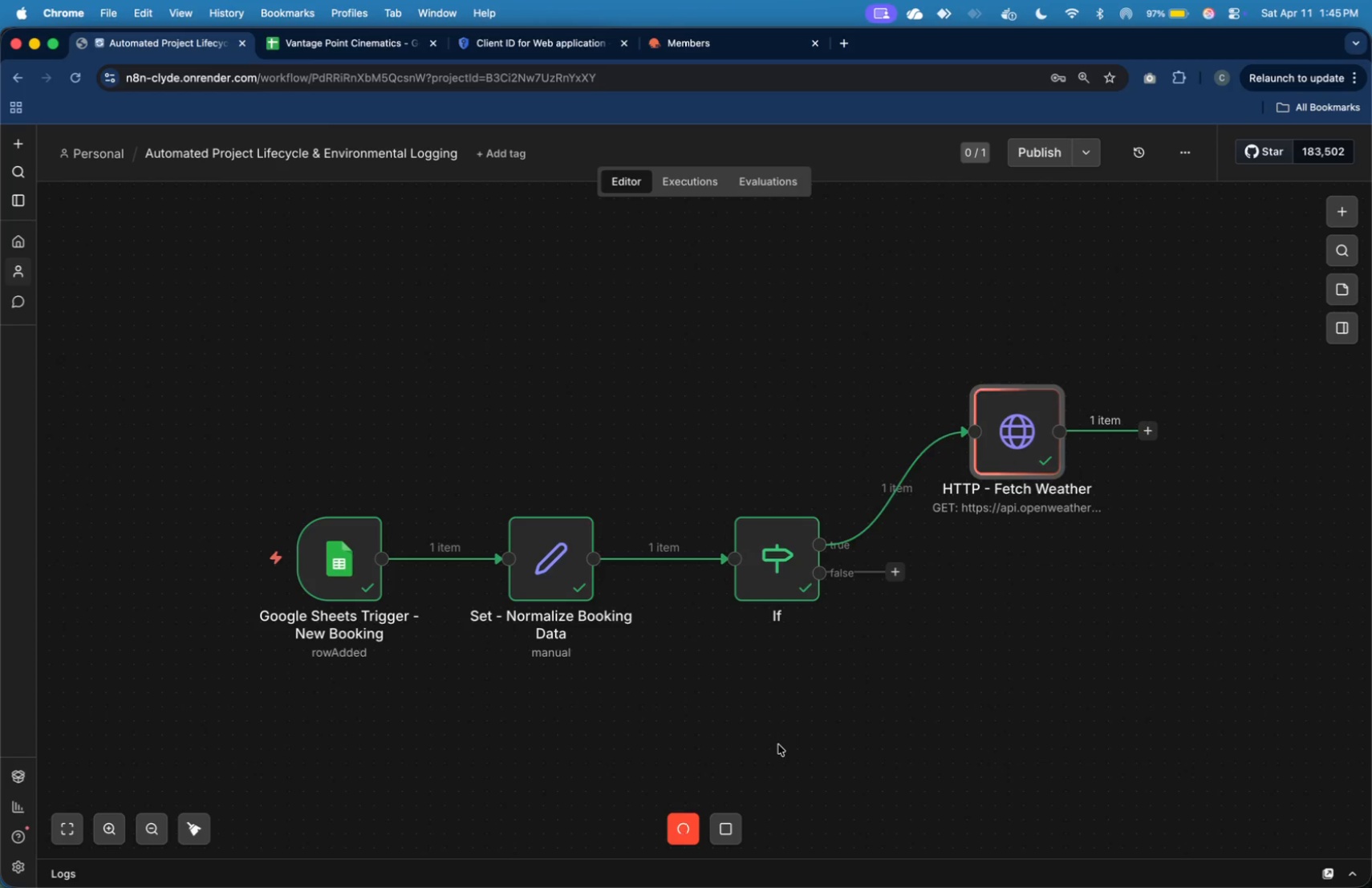 
double_click([1005, 420])
 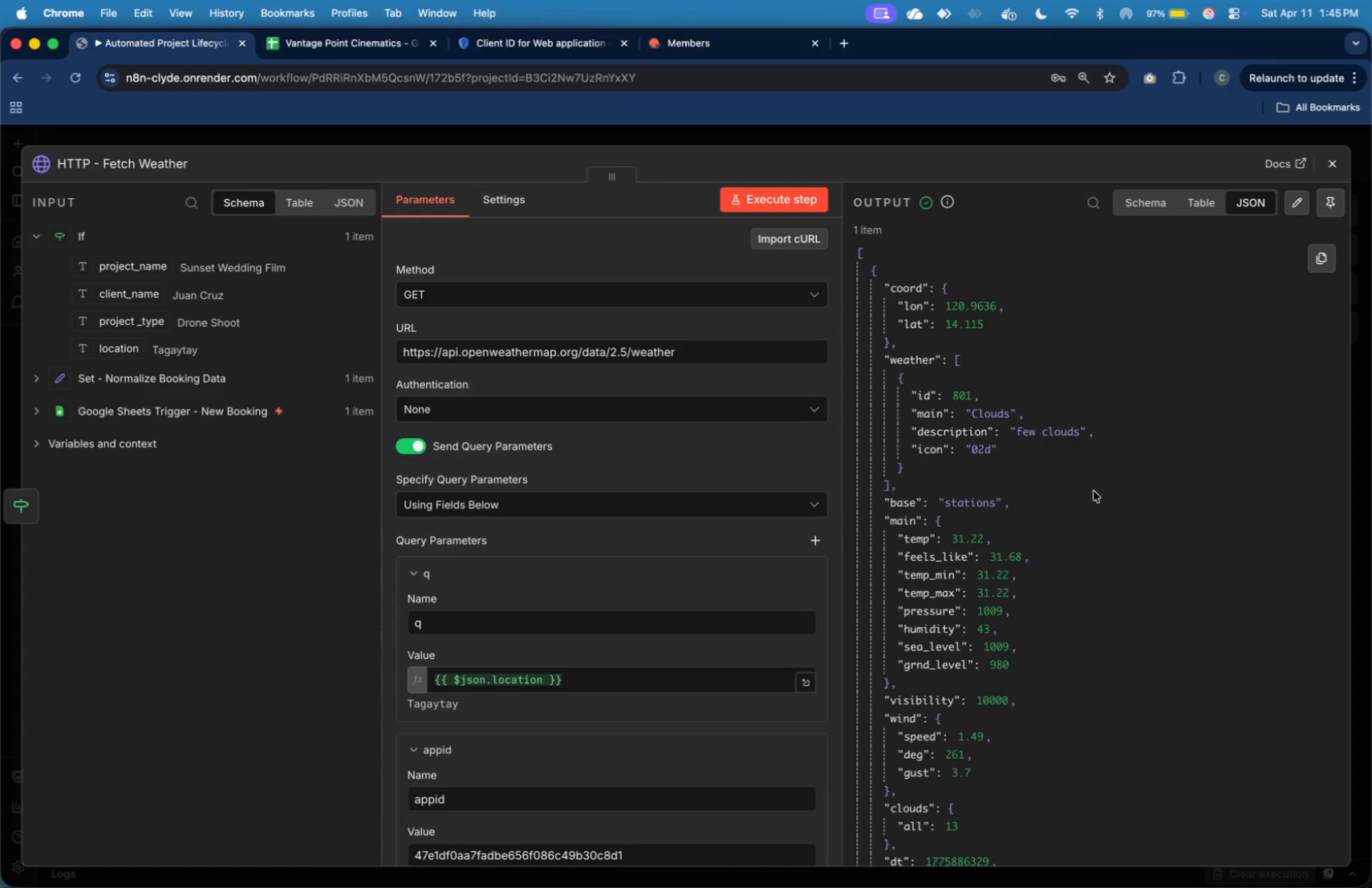 
wait(16.61)
 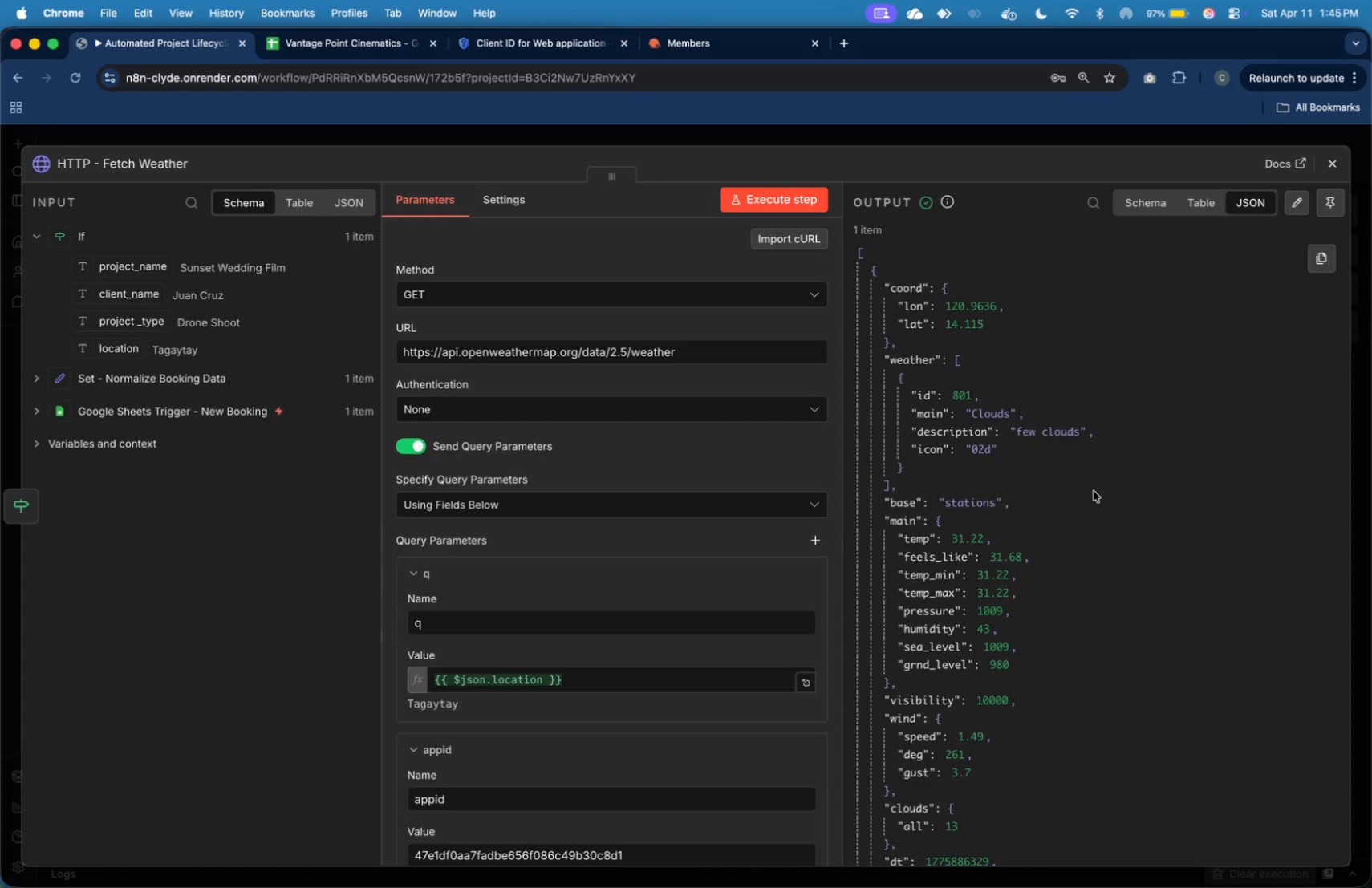 
left_click([22, 501])
 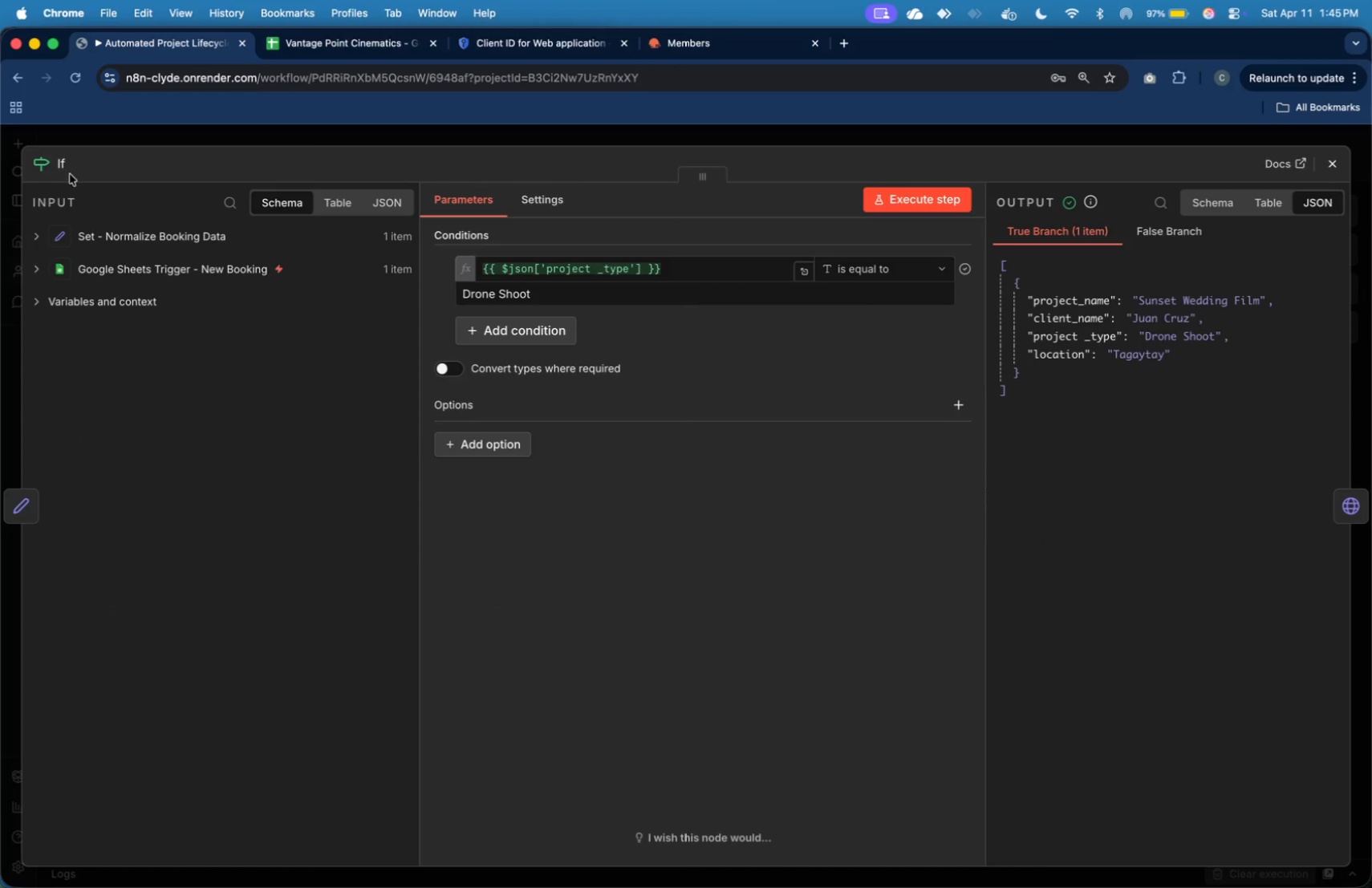 
left_click([66, 165])
 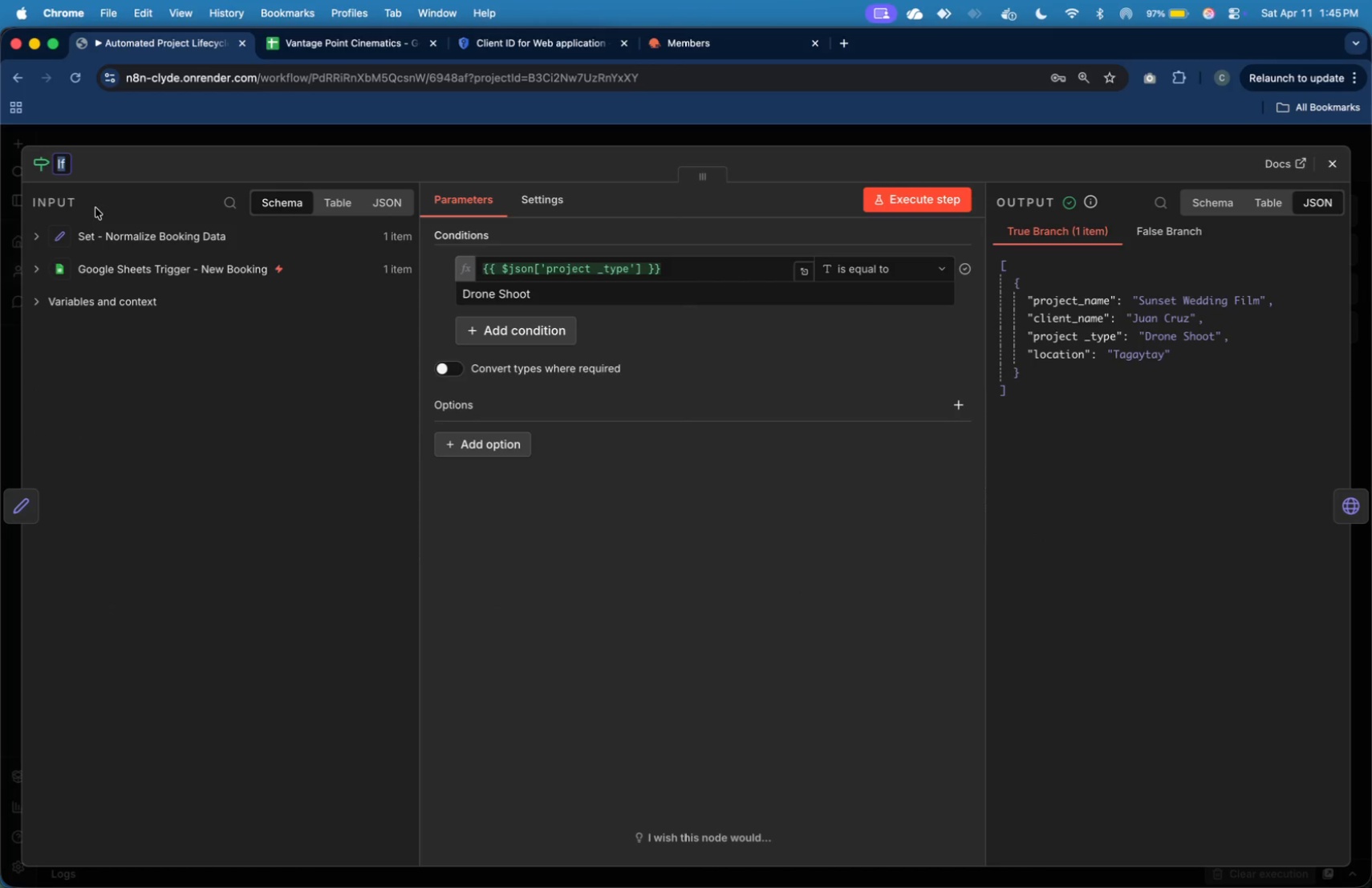 
type(Is Drone Shoot?)
 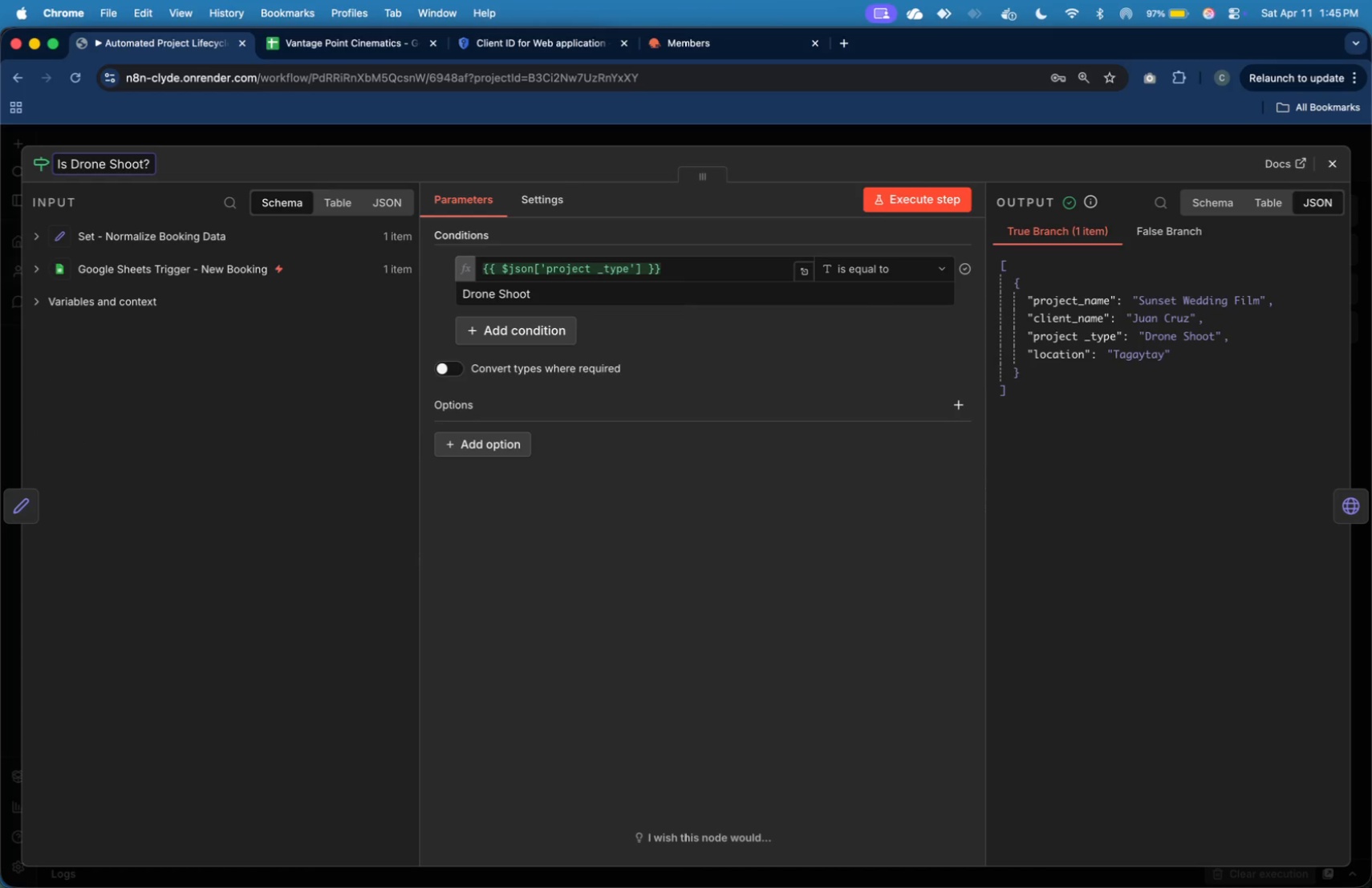 
left_click([1316, 705])
 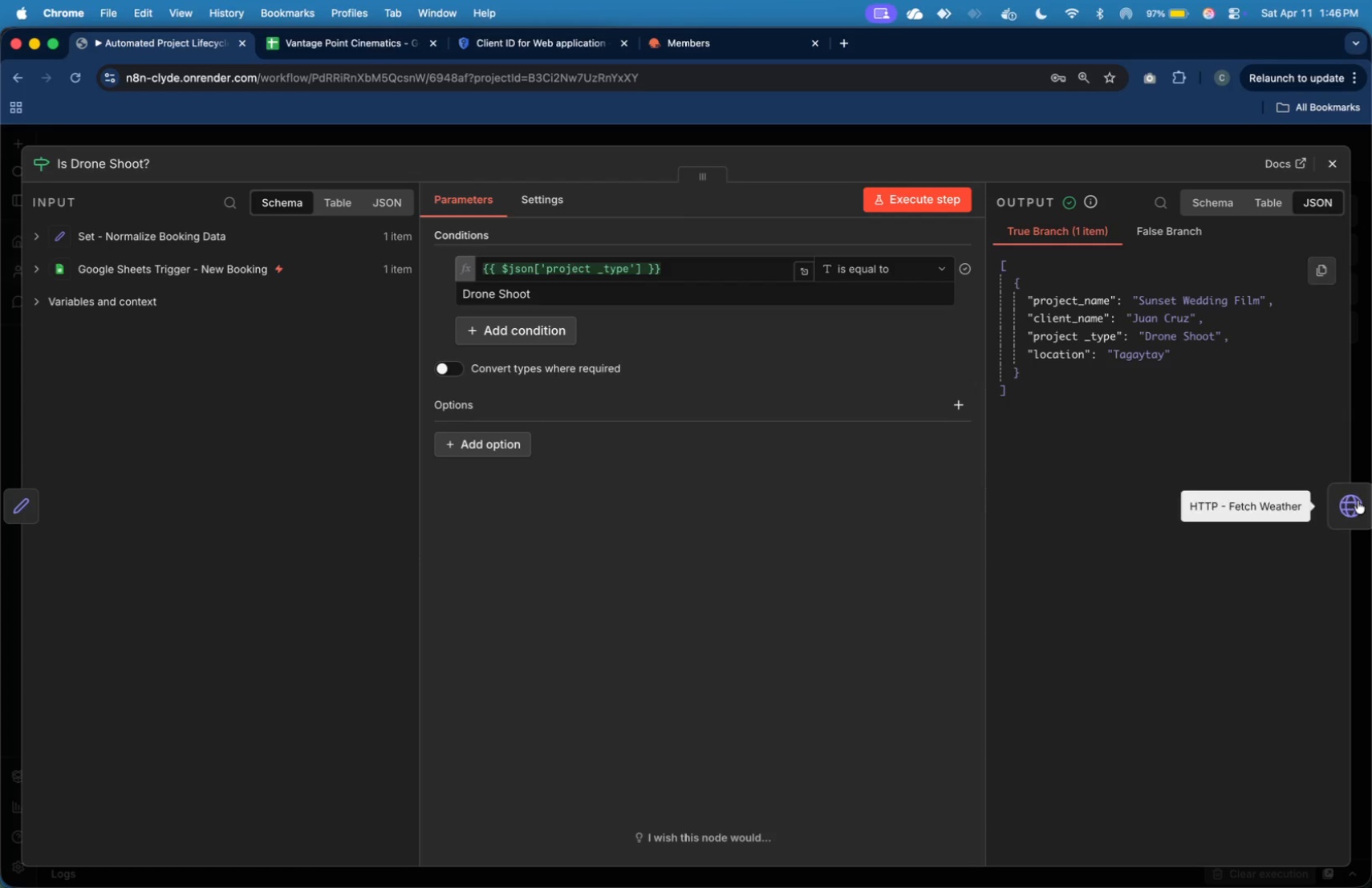 
left_click([1358, 497])
 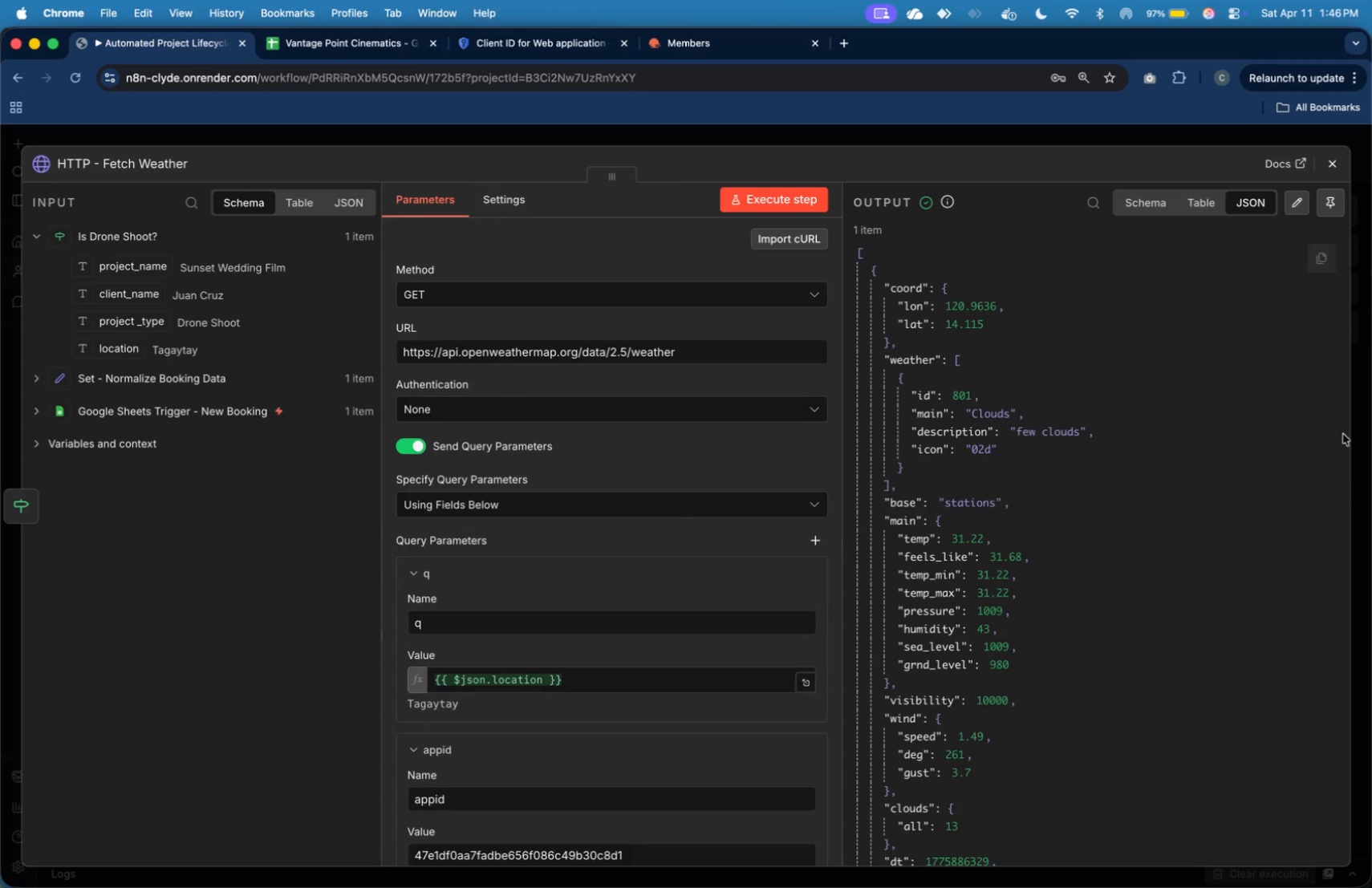 
left_click([1327, 164])
 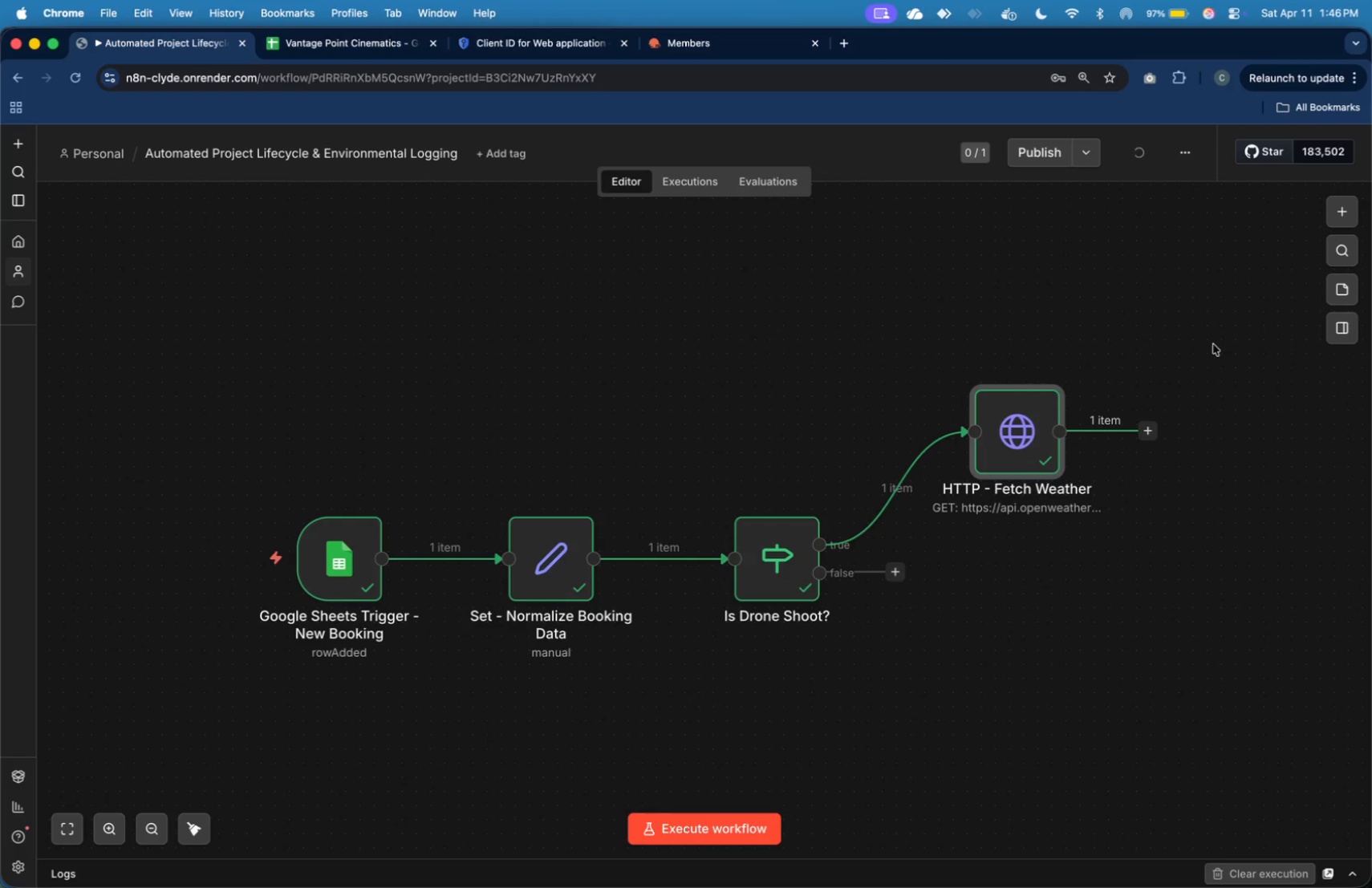 
left_click([1208, 338])
 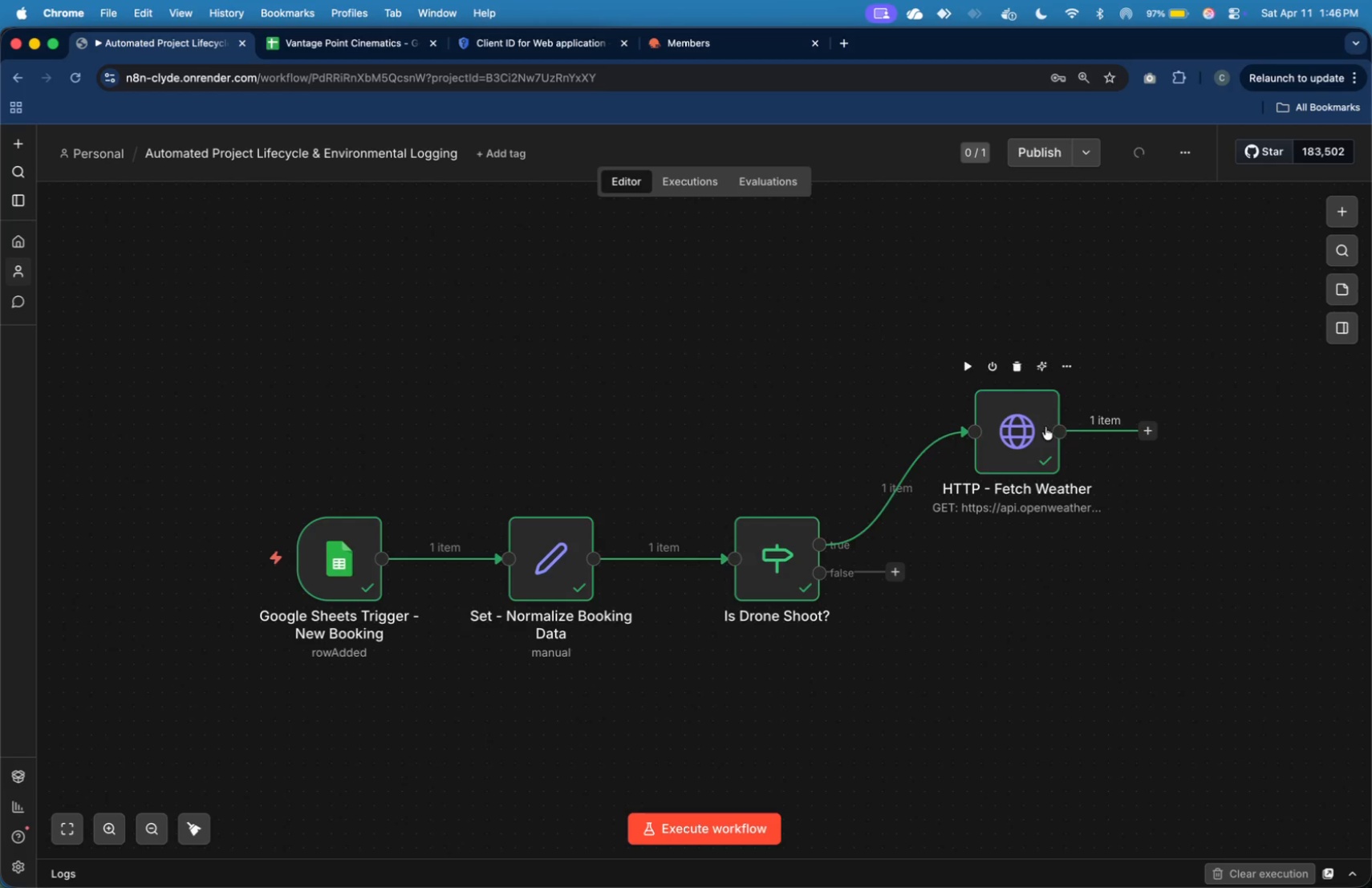 
left_click_drag(start_coordinate=[1042, 427], to_coordinate=[1051, 408])
 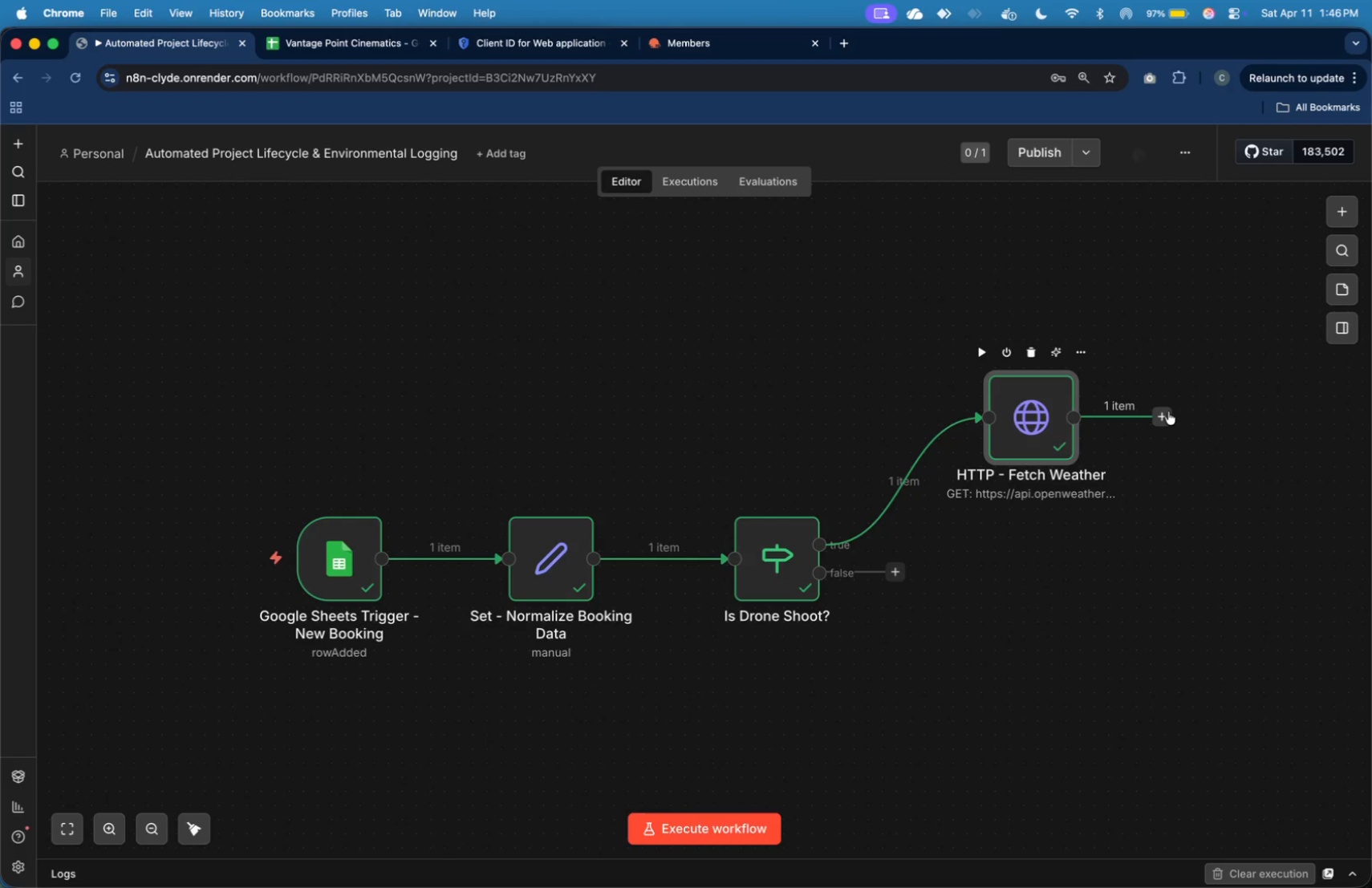 
left_click([1170, 412])
 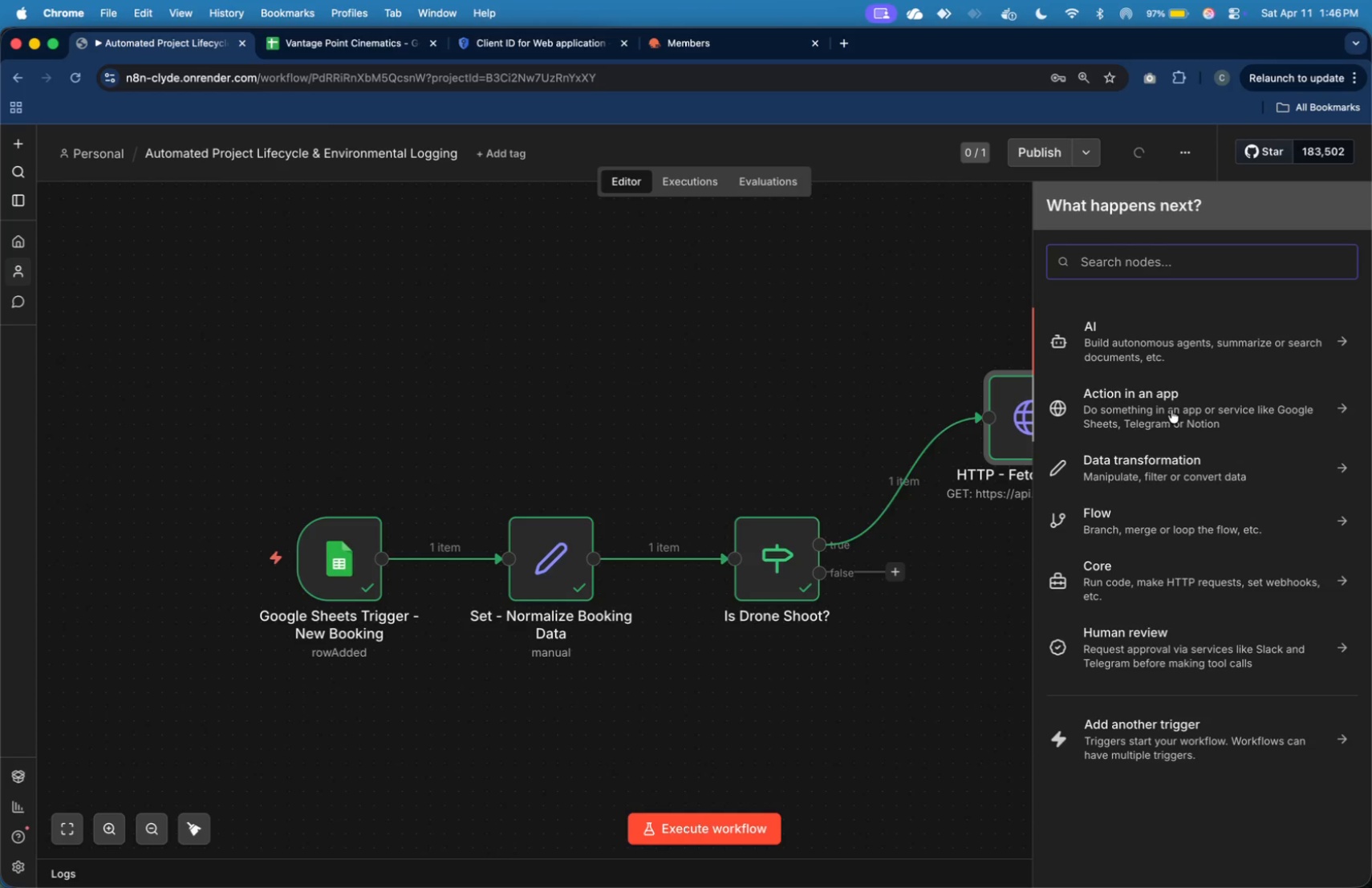 
type(if)
 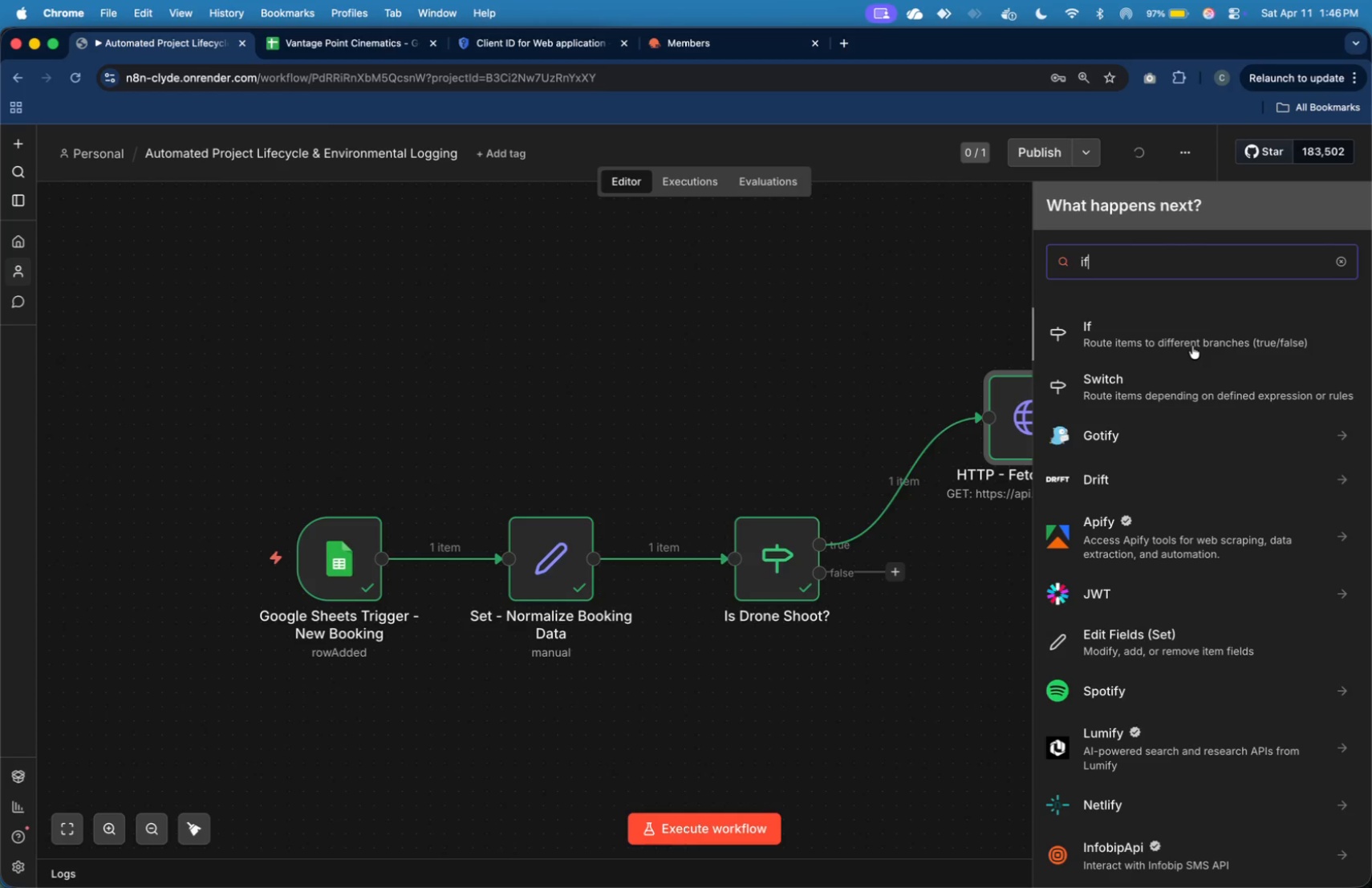 
left_click([1192, 345])
 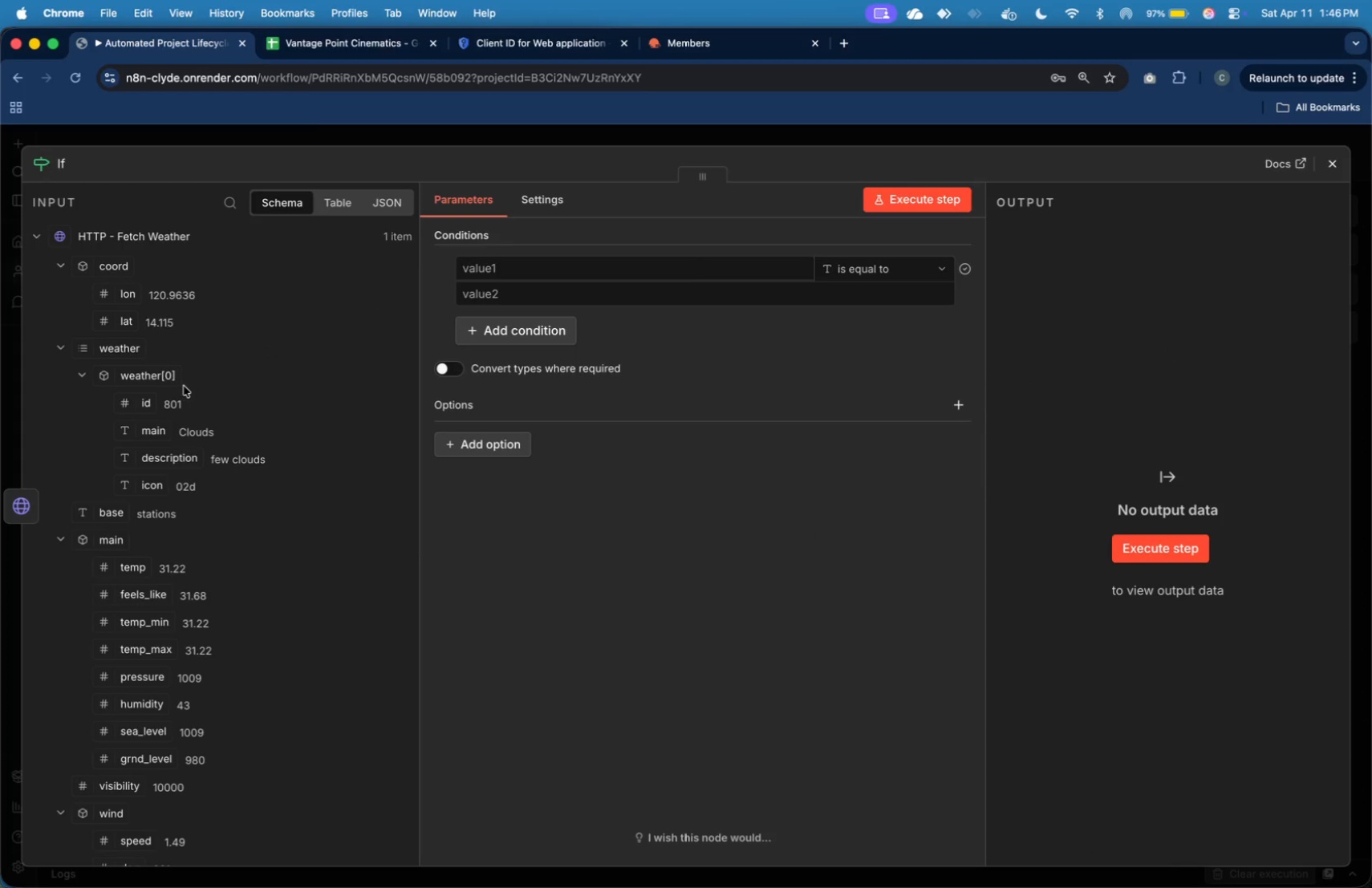 
wait(6.42)
 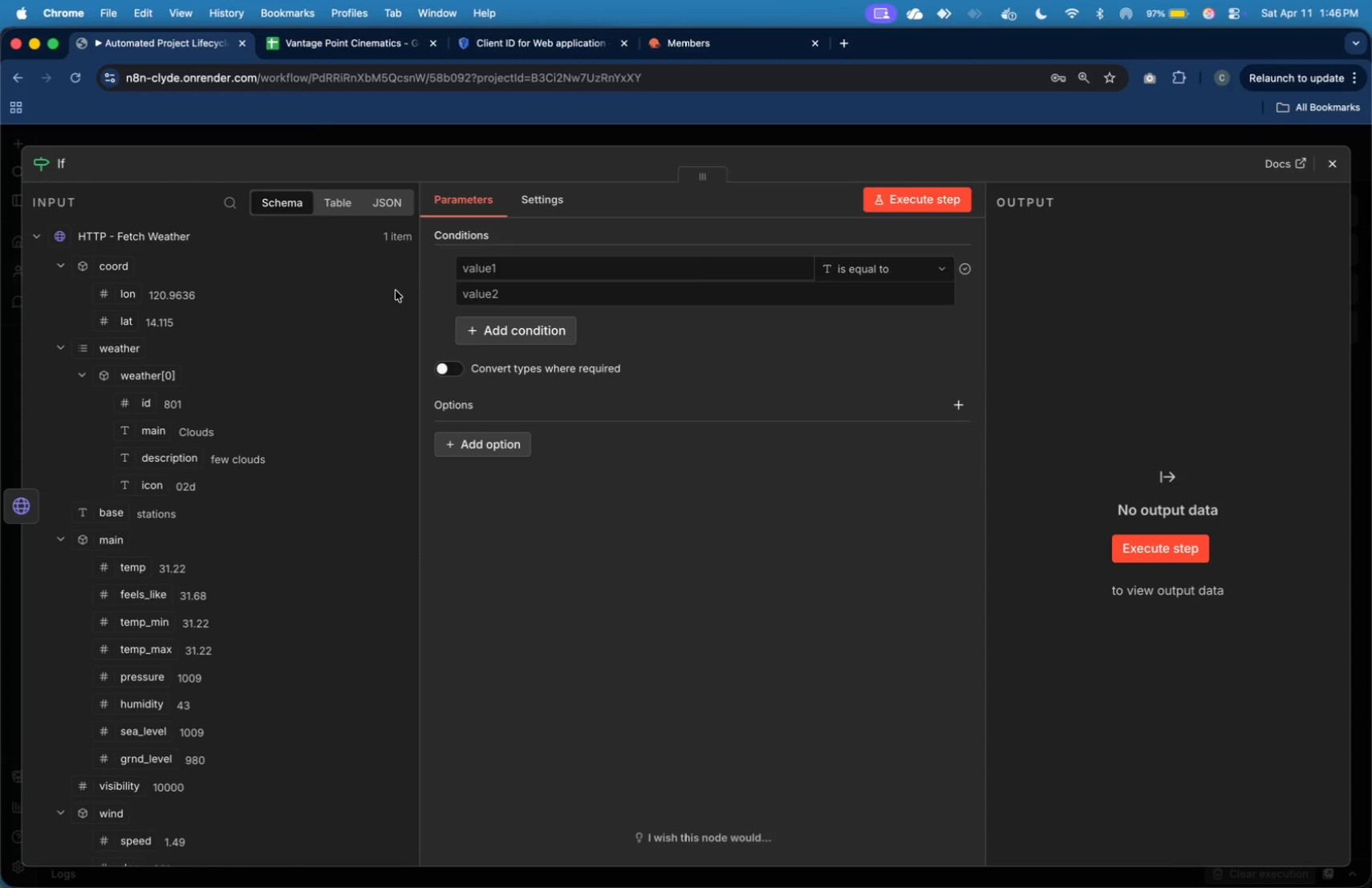 
left_click_drag(start_coordinate=[136, 562], to_coordinate=[532, 271])
 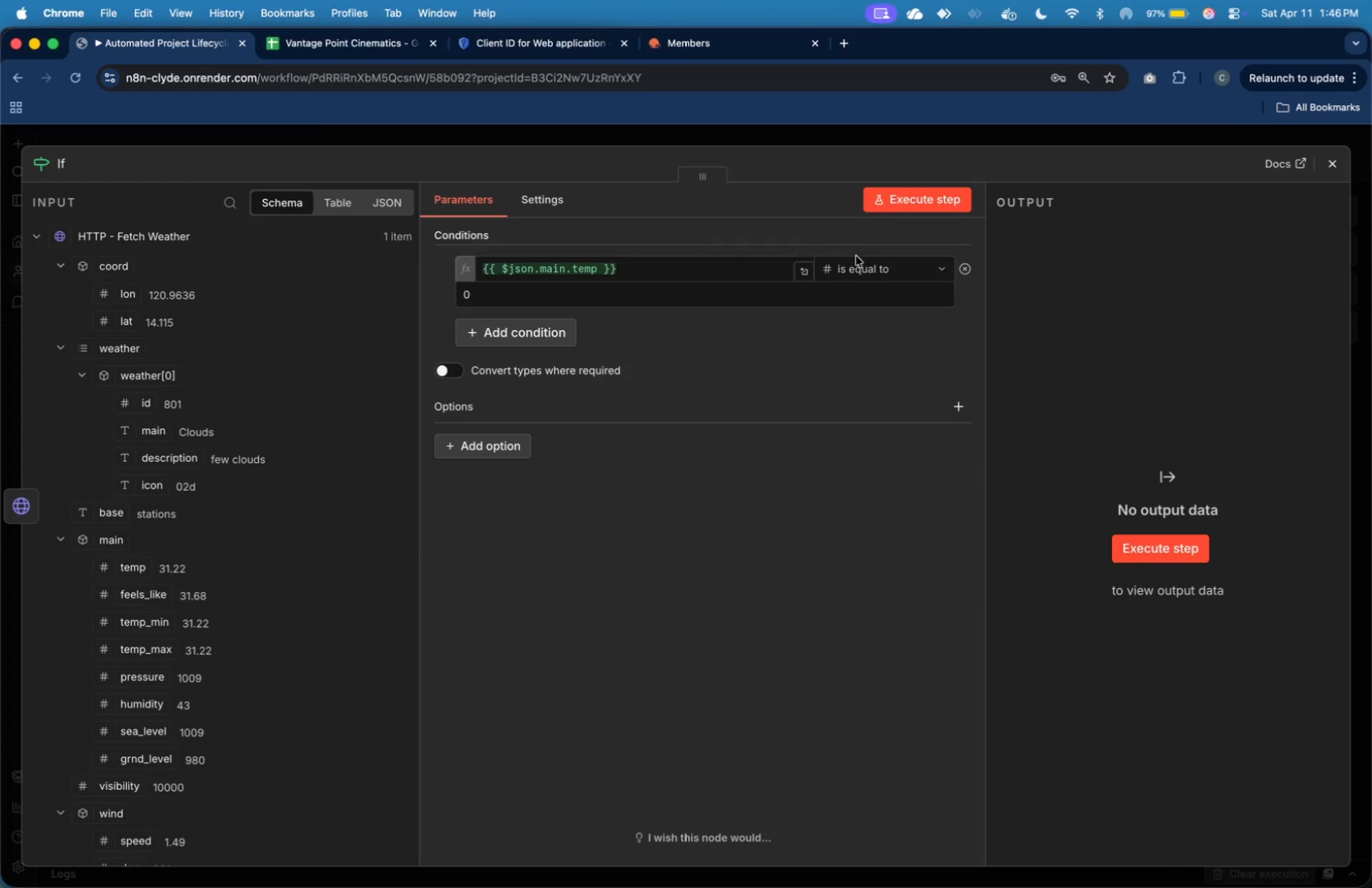 
left_click([859, 260])
 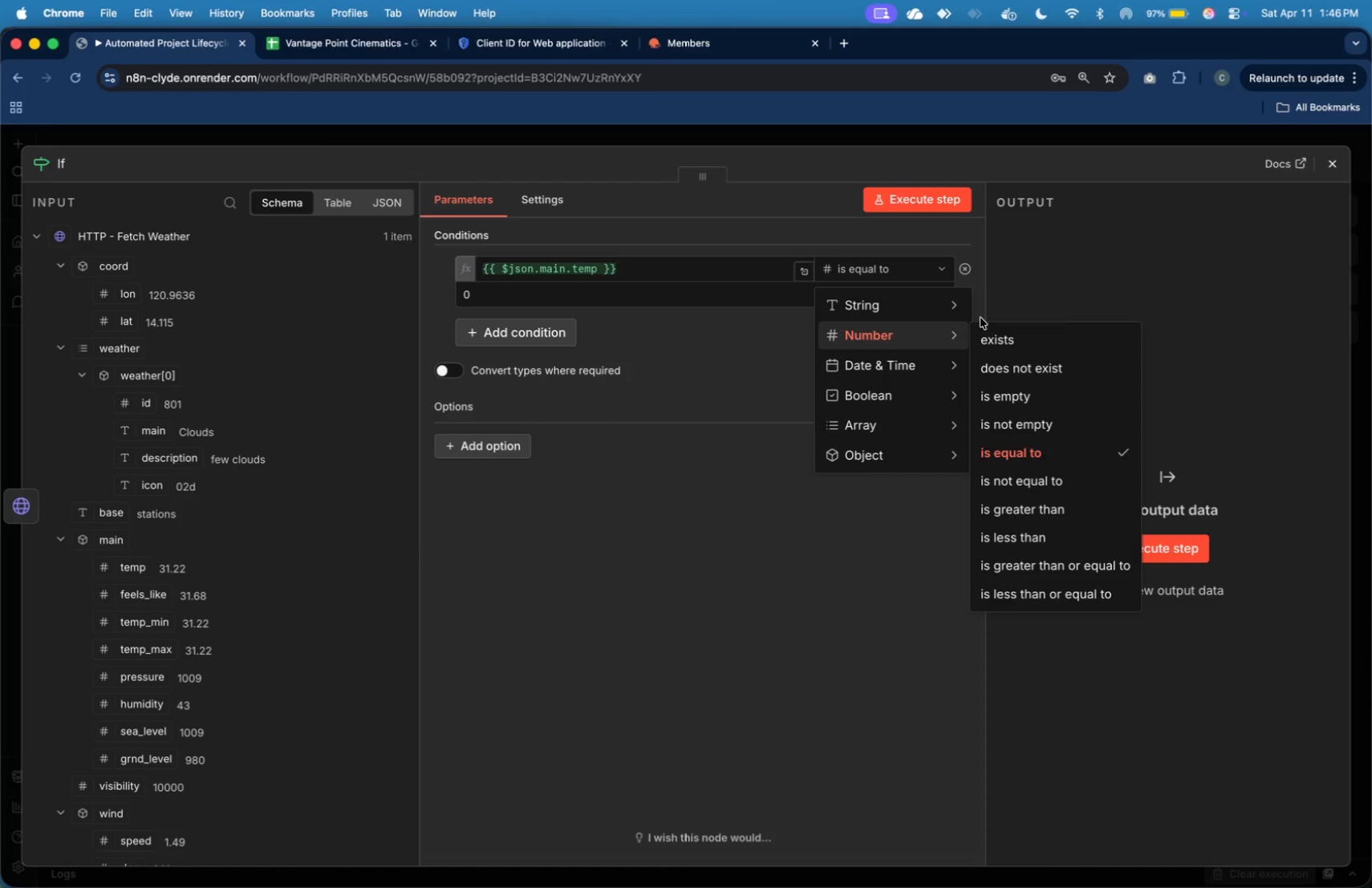 
left_click([986, 330])
 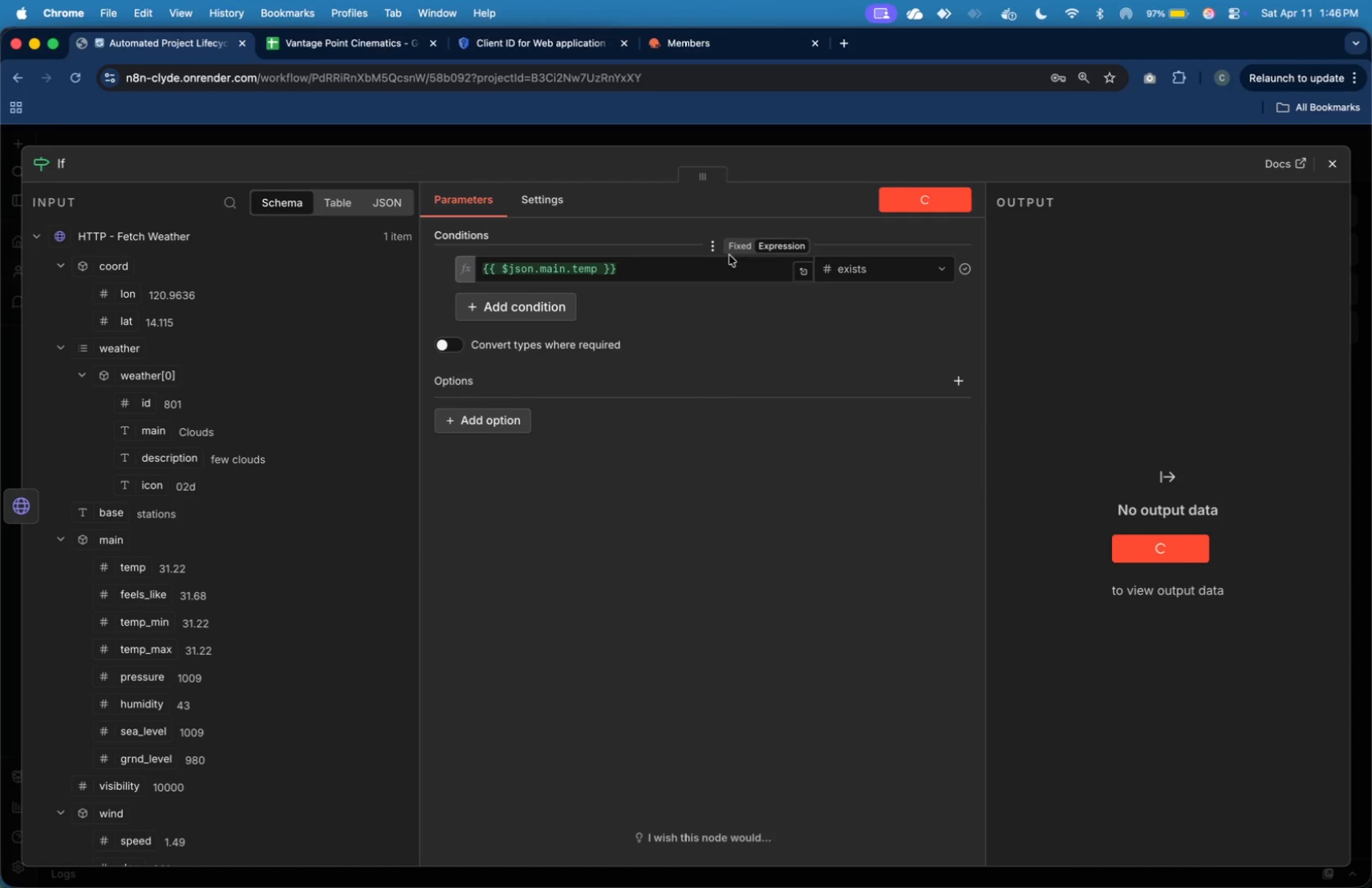 
wait(17.98)
 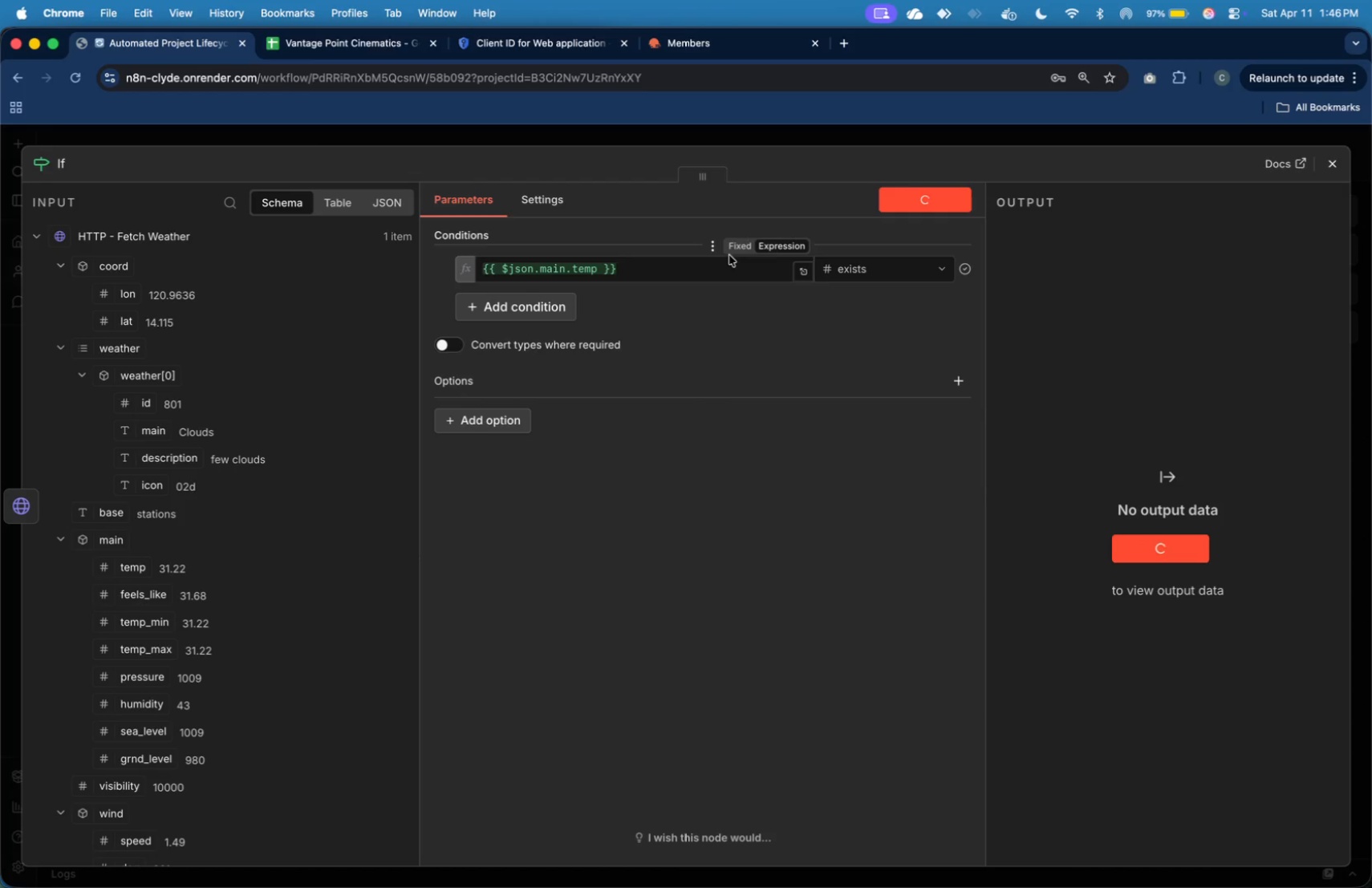 
scroll: coordinate [1243, 228], scroll_direction: down, amount: 1.0
 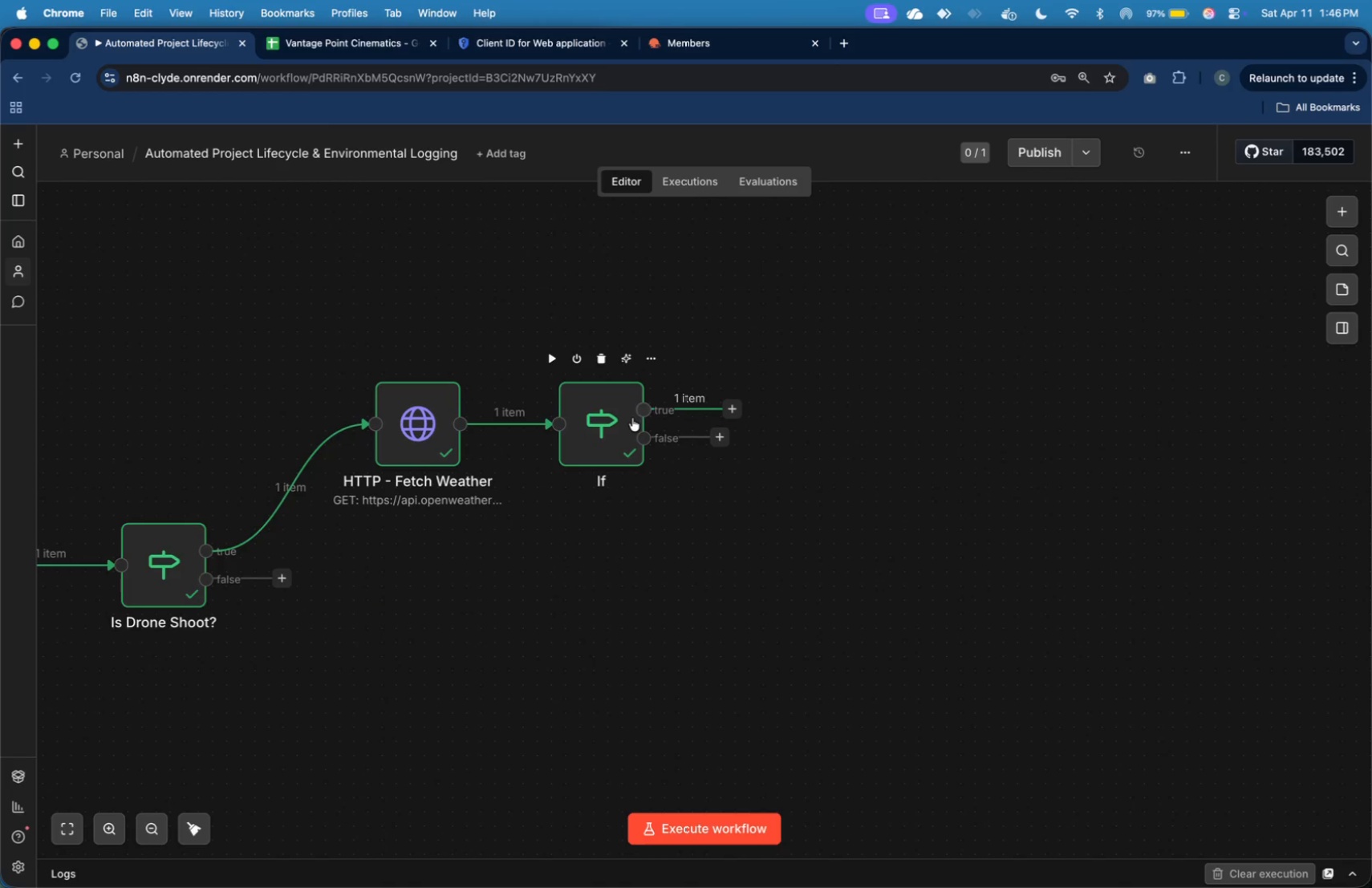 
double_click([626, 415])
 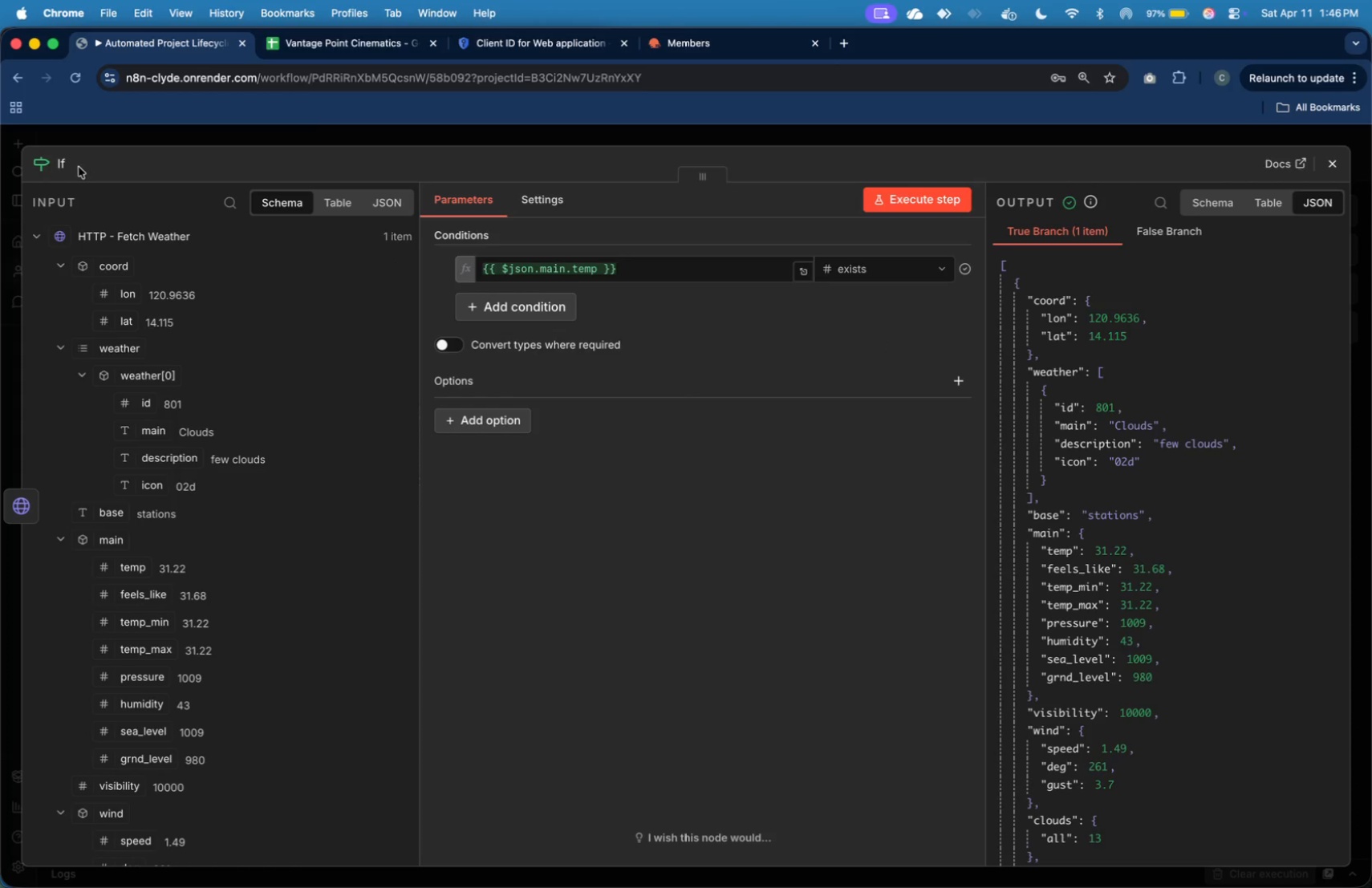 
left_click([67, 163])
 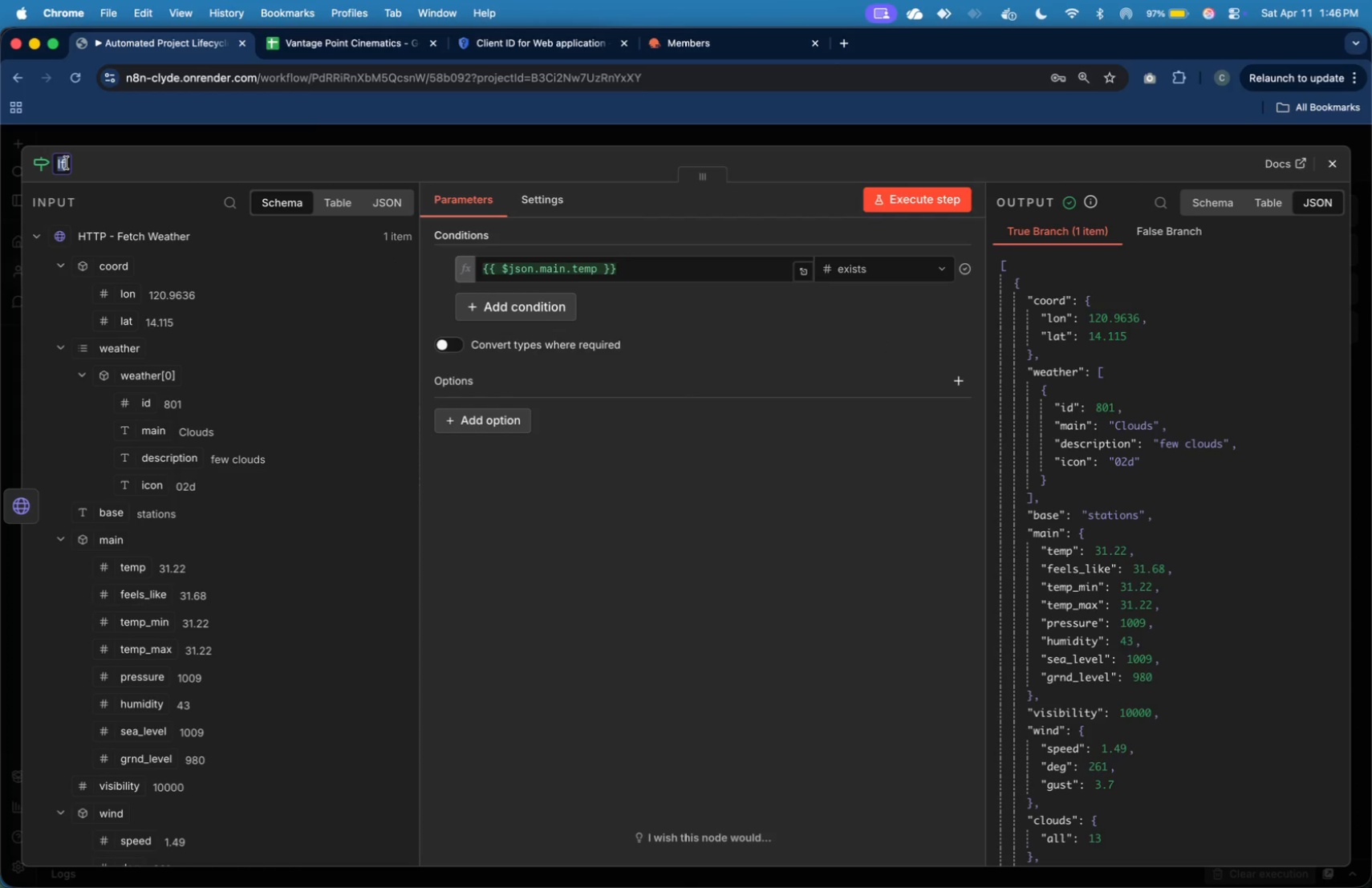 
key(ArrowRight)
 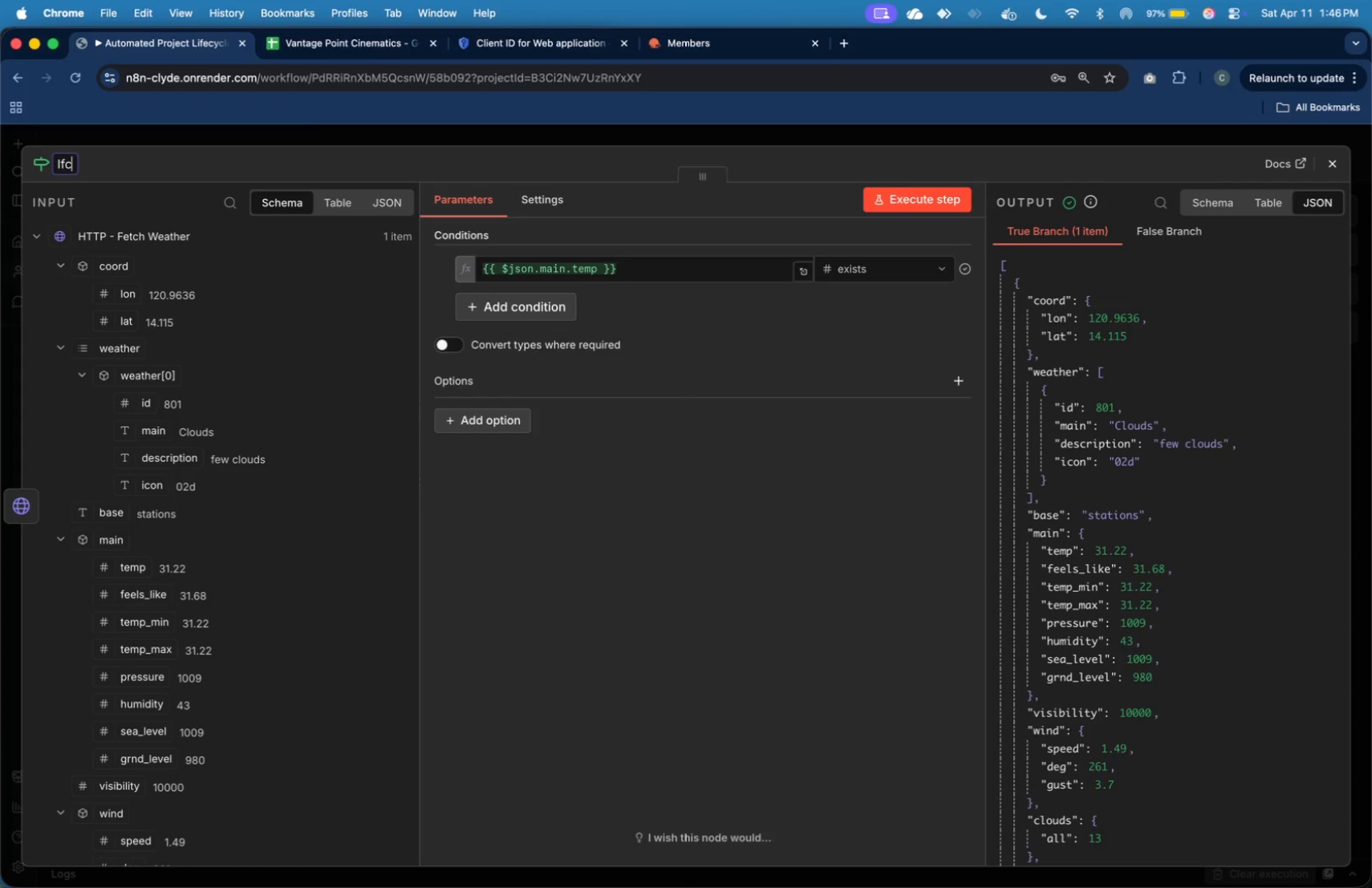 
type(c)
key(Backspace)
type(  )
key(Backspace)
key(Backspace)
type( - Weather Valid?)
 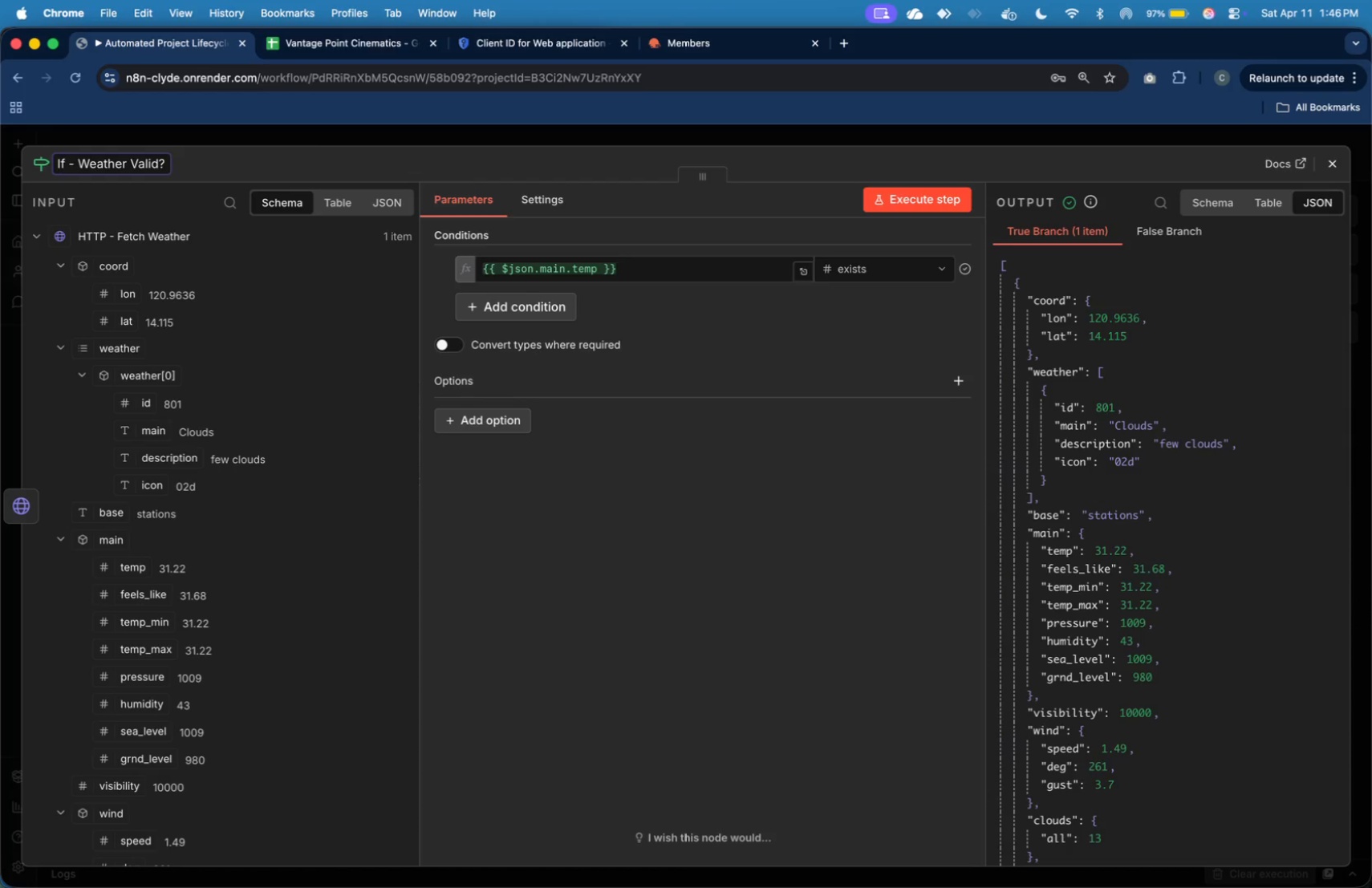 
 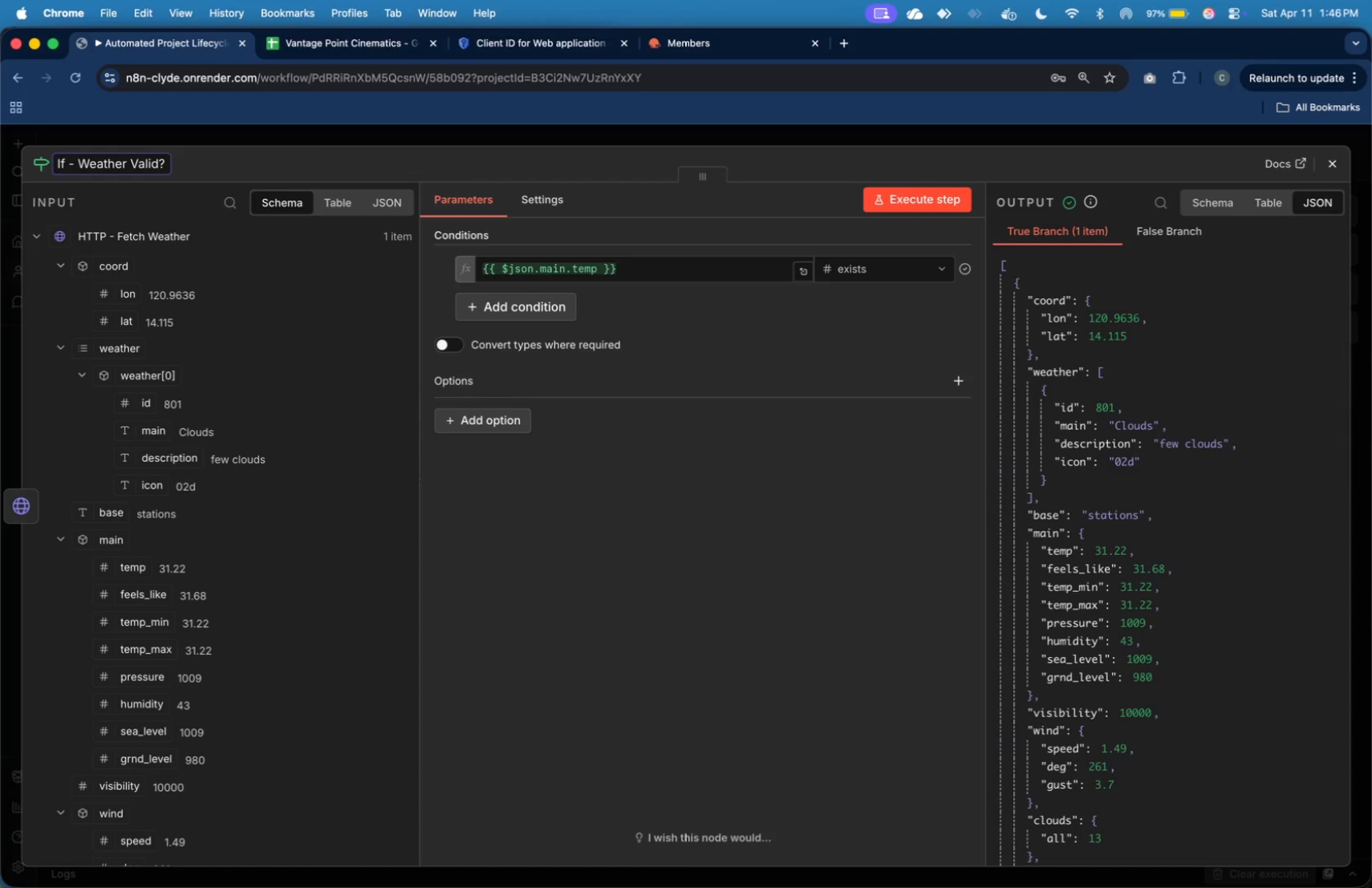 
key(Enter)
 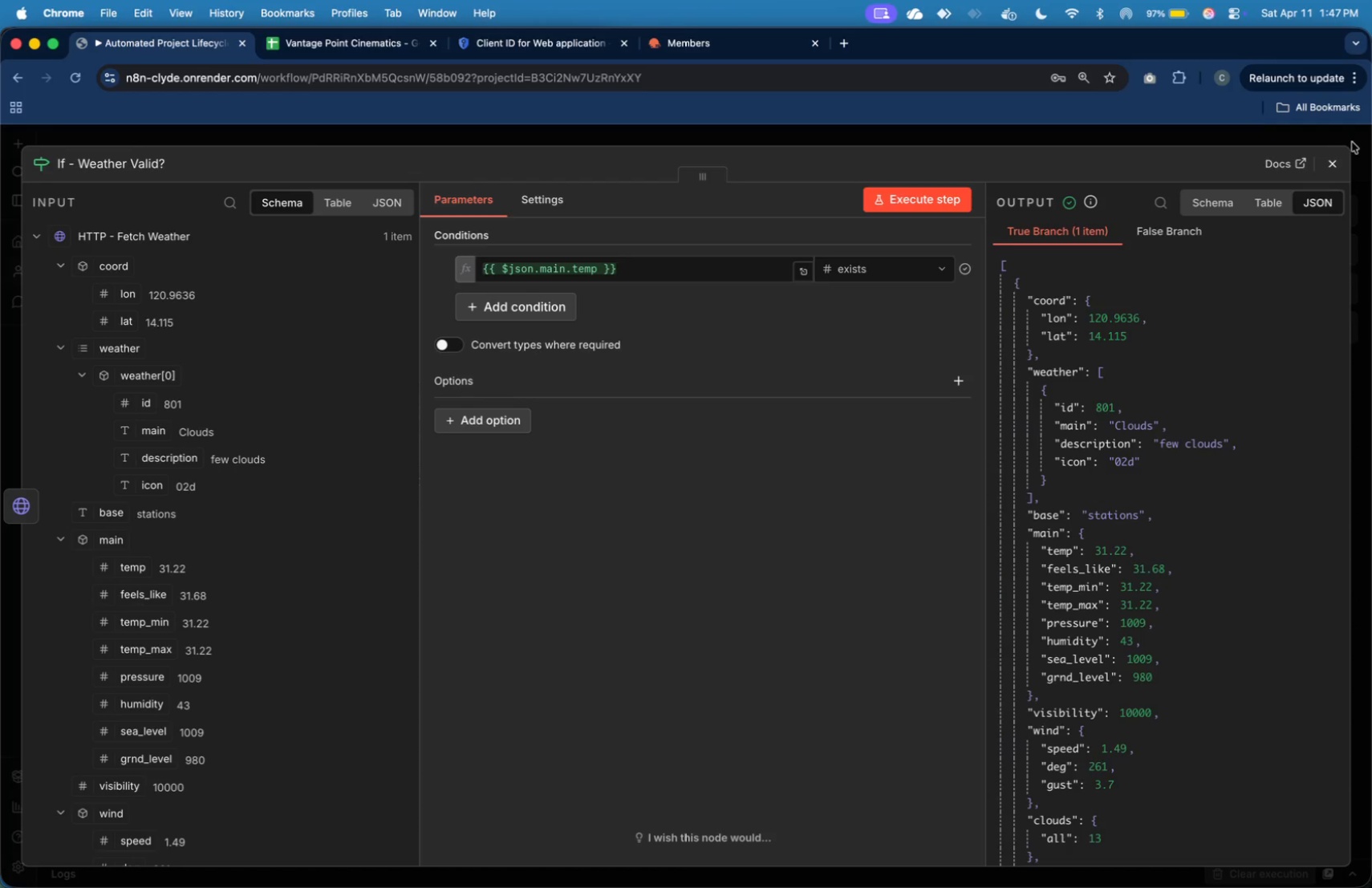 
left_click([1343, 164])
 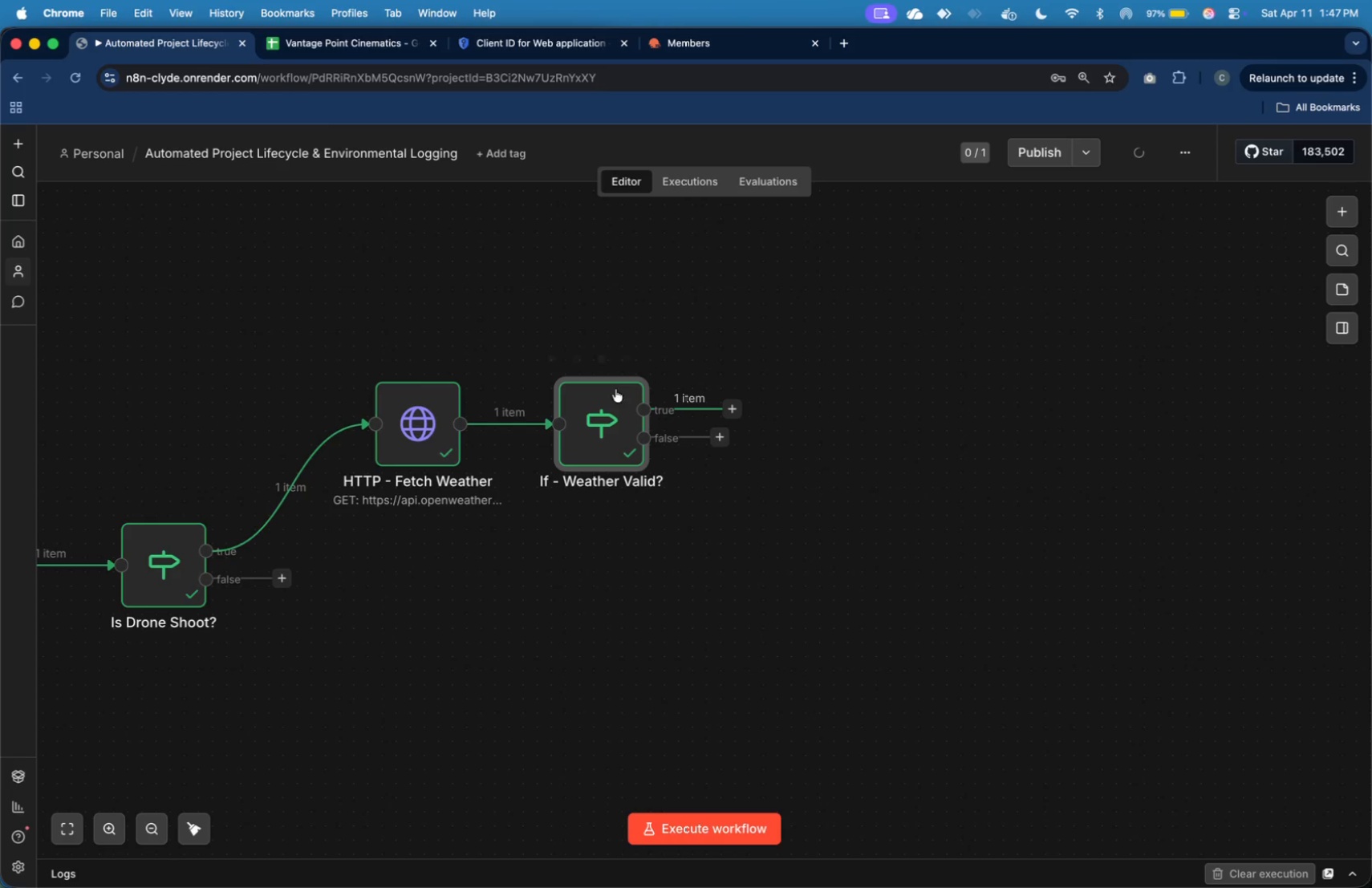 
left_click_drag(start_coordinate=[605, 408], to_coordinate=[622, 410])
 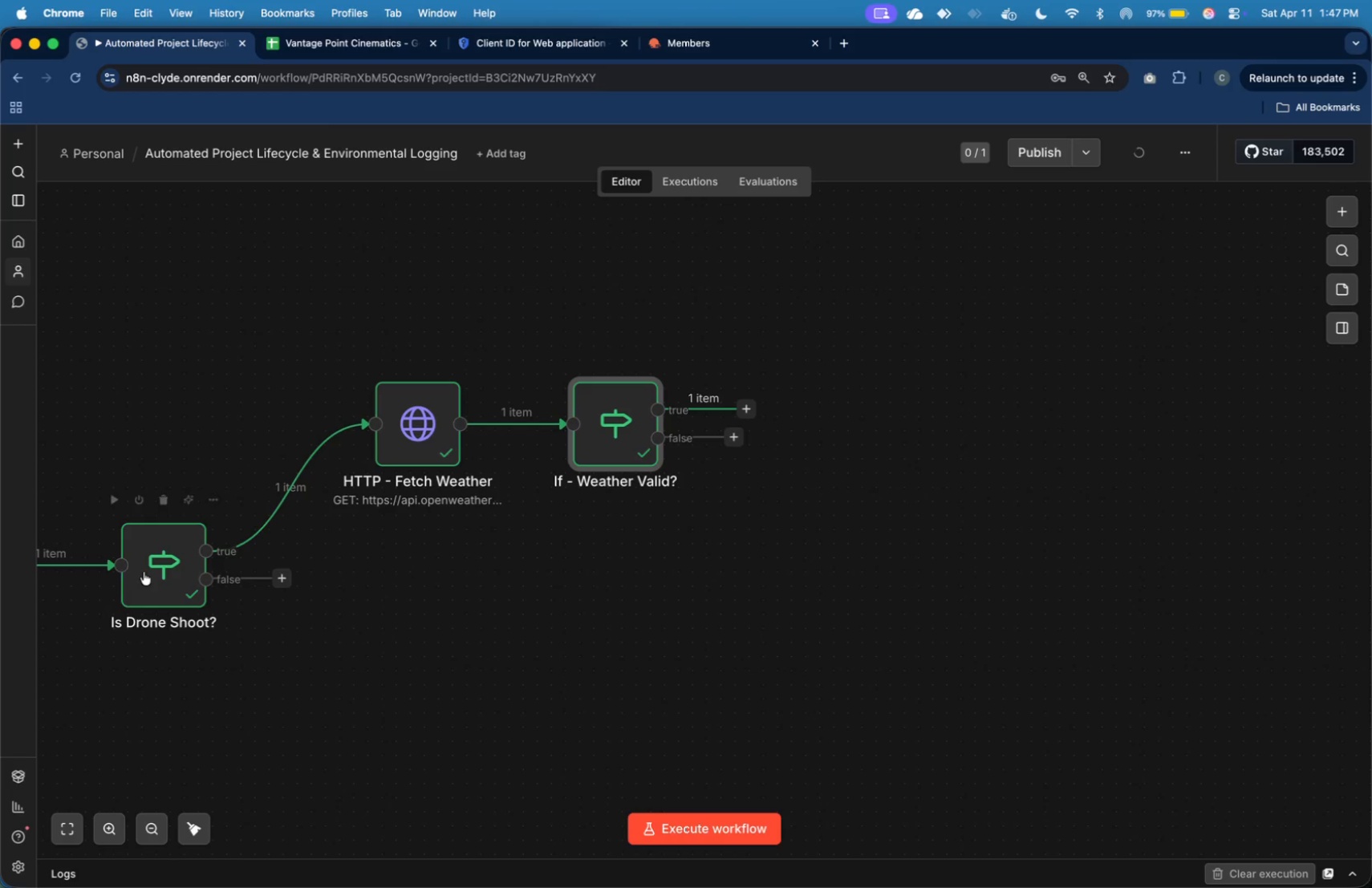 
double_click([145, 572])
 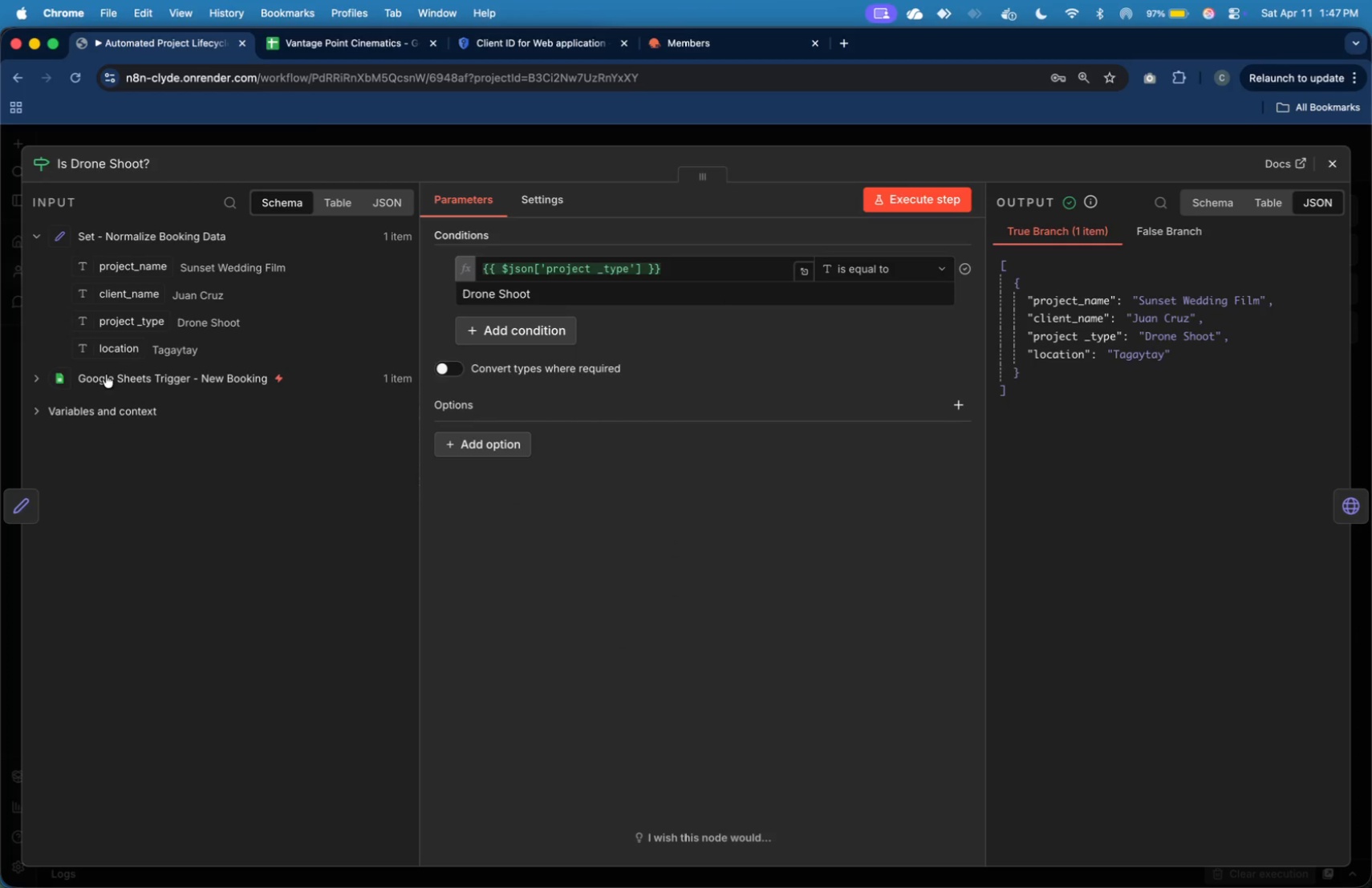 
left_click([98, 164])
 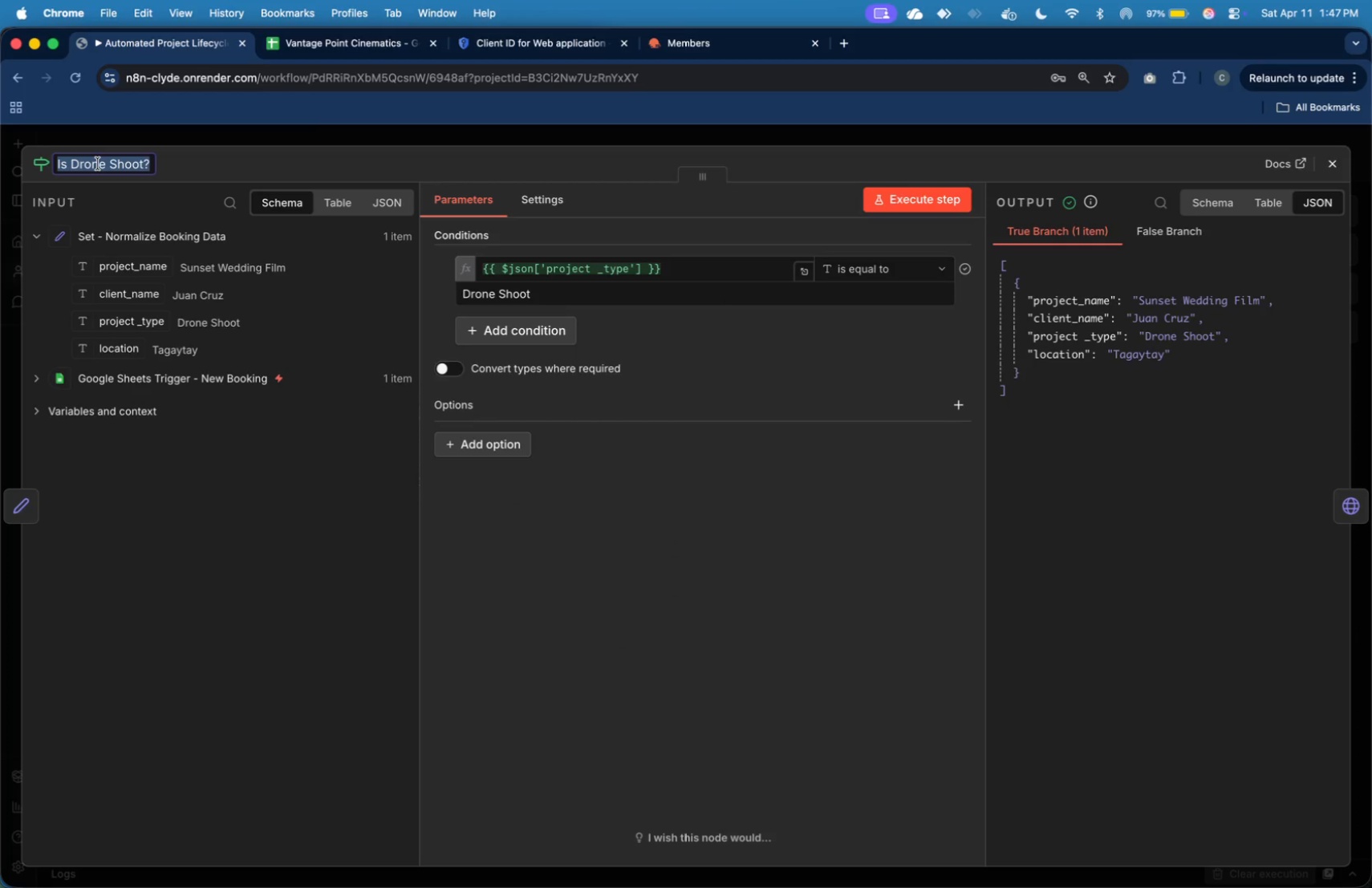 
key(ArrowUp)
 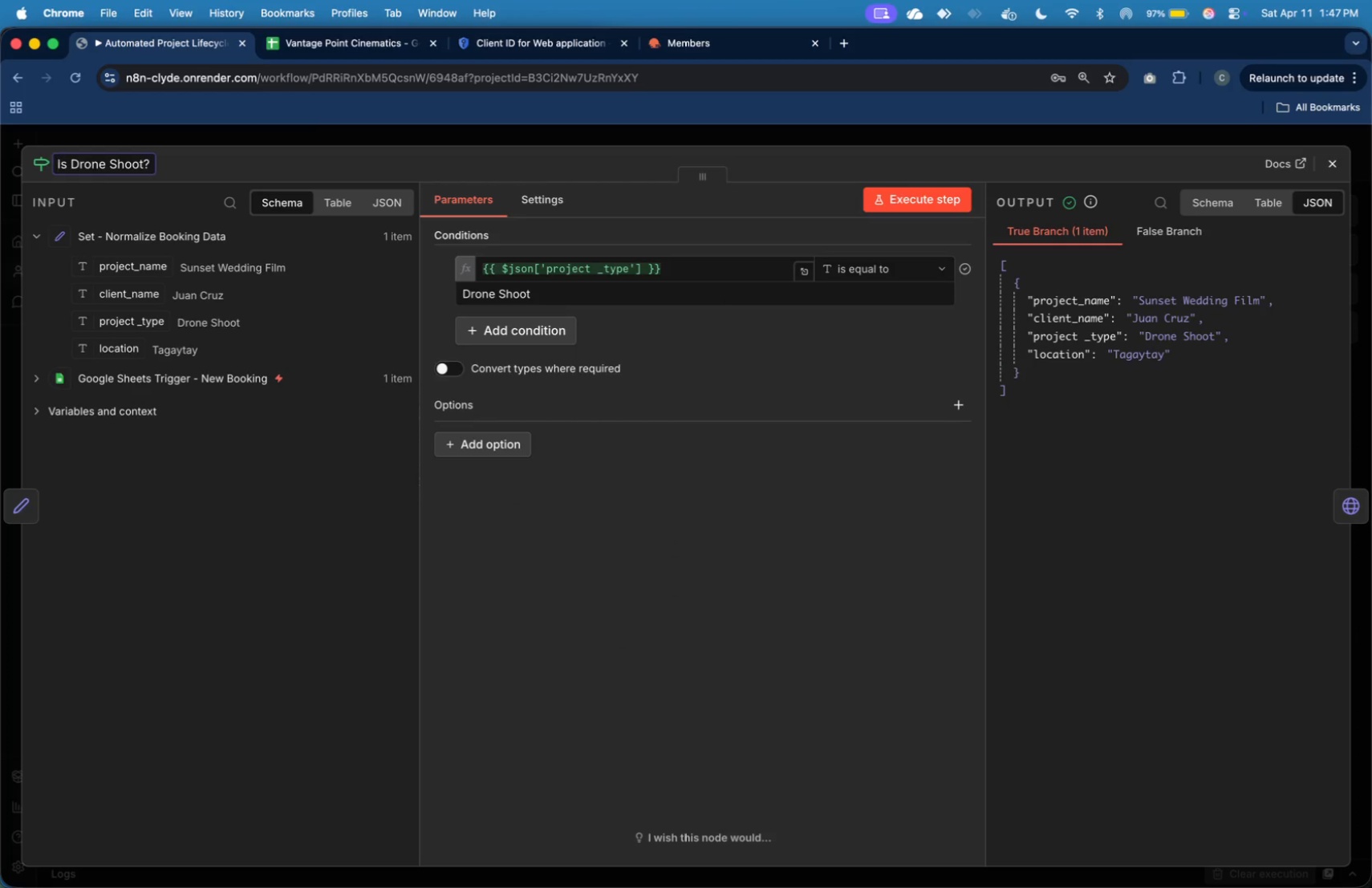 
type(If - )
 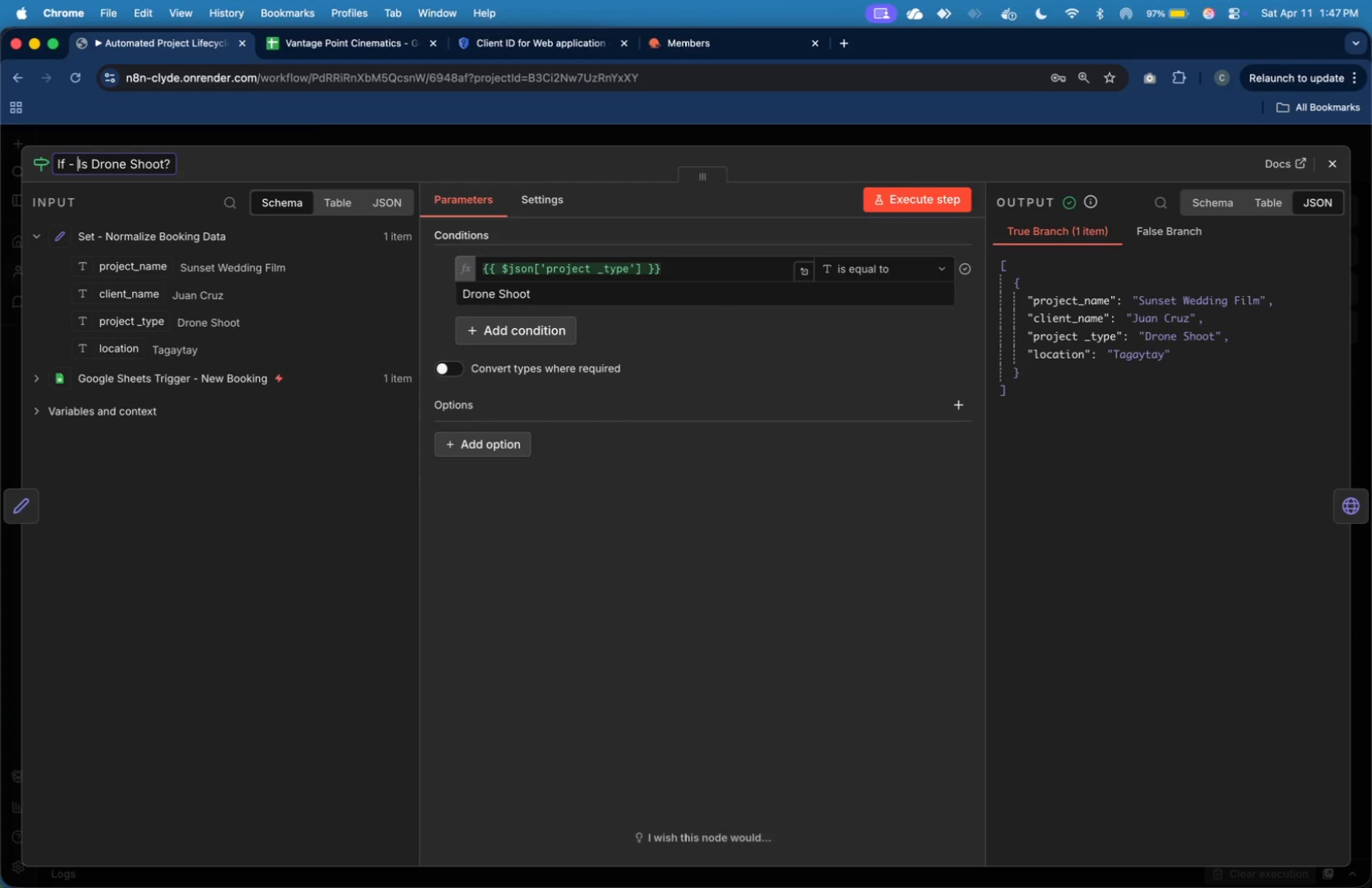 
key(ArrowRight)
 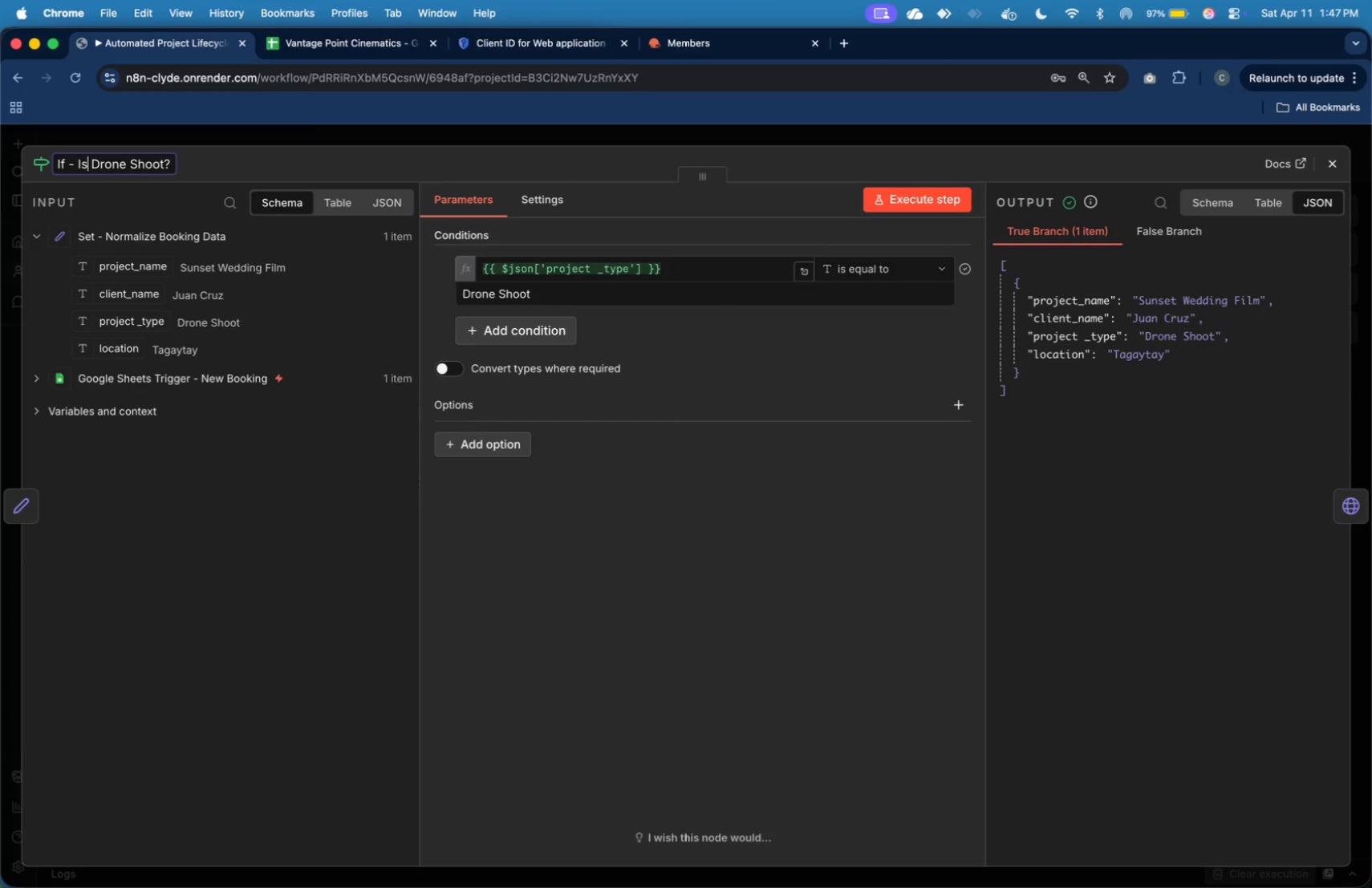 
key(ArrowRight)
 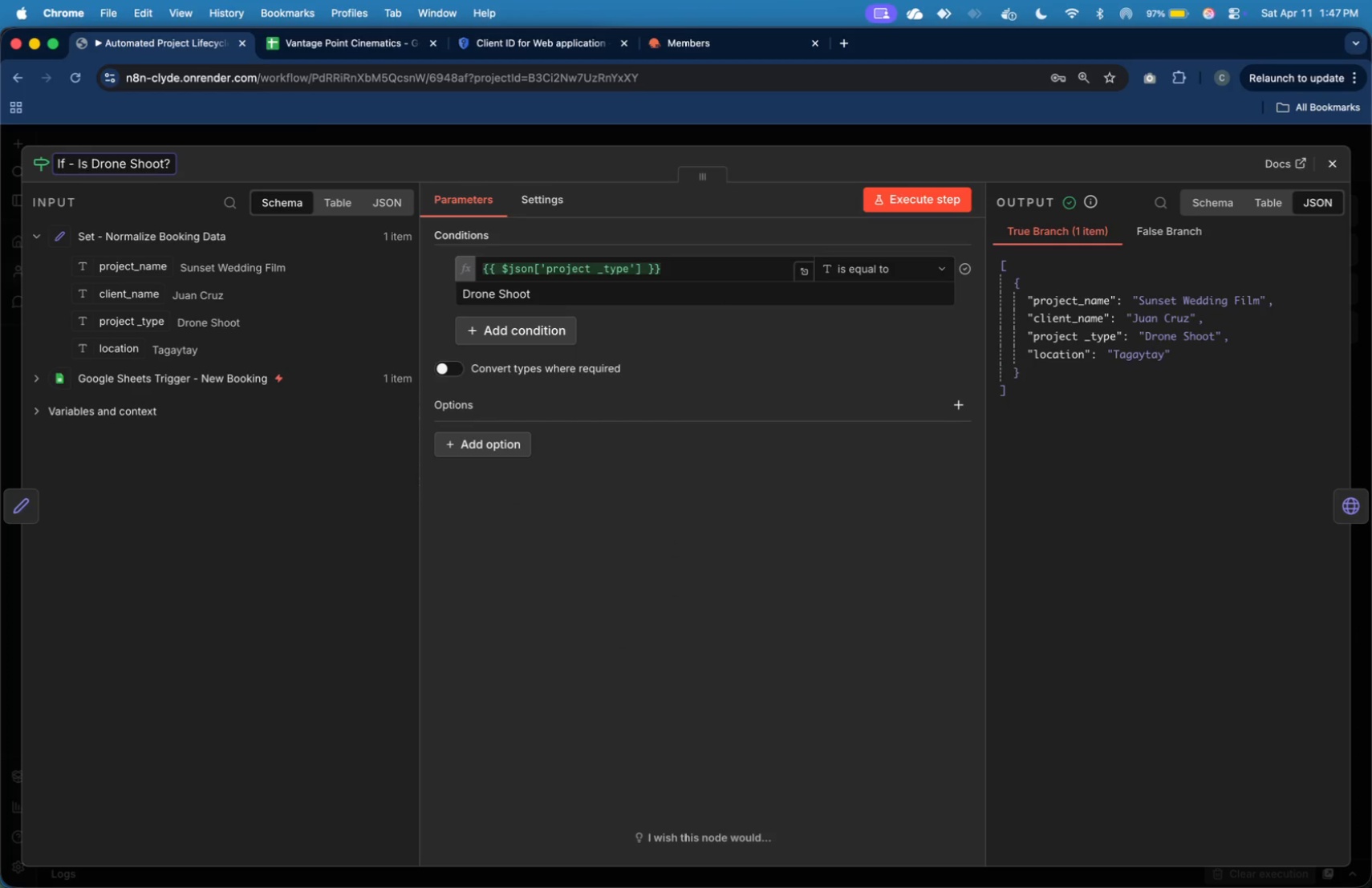 
key(Enter)
 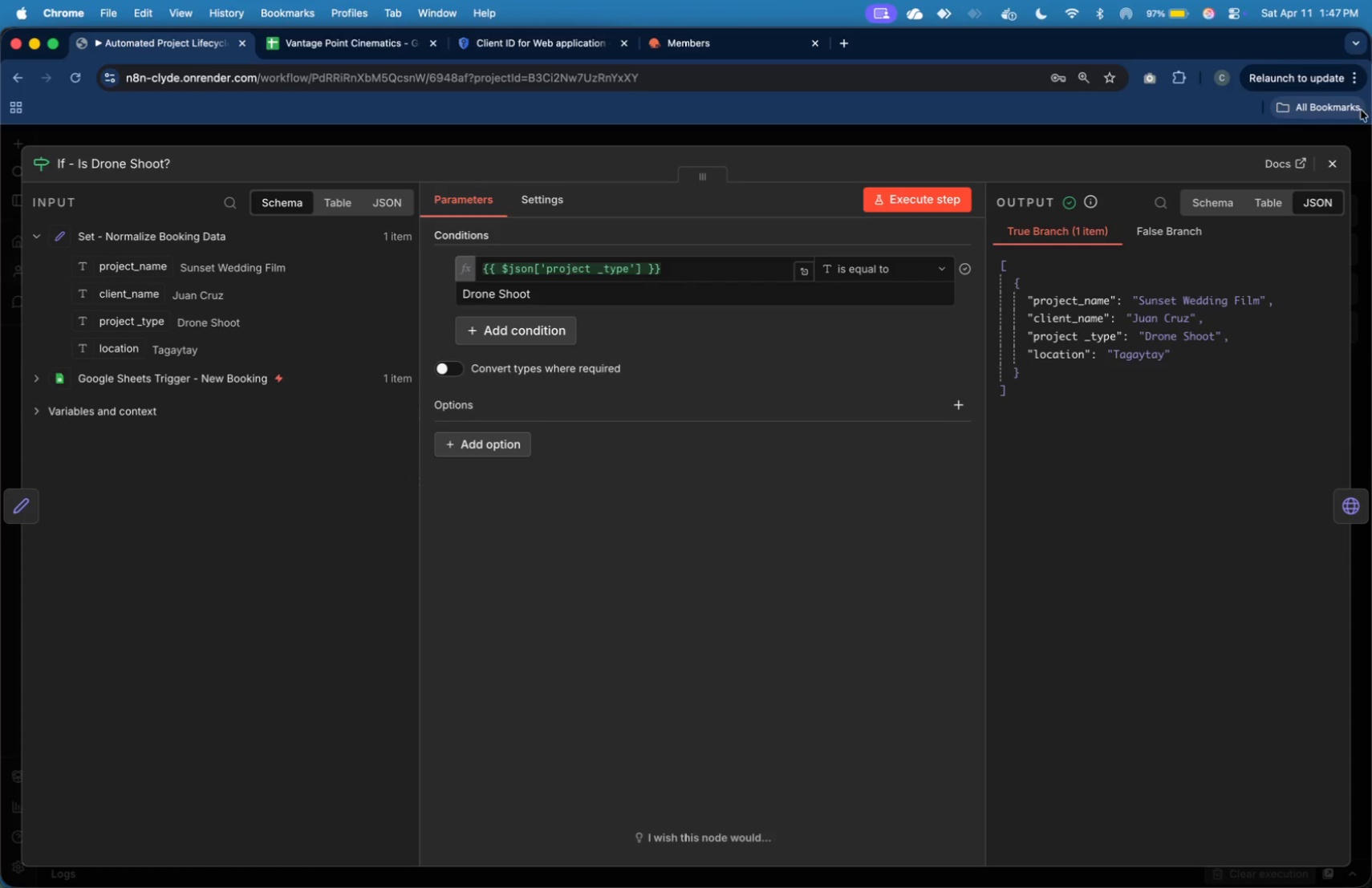 
left_click([1342, 163])
 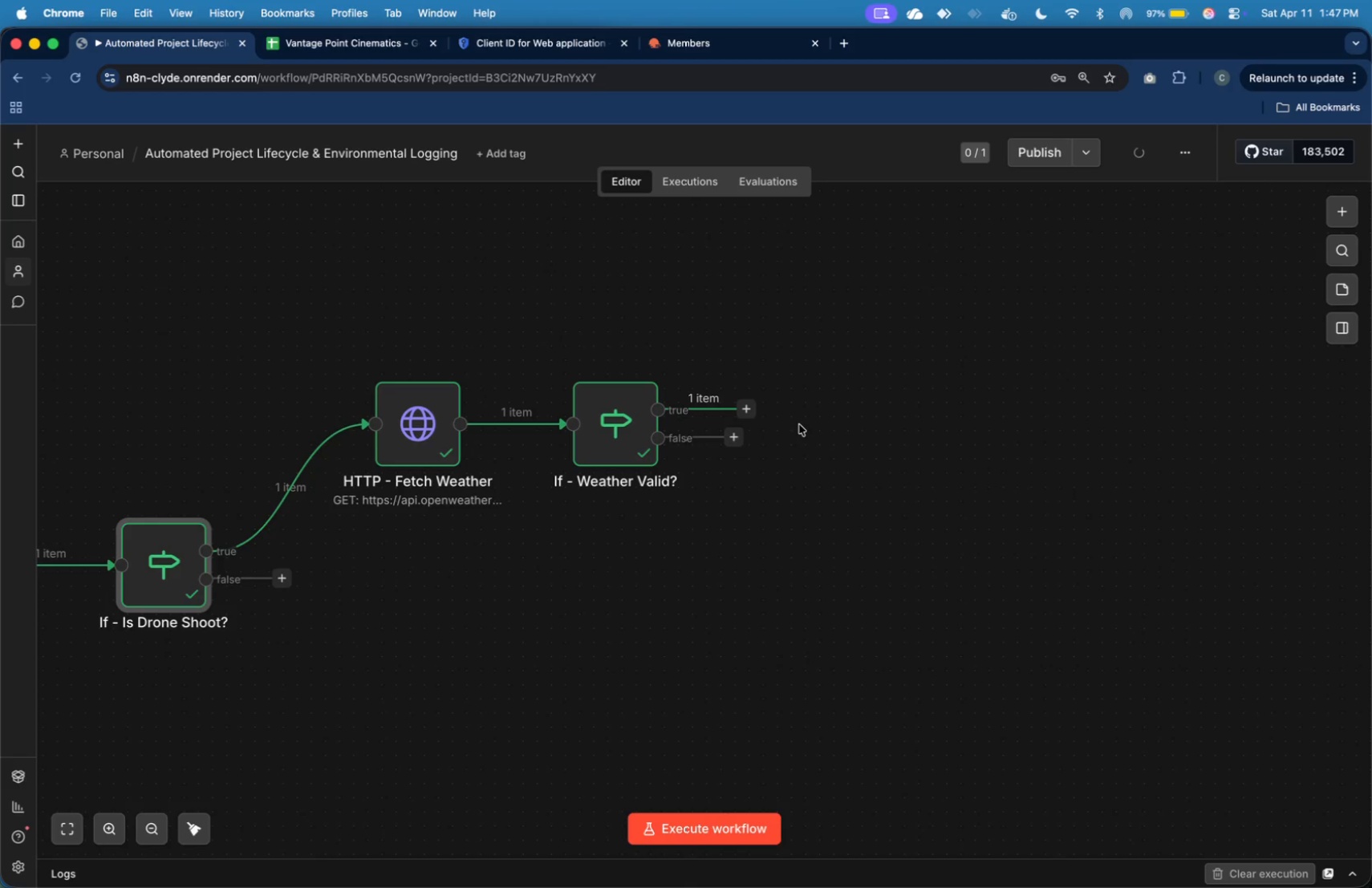 
wait(6.71)
 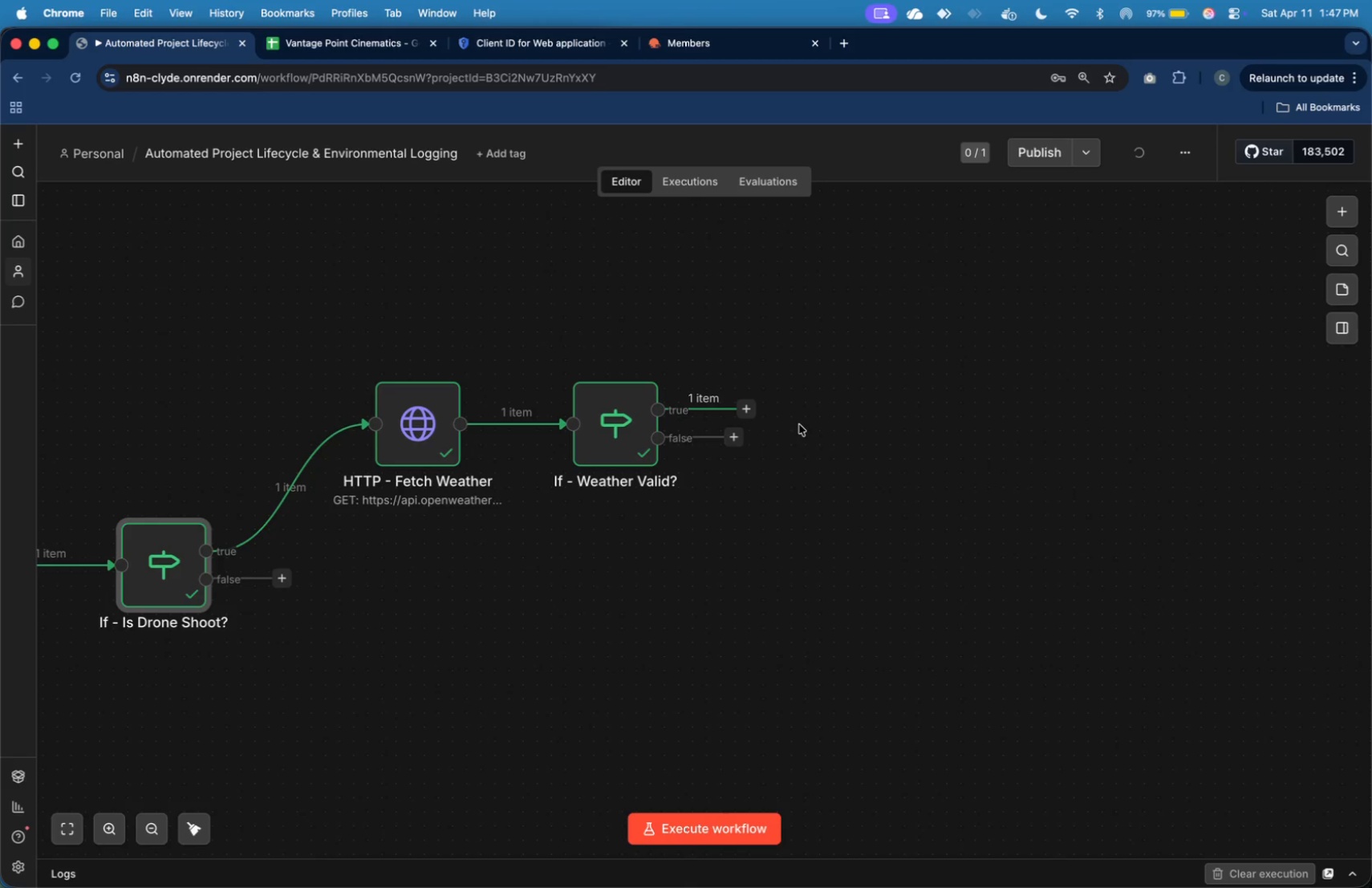 
type(se)
 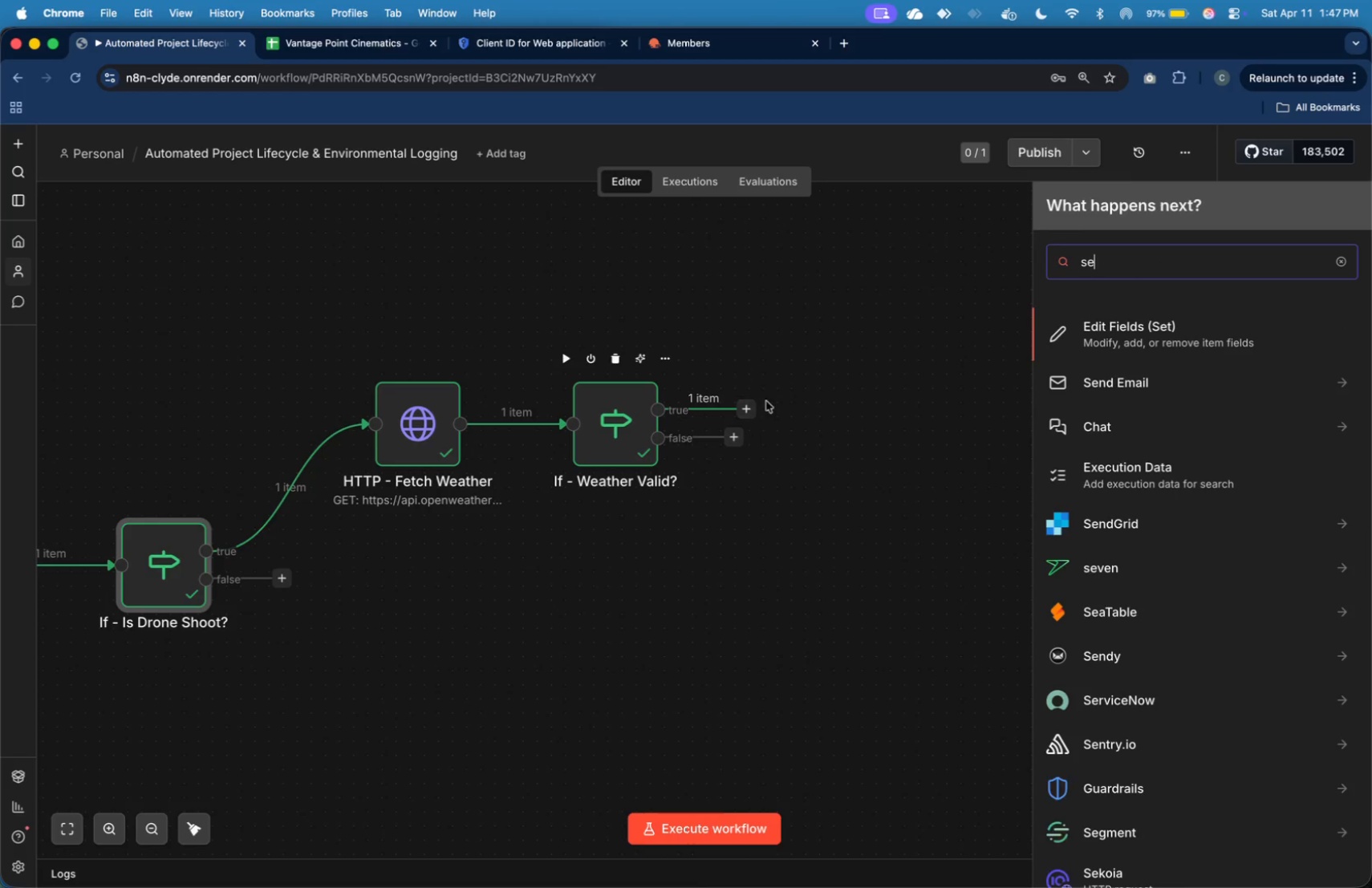 
key(T)
 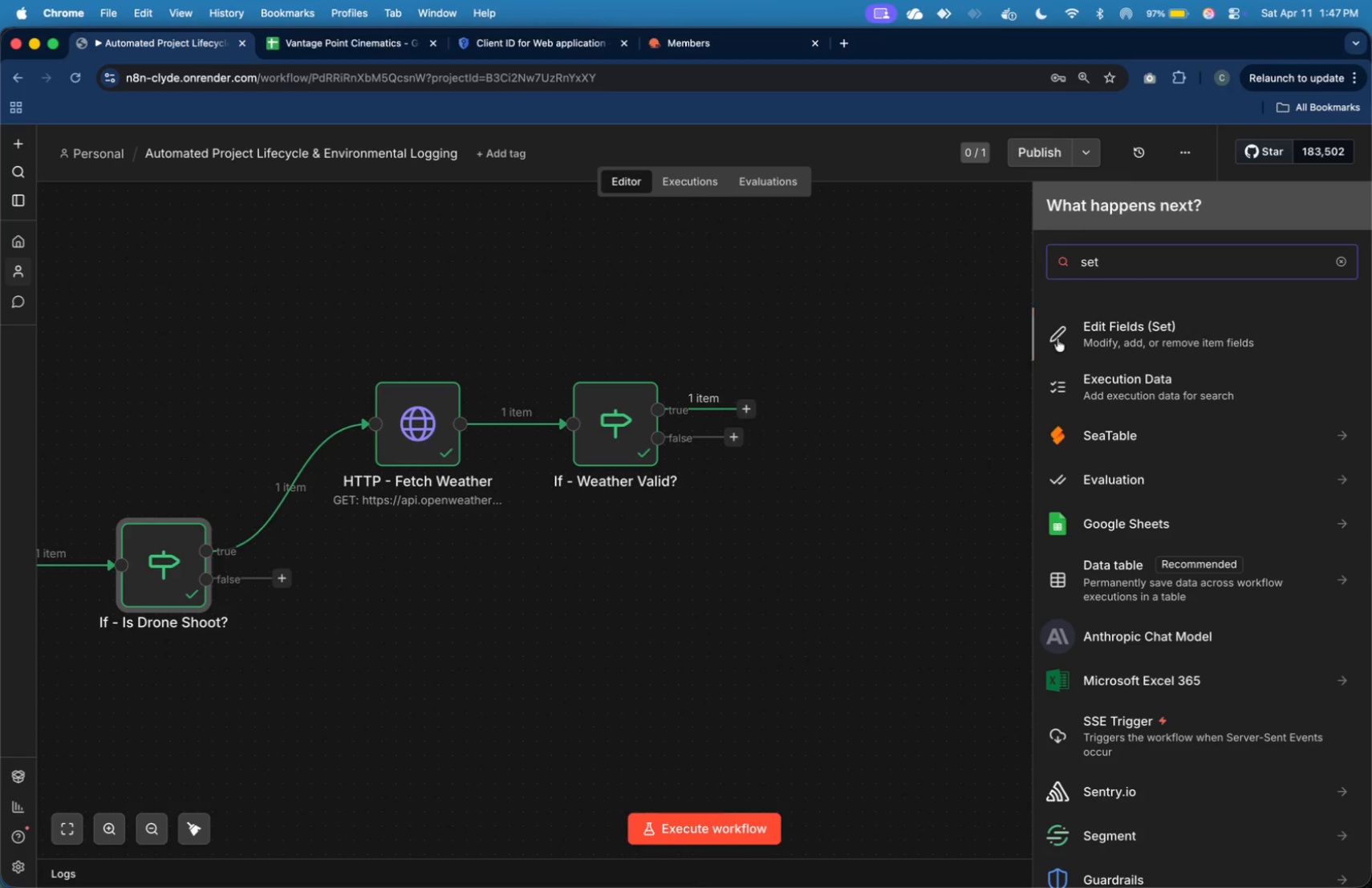 
left_click([1068, 337])
 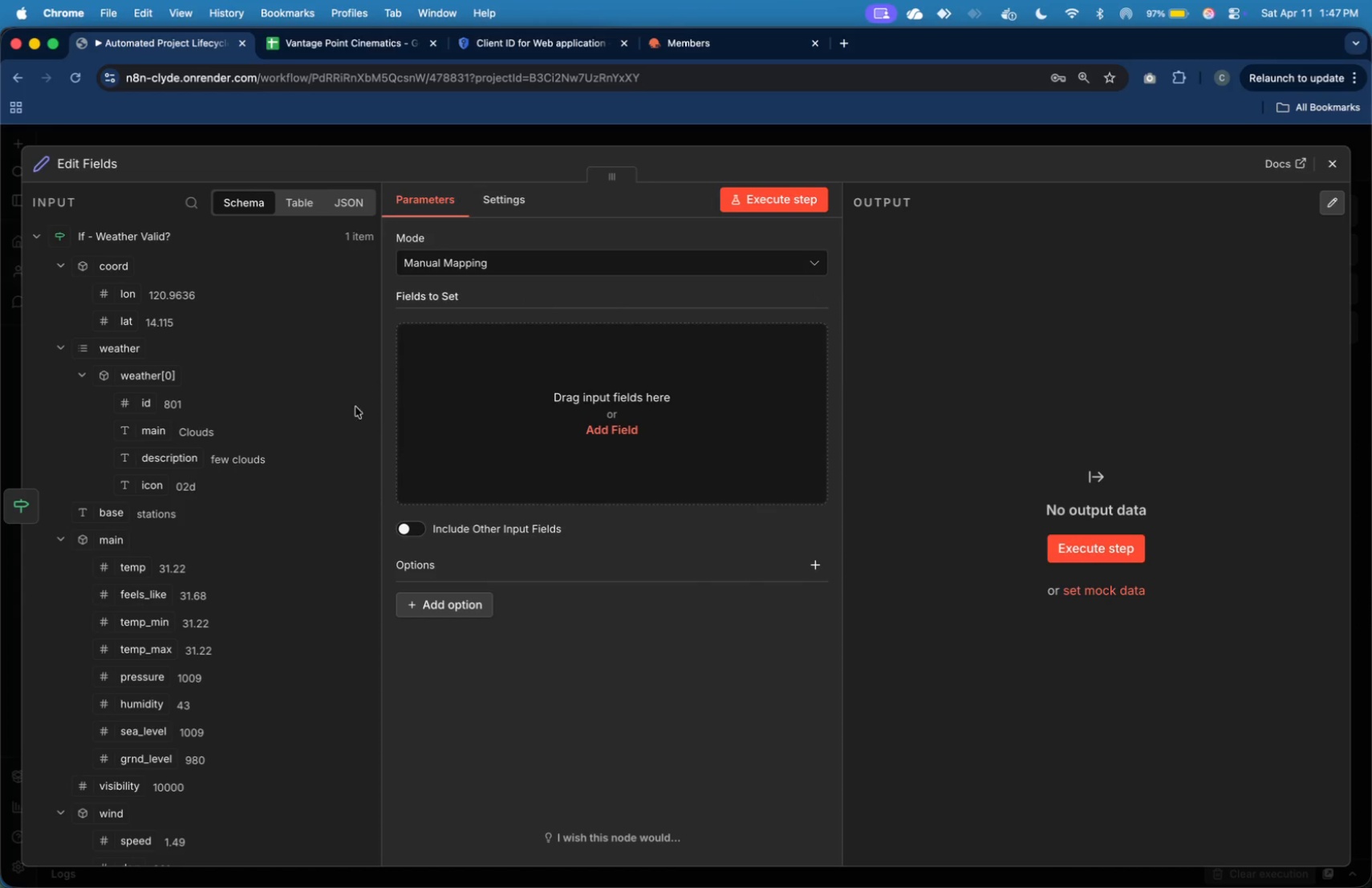 
wait(5.43)
 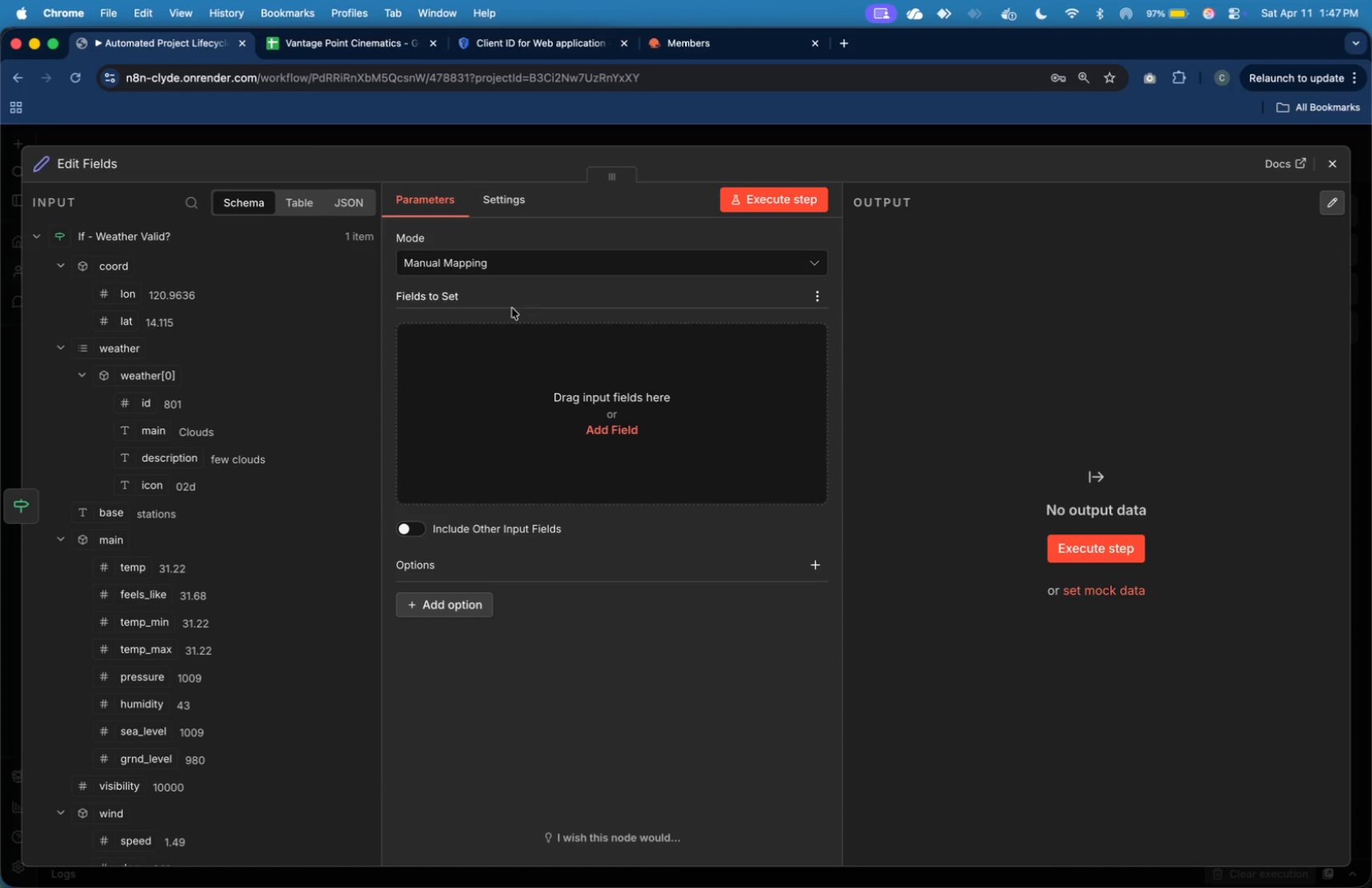 
left_click_drag(start_coordinate=[136, 565], to_coordinate=[545, 432])
 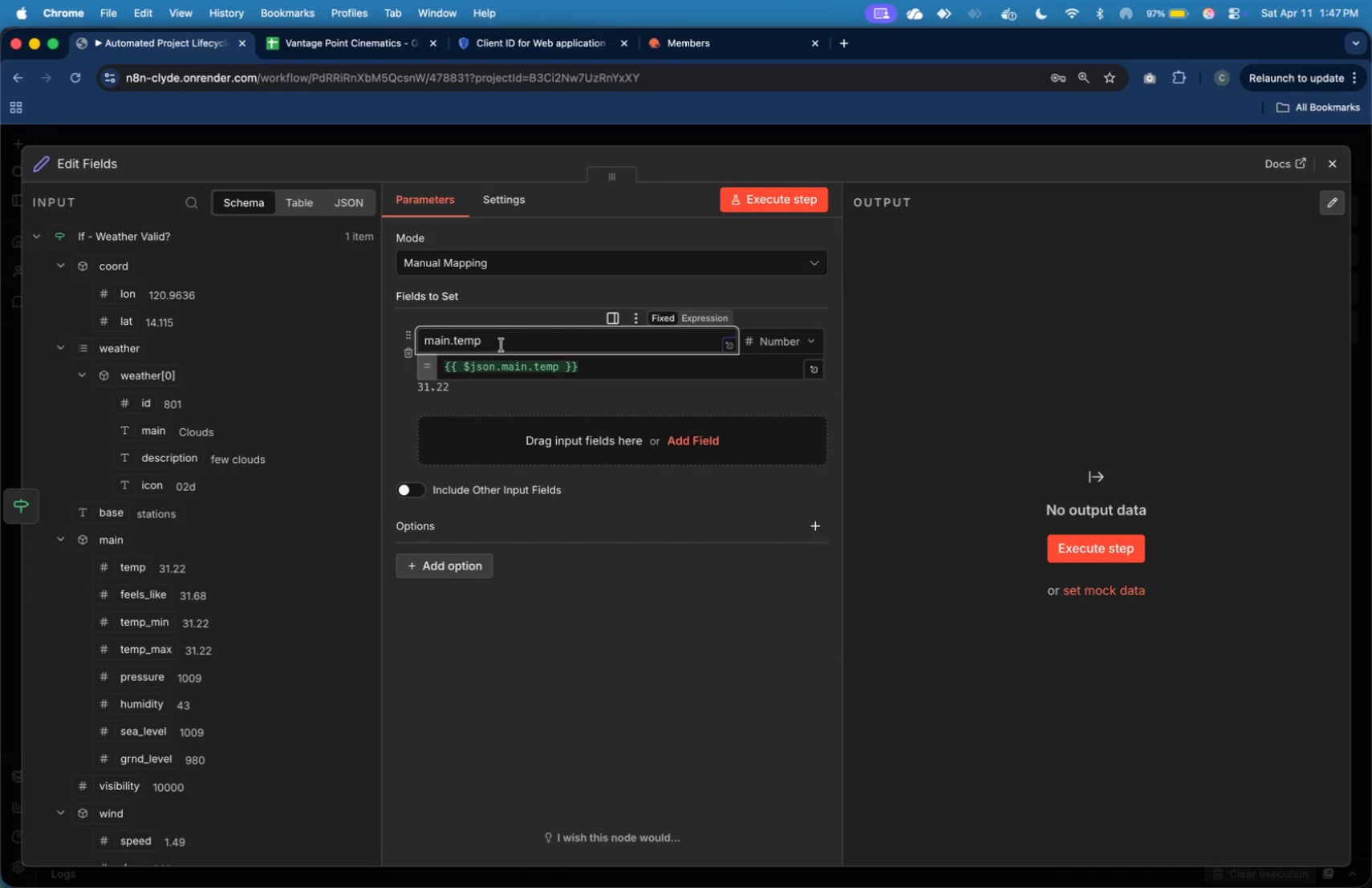 
key(Meta+A)
 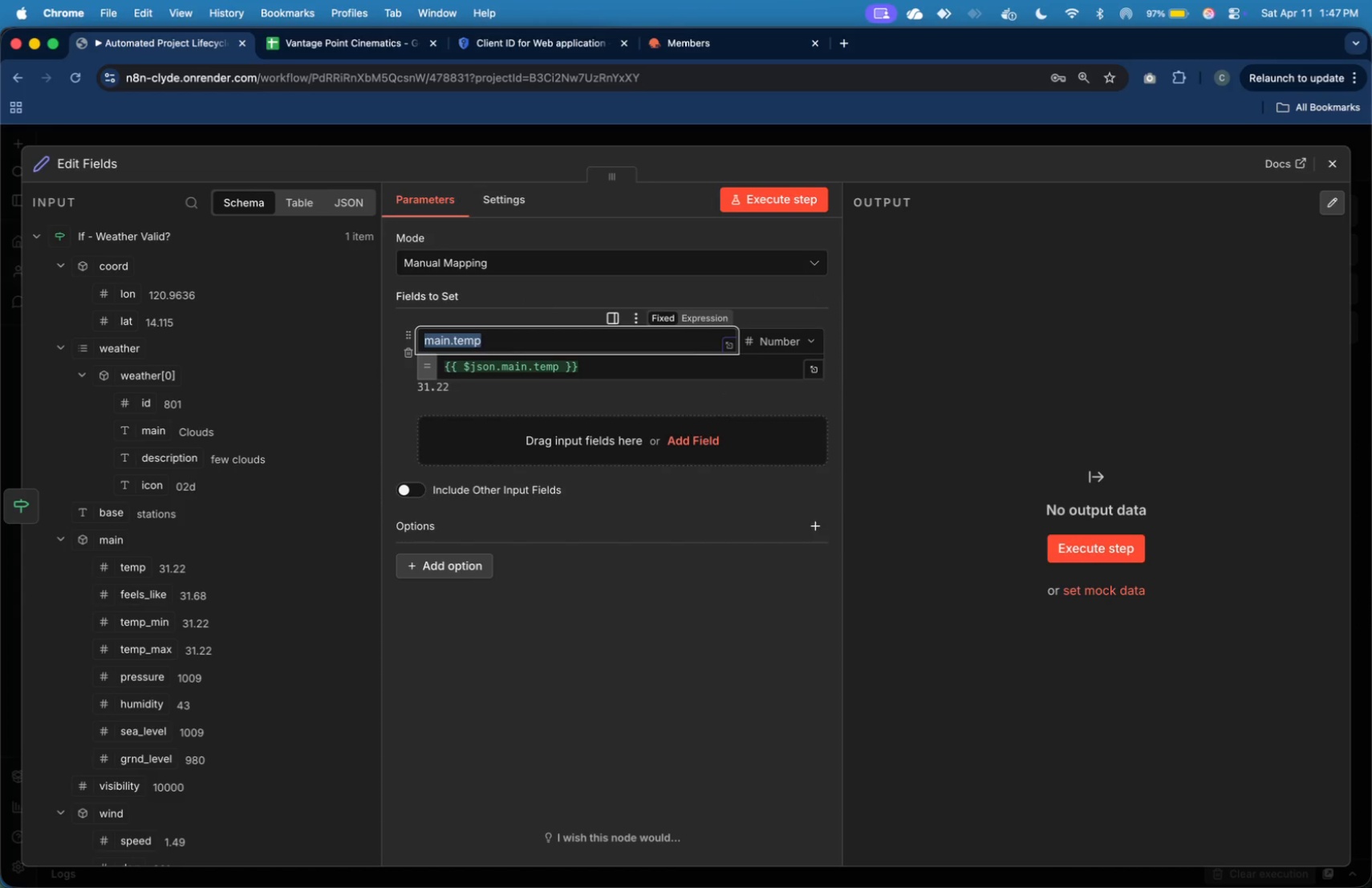 
type(temperature)
 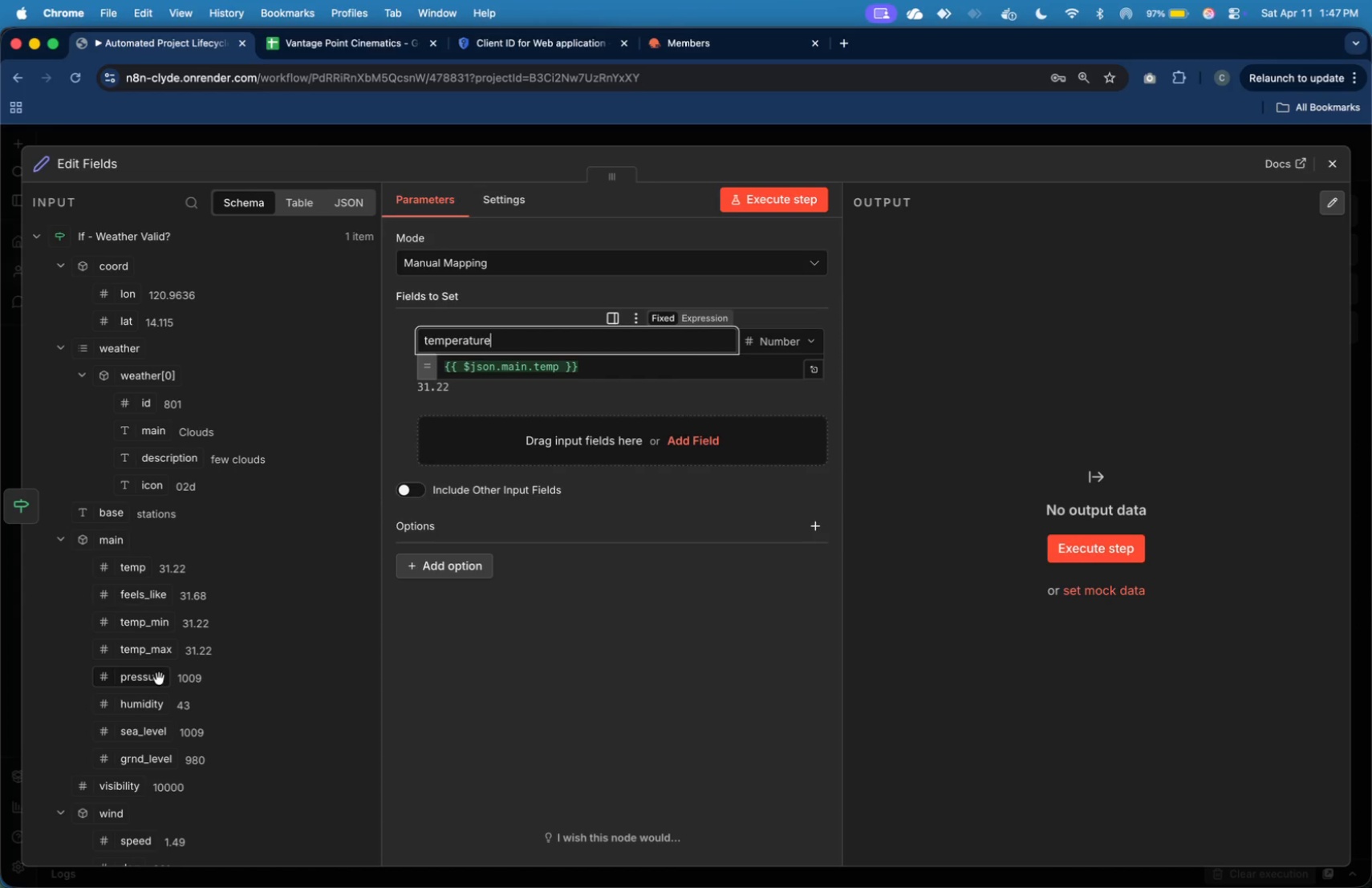 
scroll: coordinate [153, 678], scroll_direction: down, amount: 11.0
 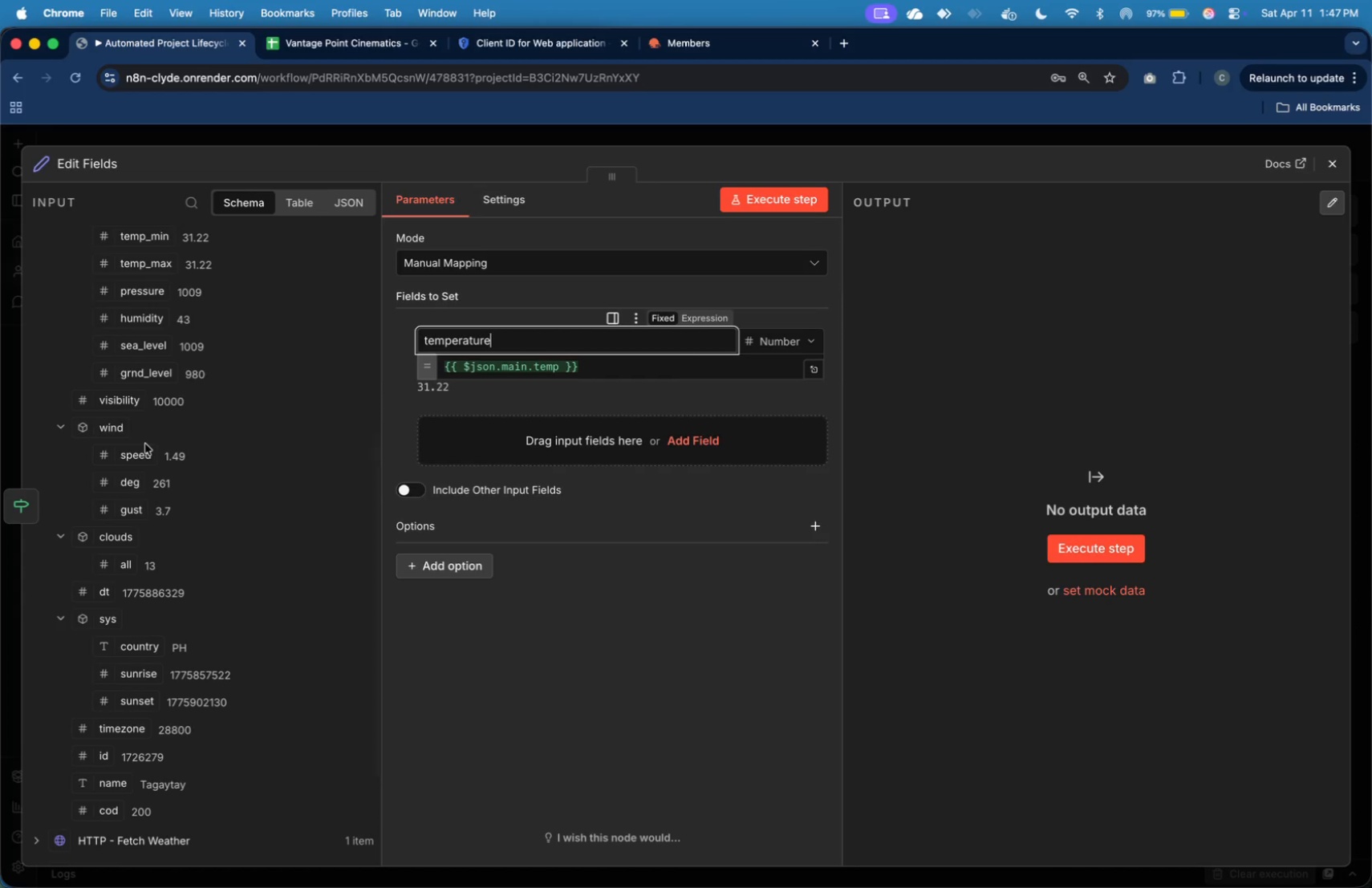 
left_click_drag(start_coordinate=[143, 454], to_coordinate=[680, 444])
 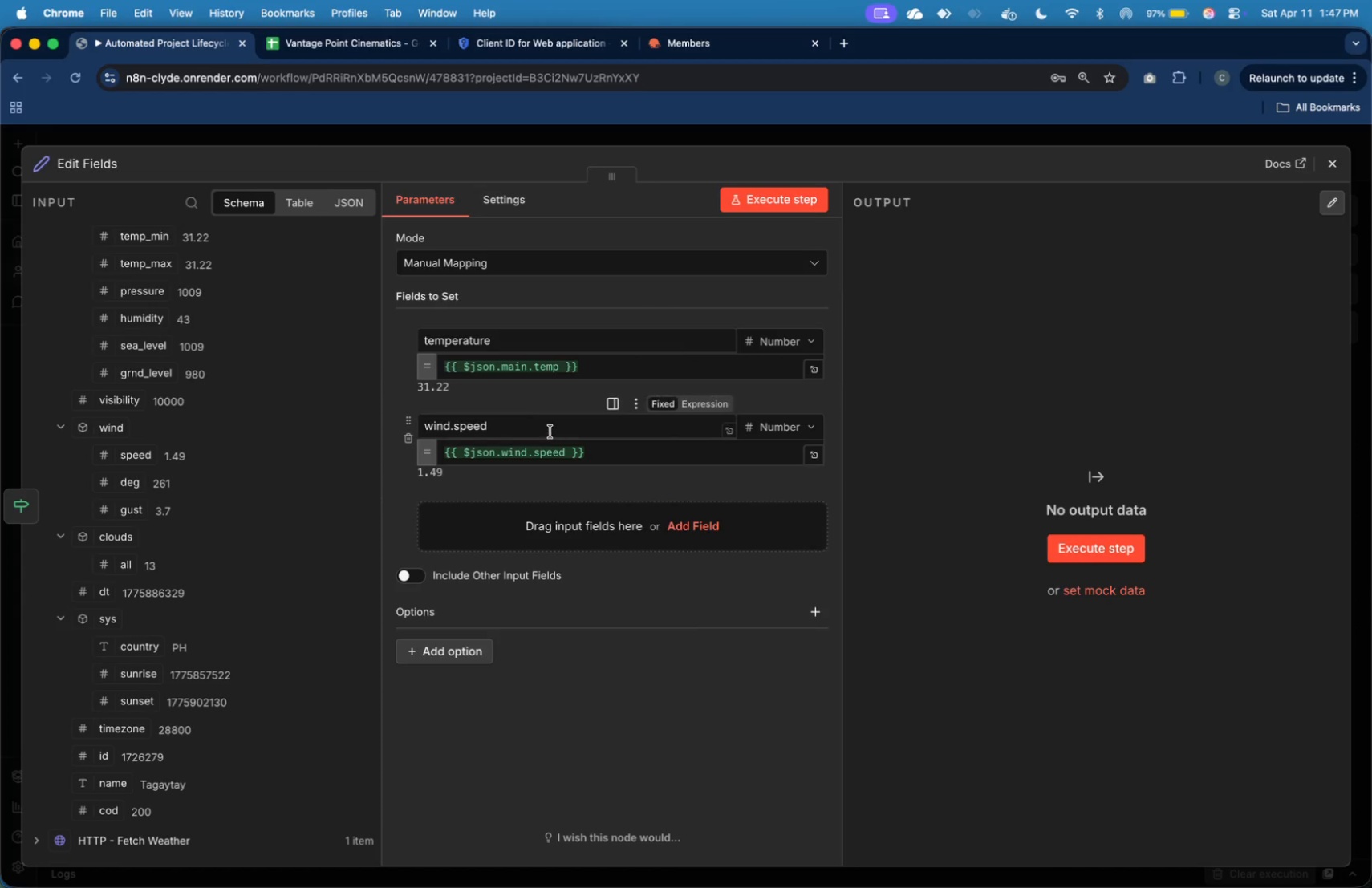 
left_click([550, 428])
 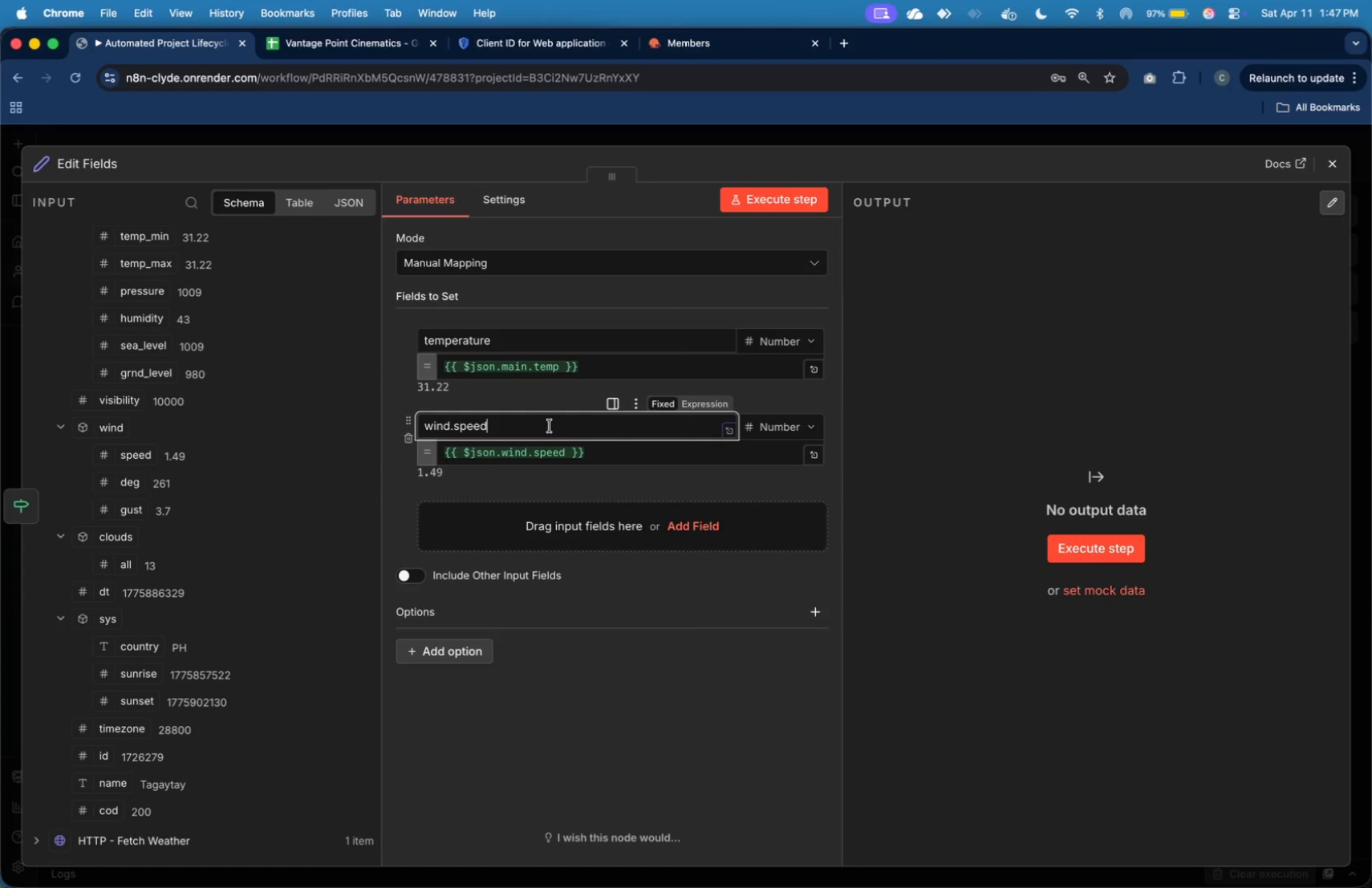 
key(ArrowLeft)
 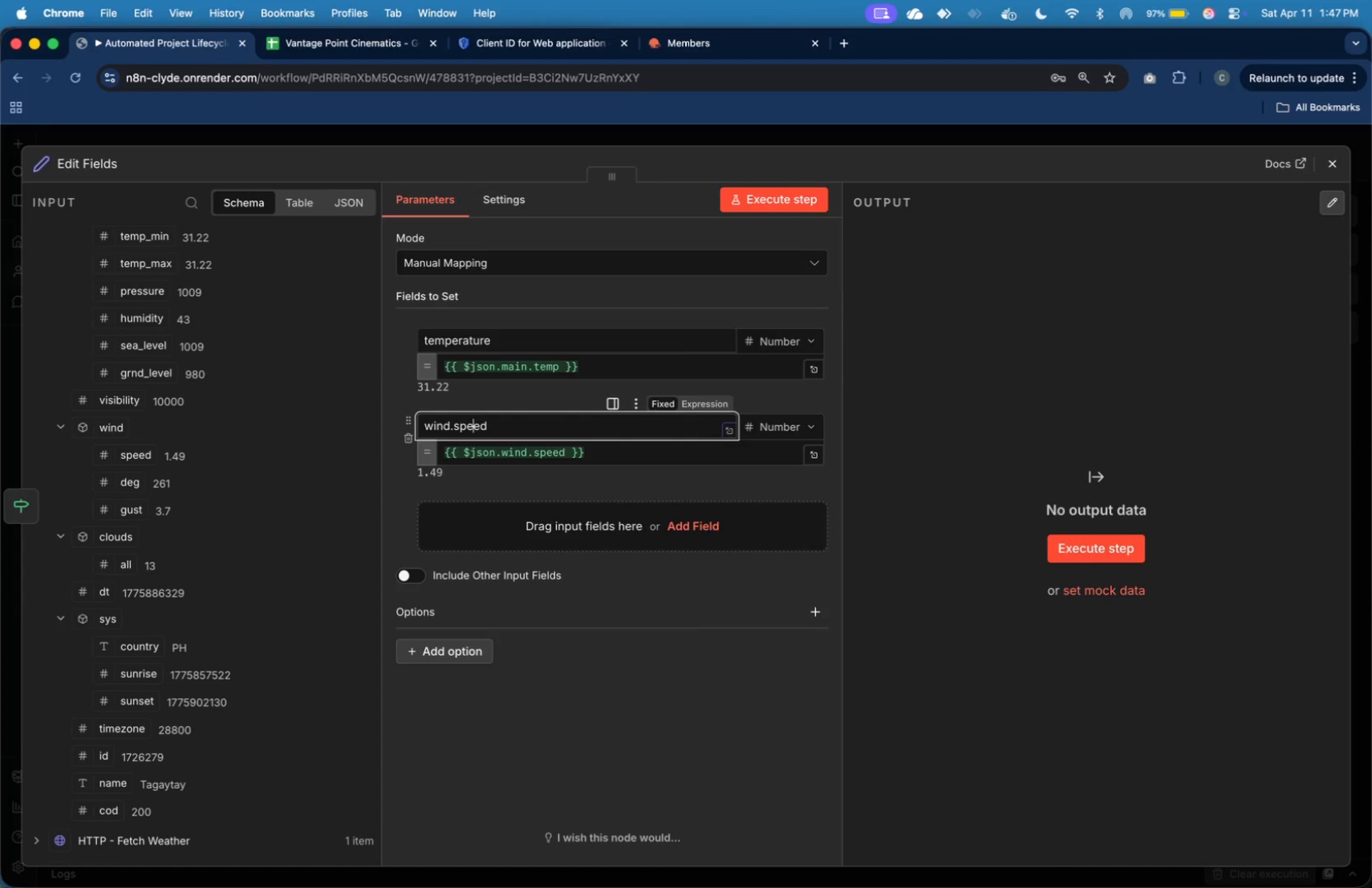 
key(ArrowLeft)
 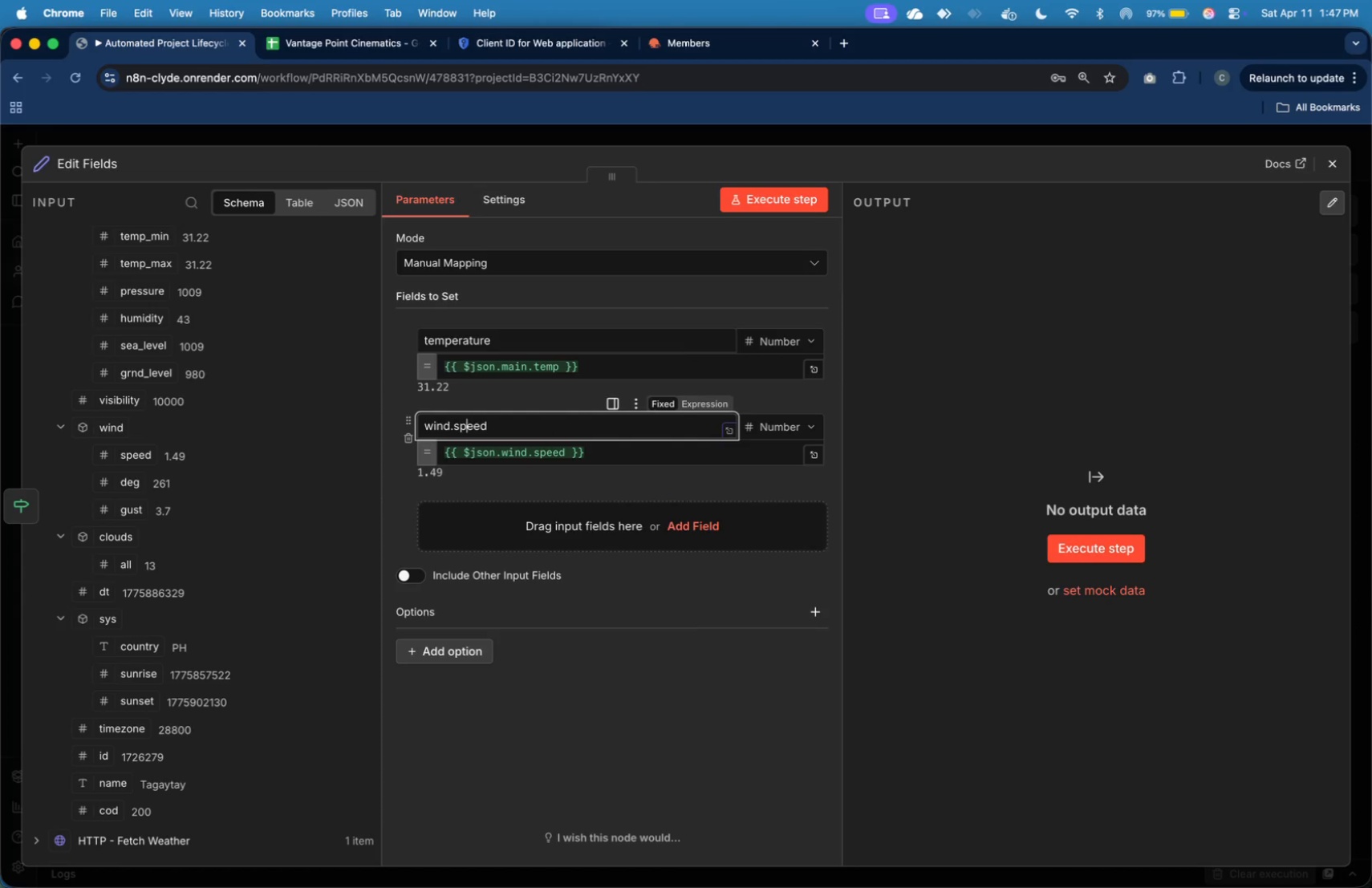 
key(ArrowLeft)
 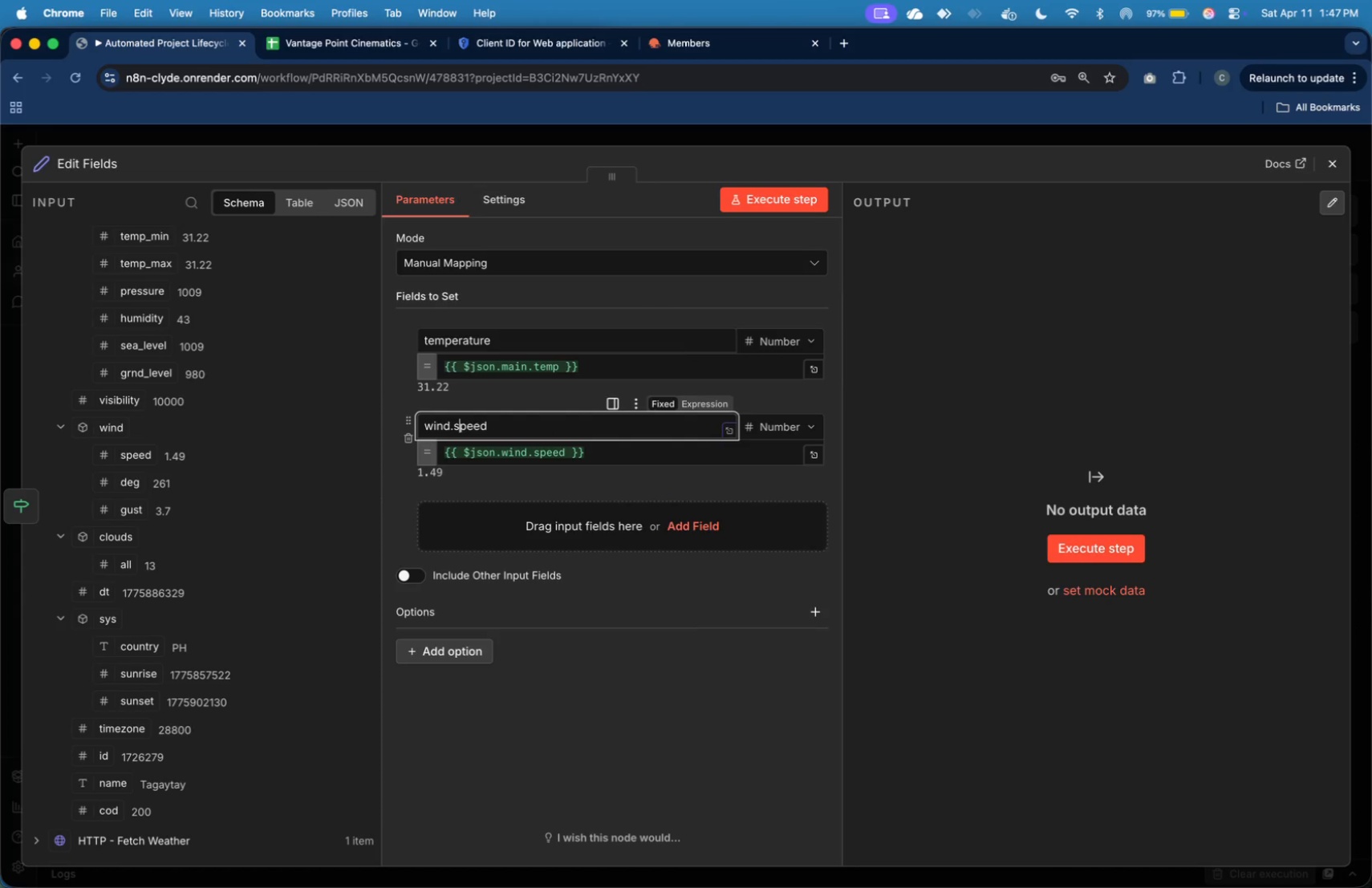 
key(ArrowLeft)
 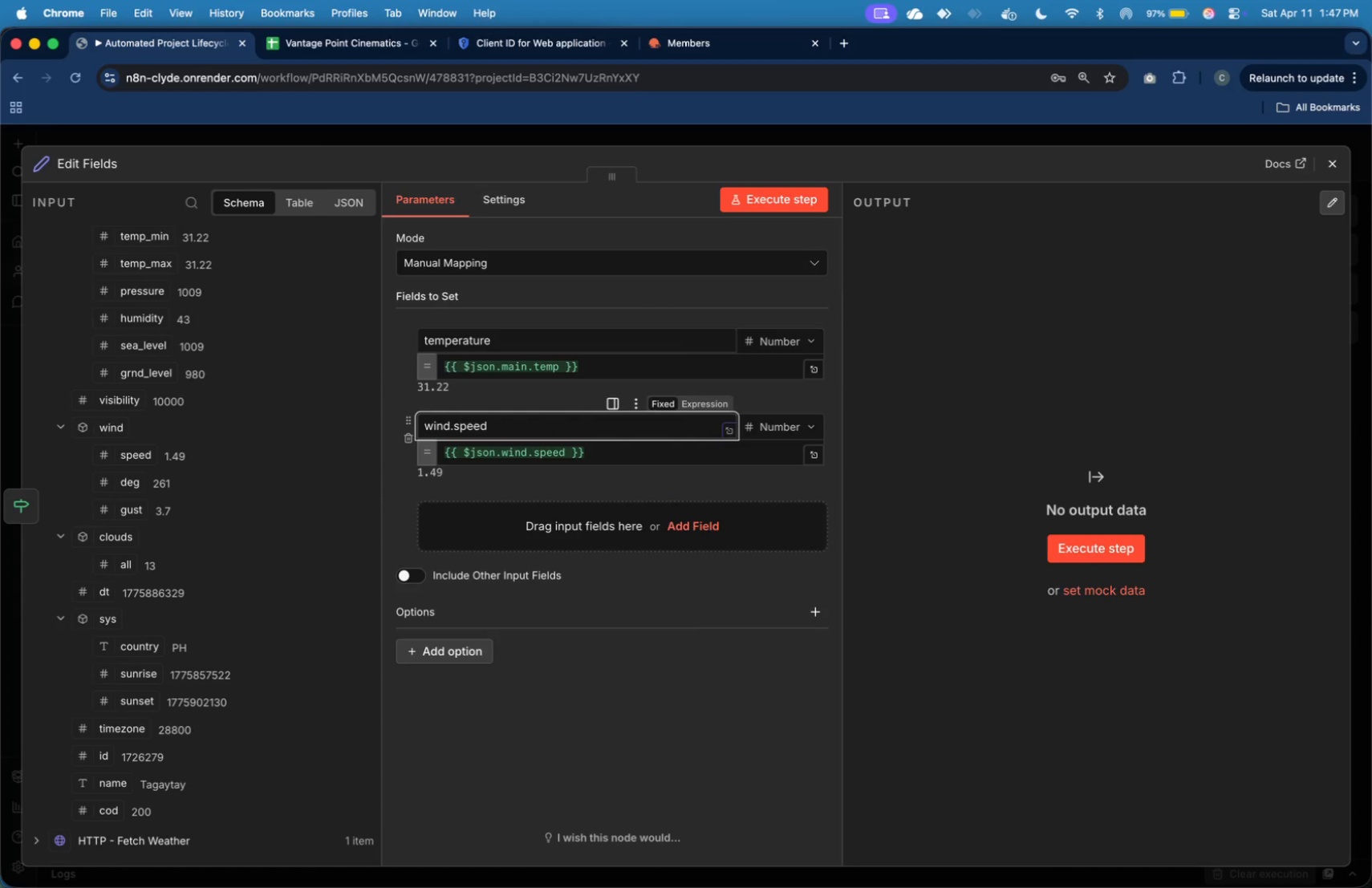 
key(Backspace)
 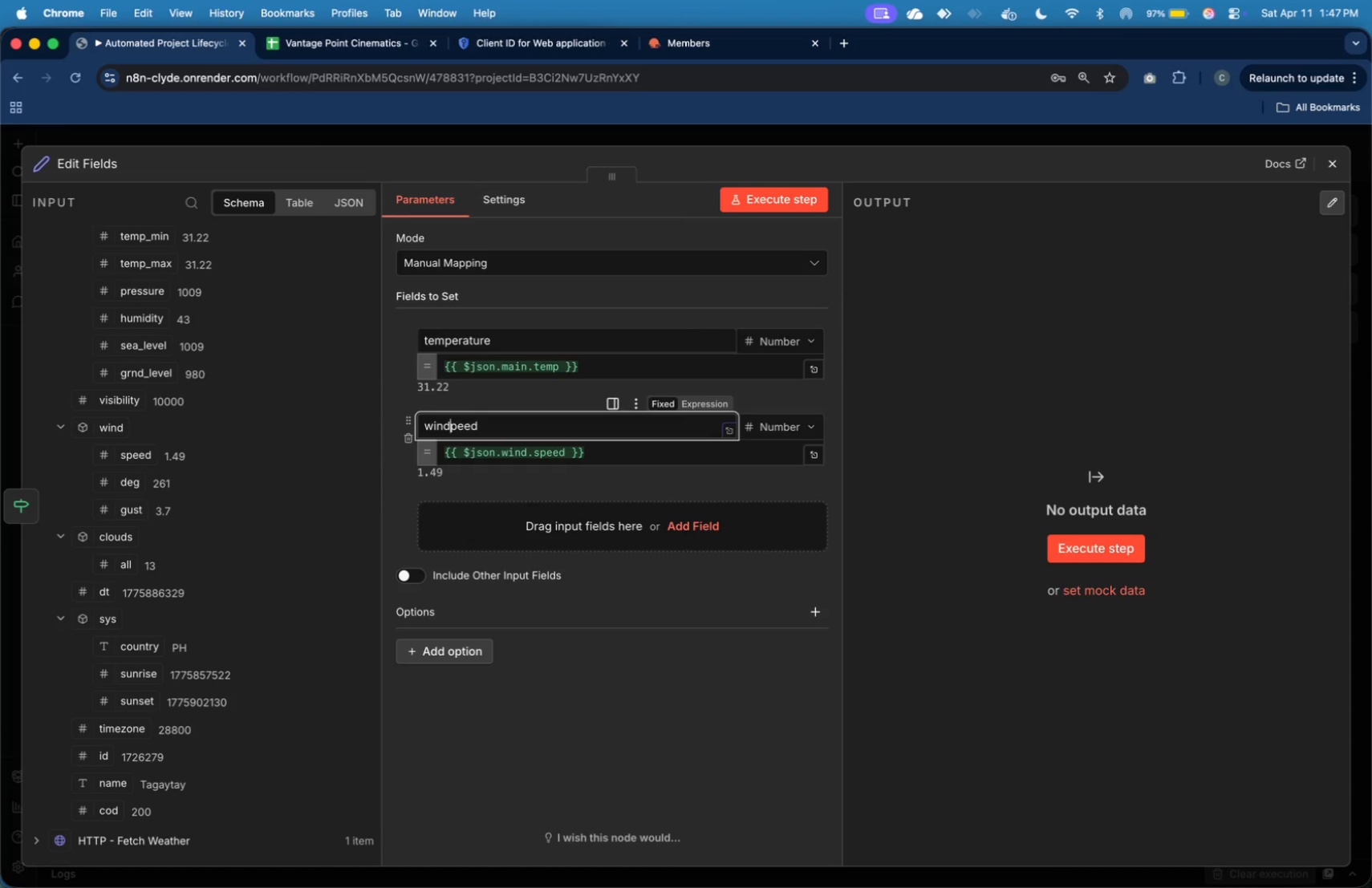 
key(Backspace)
 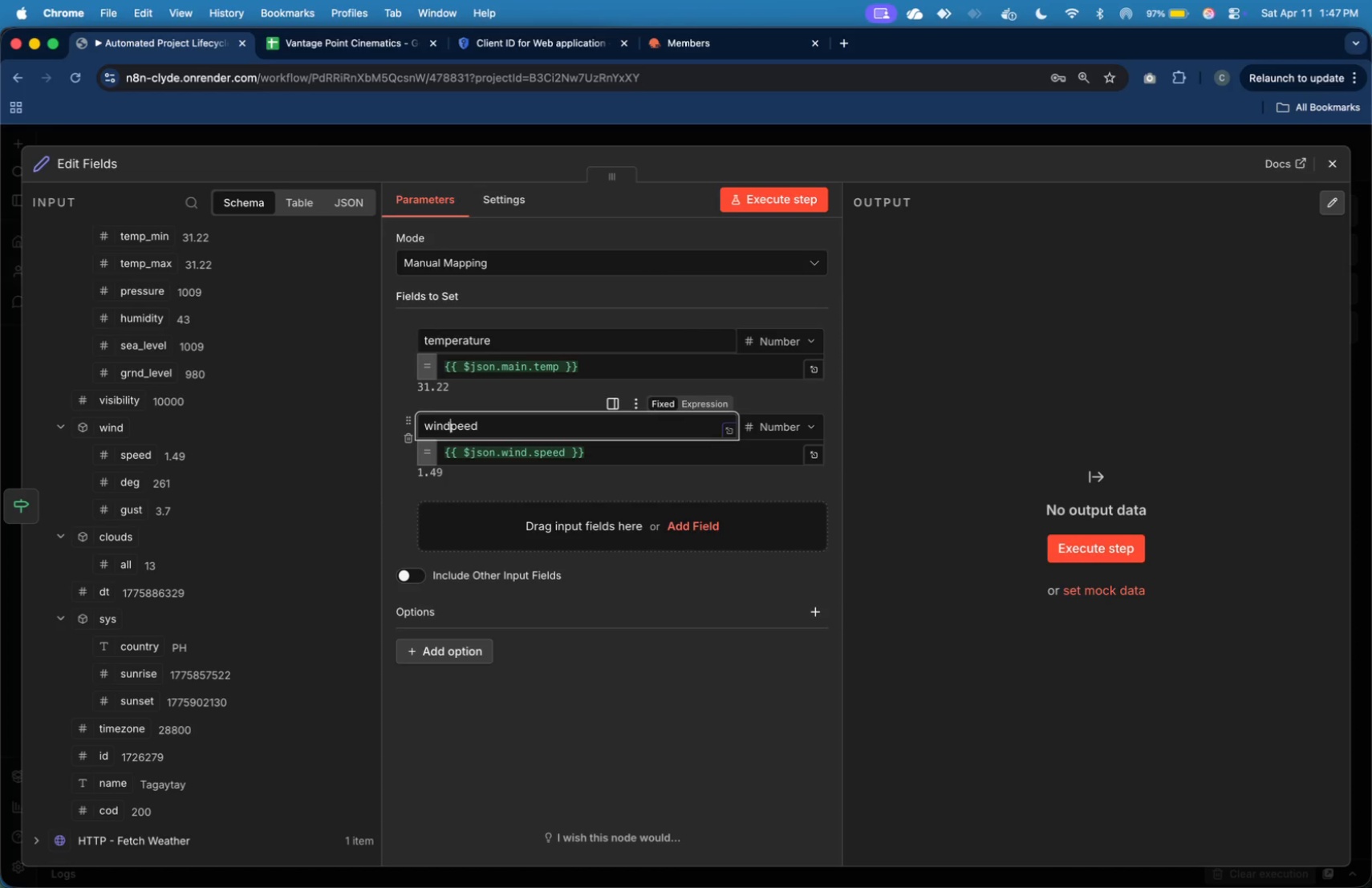 
key(Shift+S)
 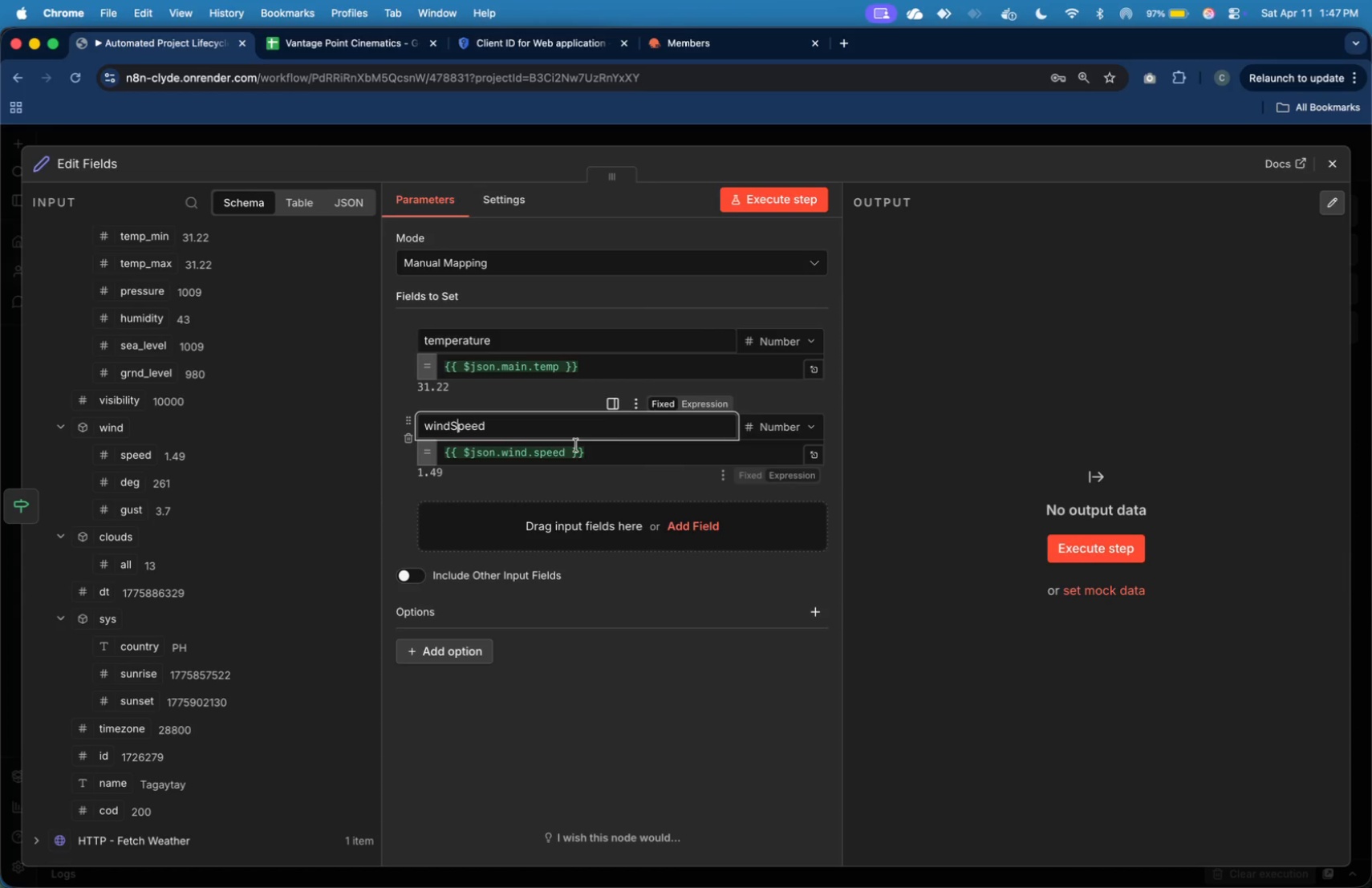 
left_click([582, 486])
 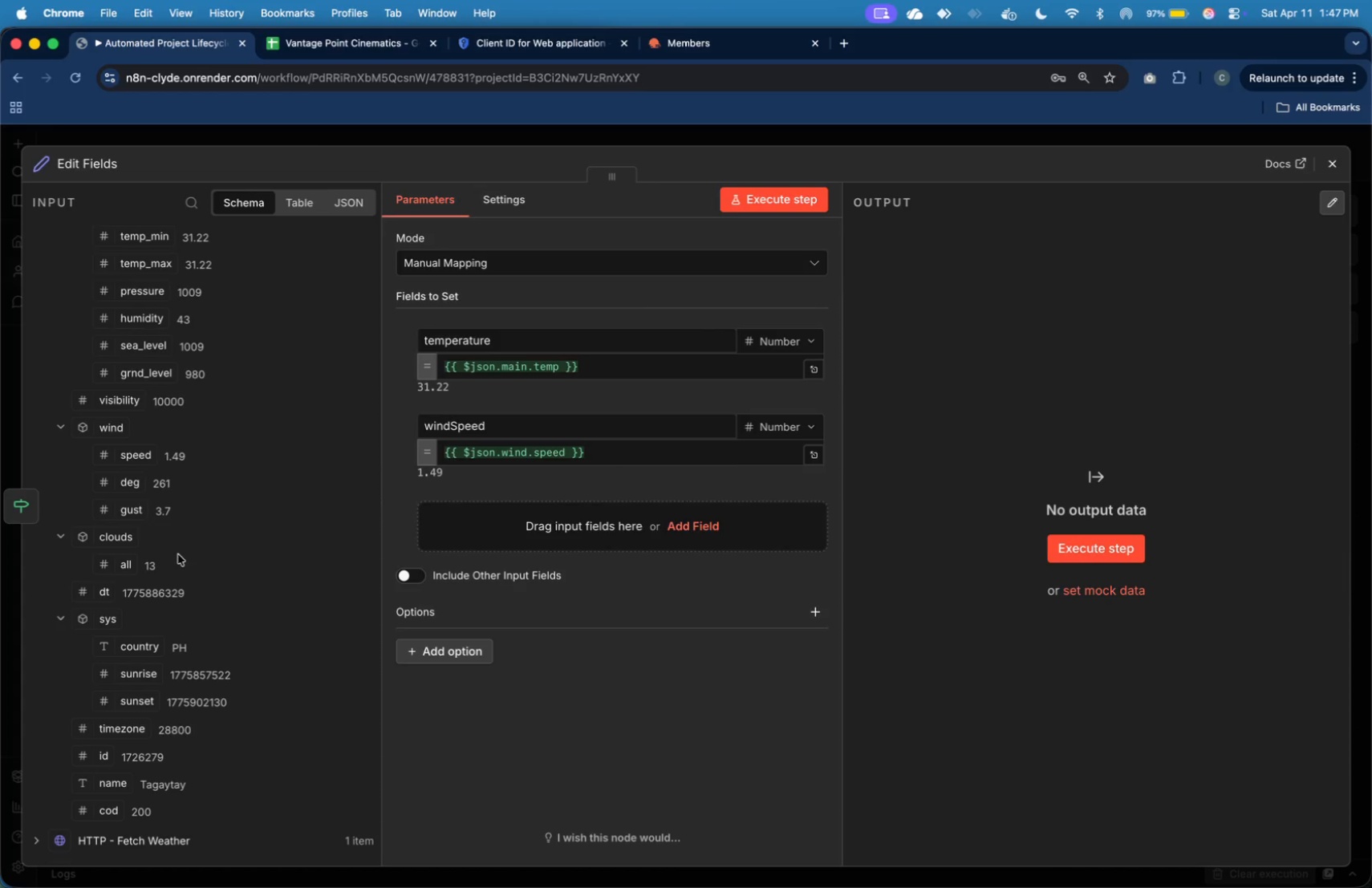 
scroll: coordinate [178, 549], scroll_direction: up, amount: 22.0
 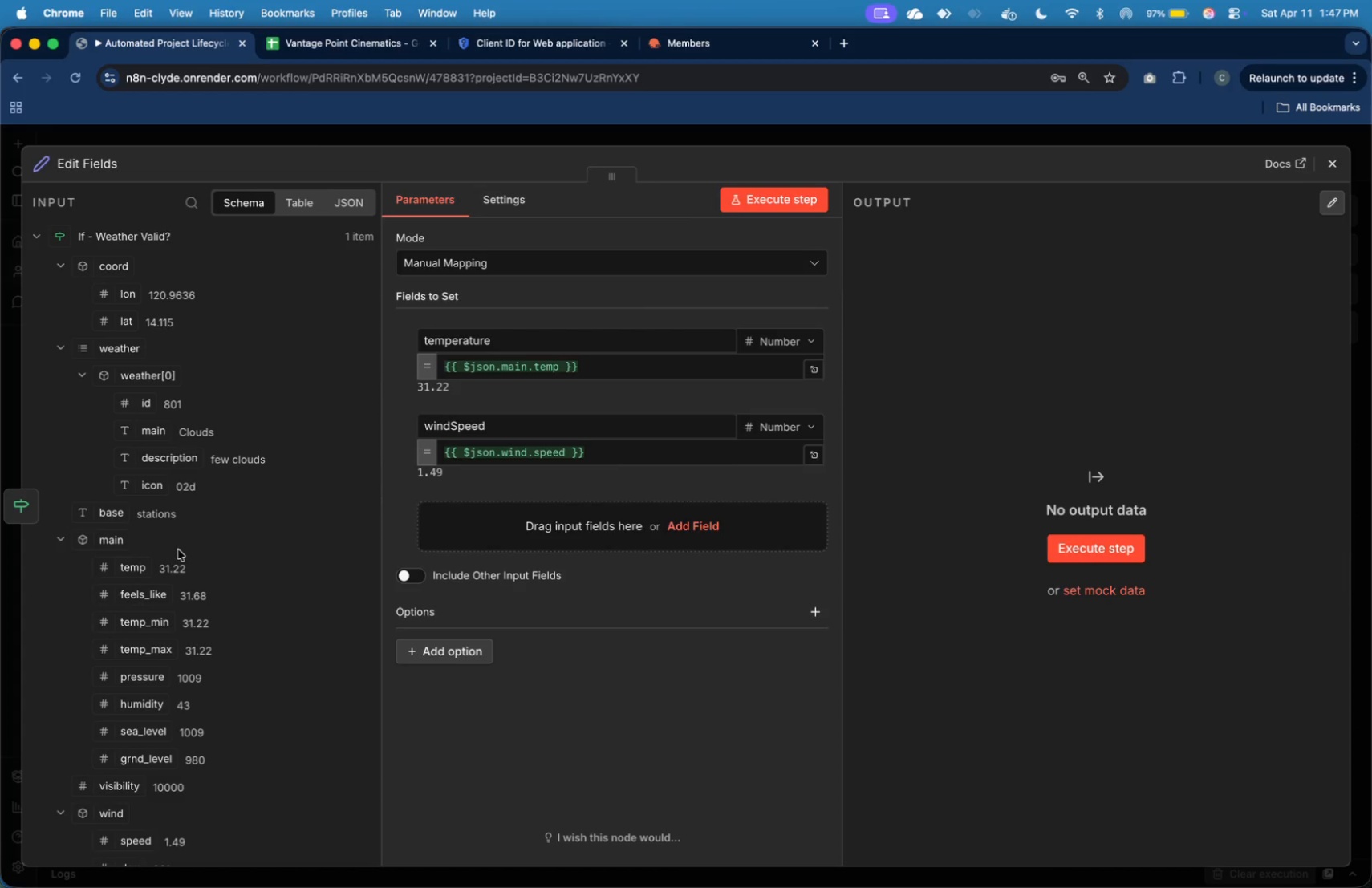 
scroll: coordinate [178, 549], scroll_direction: down, amount: 21.0
 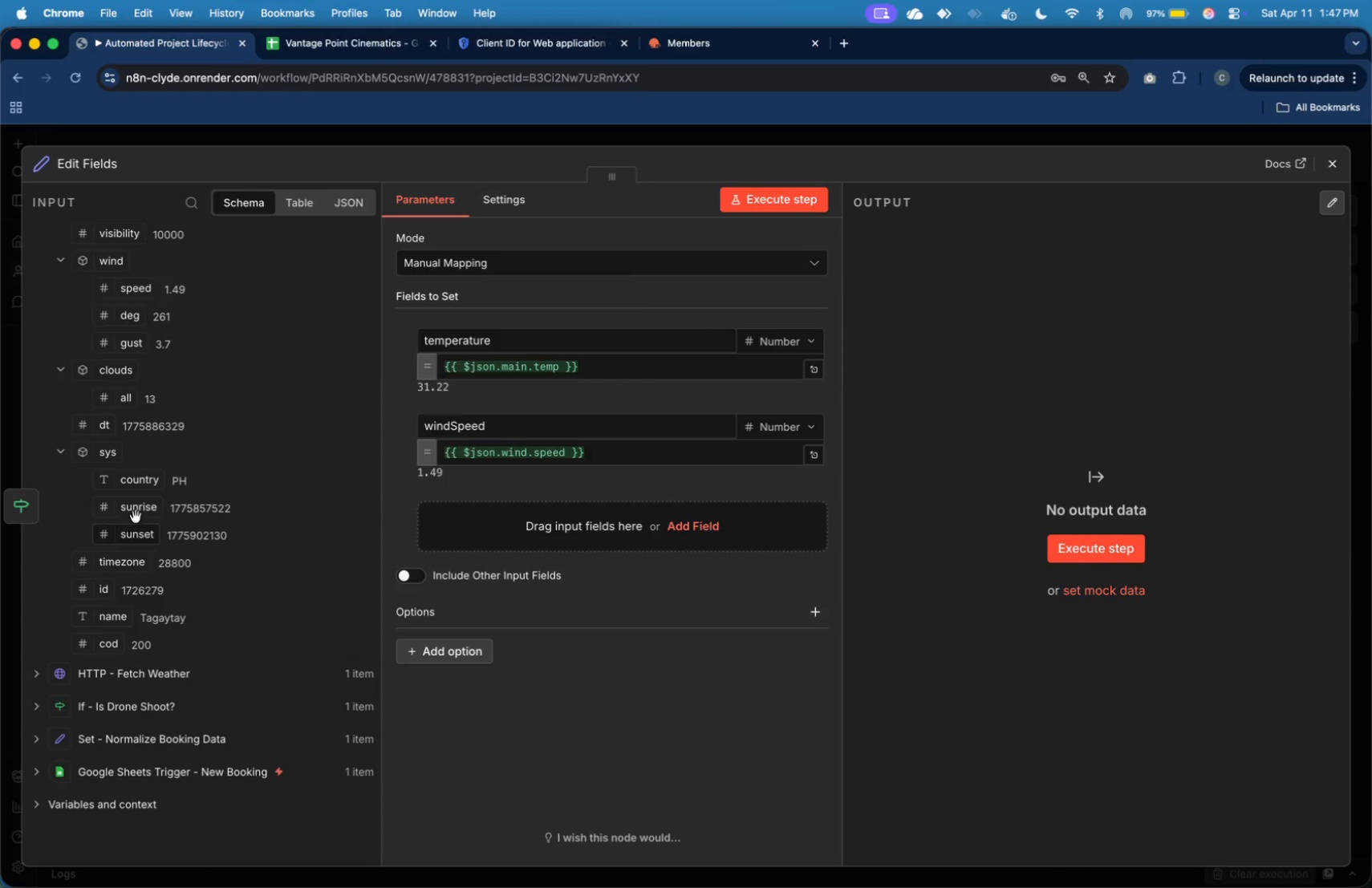 
scroll: coordinate [141, 503], scroll_direction: up, amount: 13.0
 